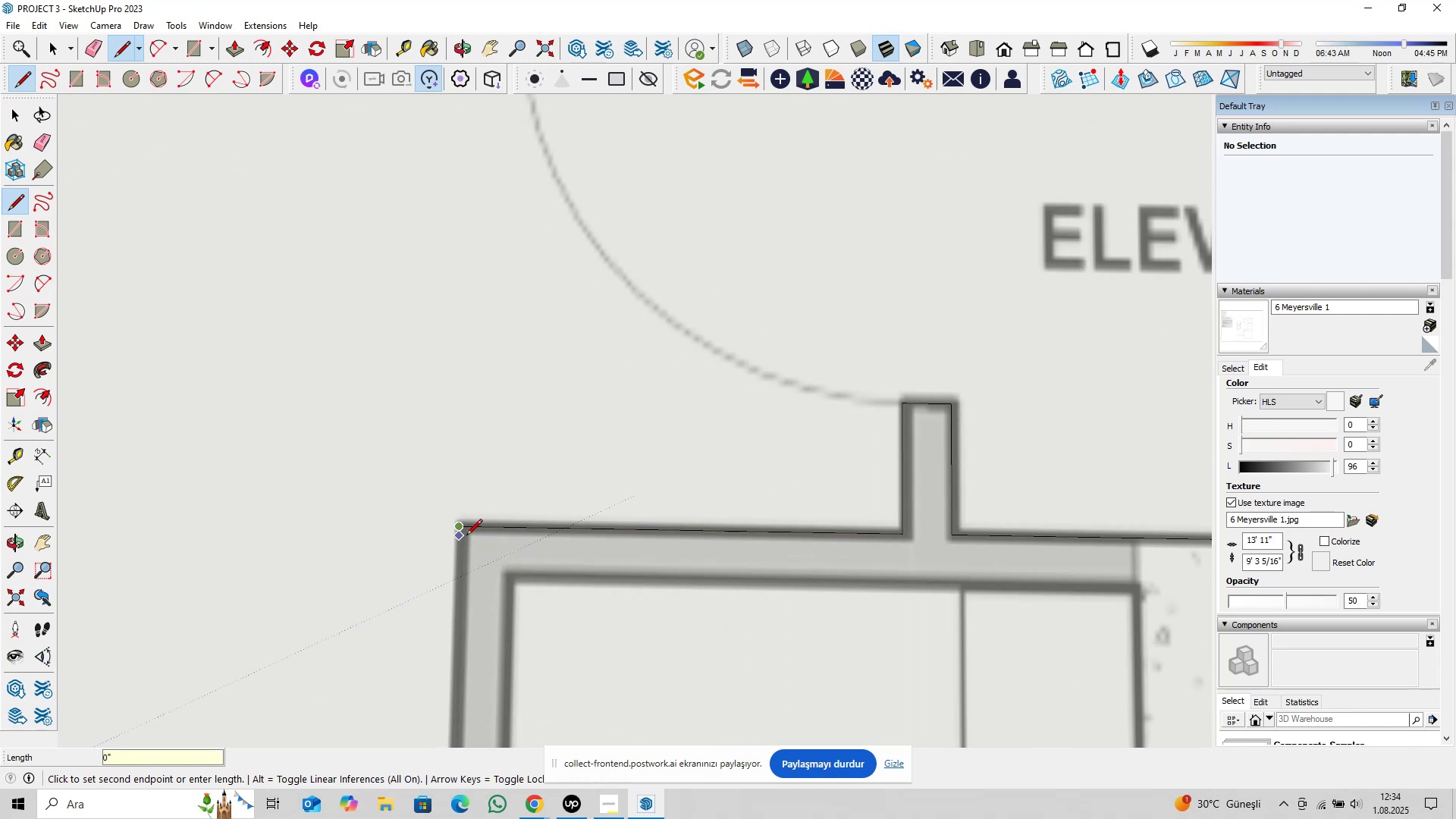 
scroll: coordinate [582, 447], scroll_direction: down, amount: 8.0
 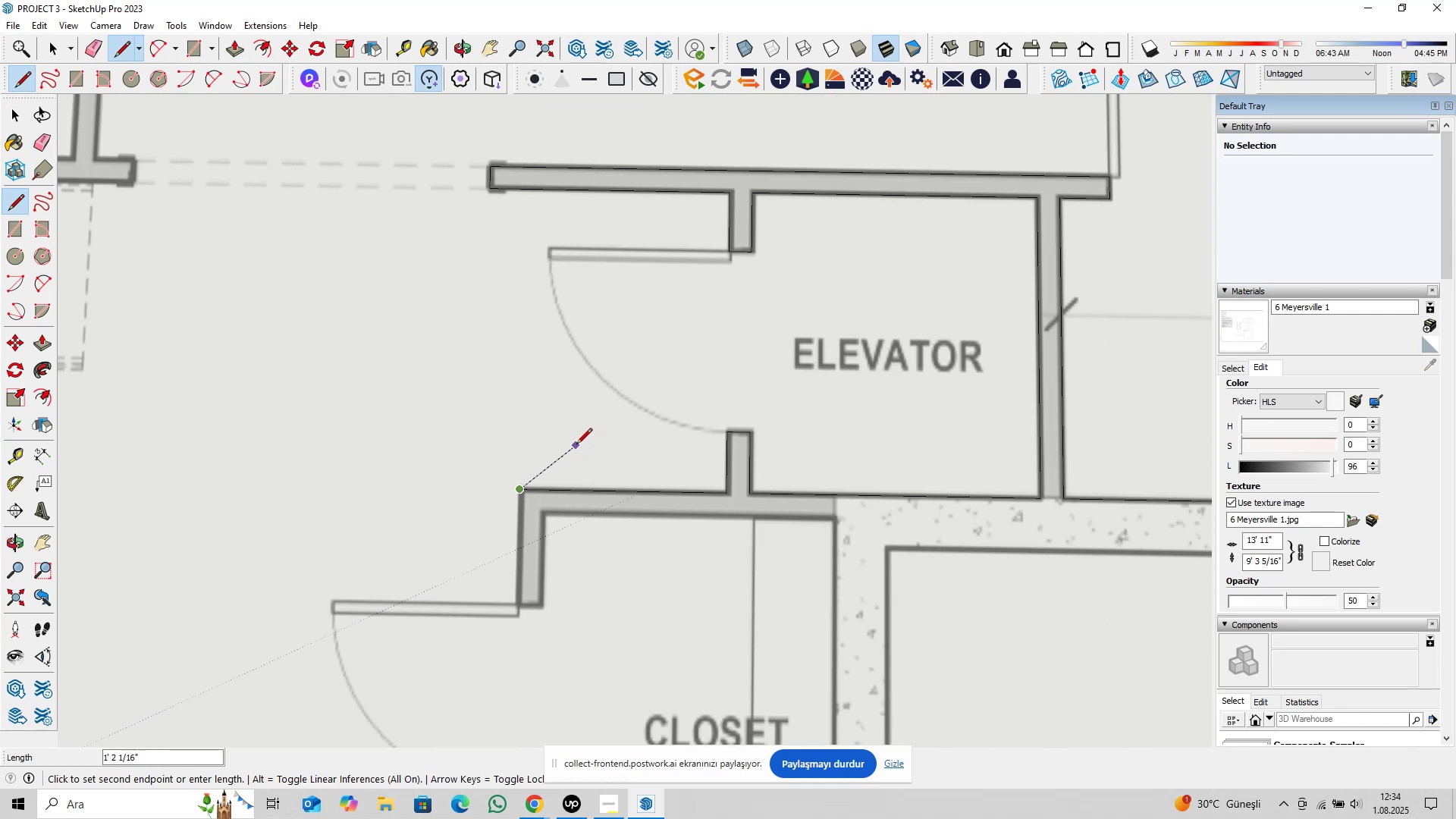 
key(ArrowLeft)
 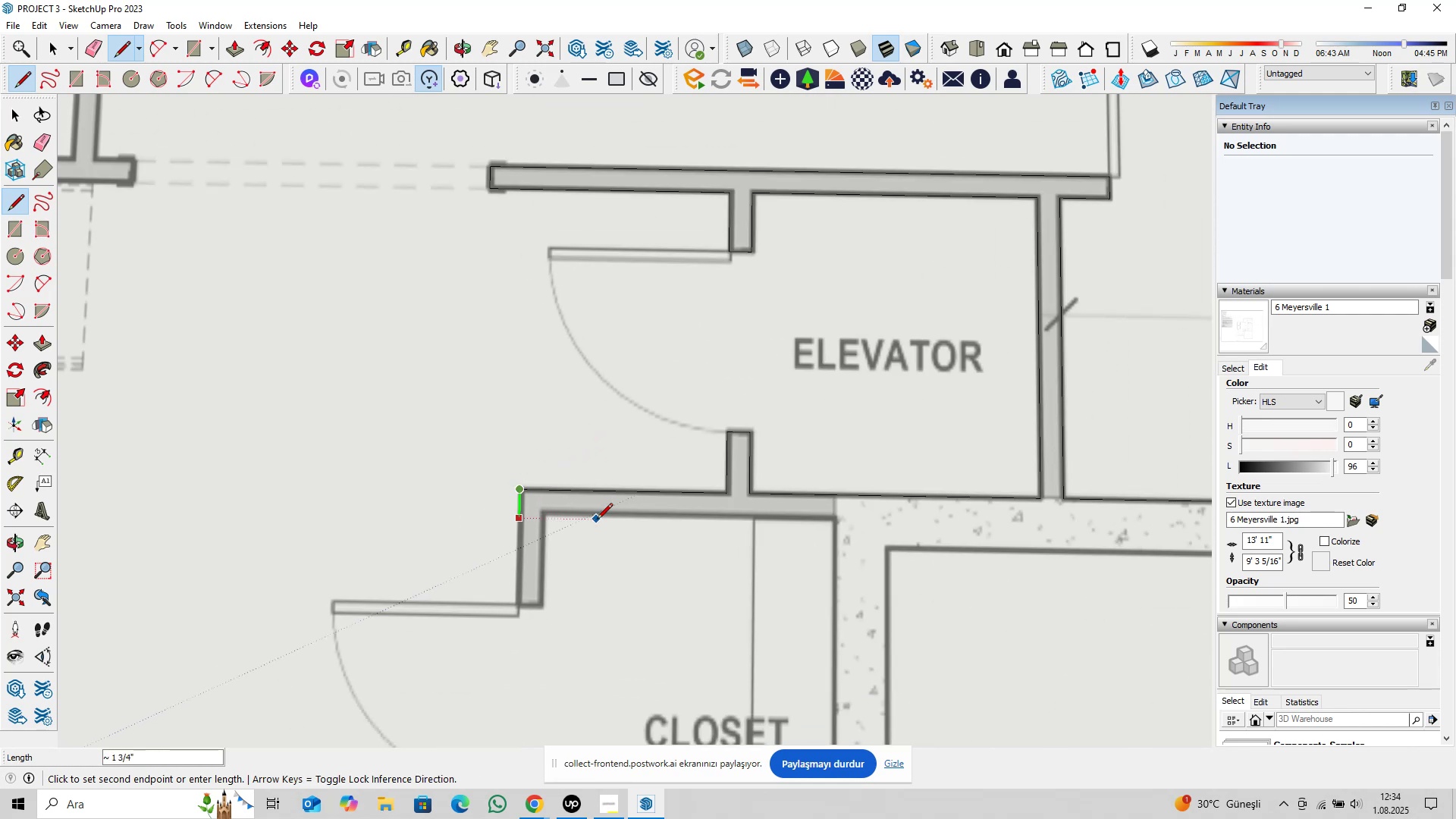 
scroll: coordinate [597, 537], scroll_direction: down, amount: 5.0
 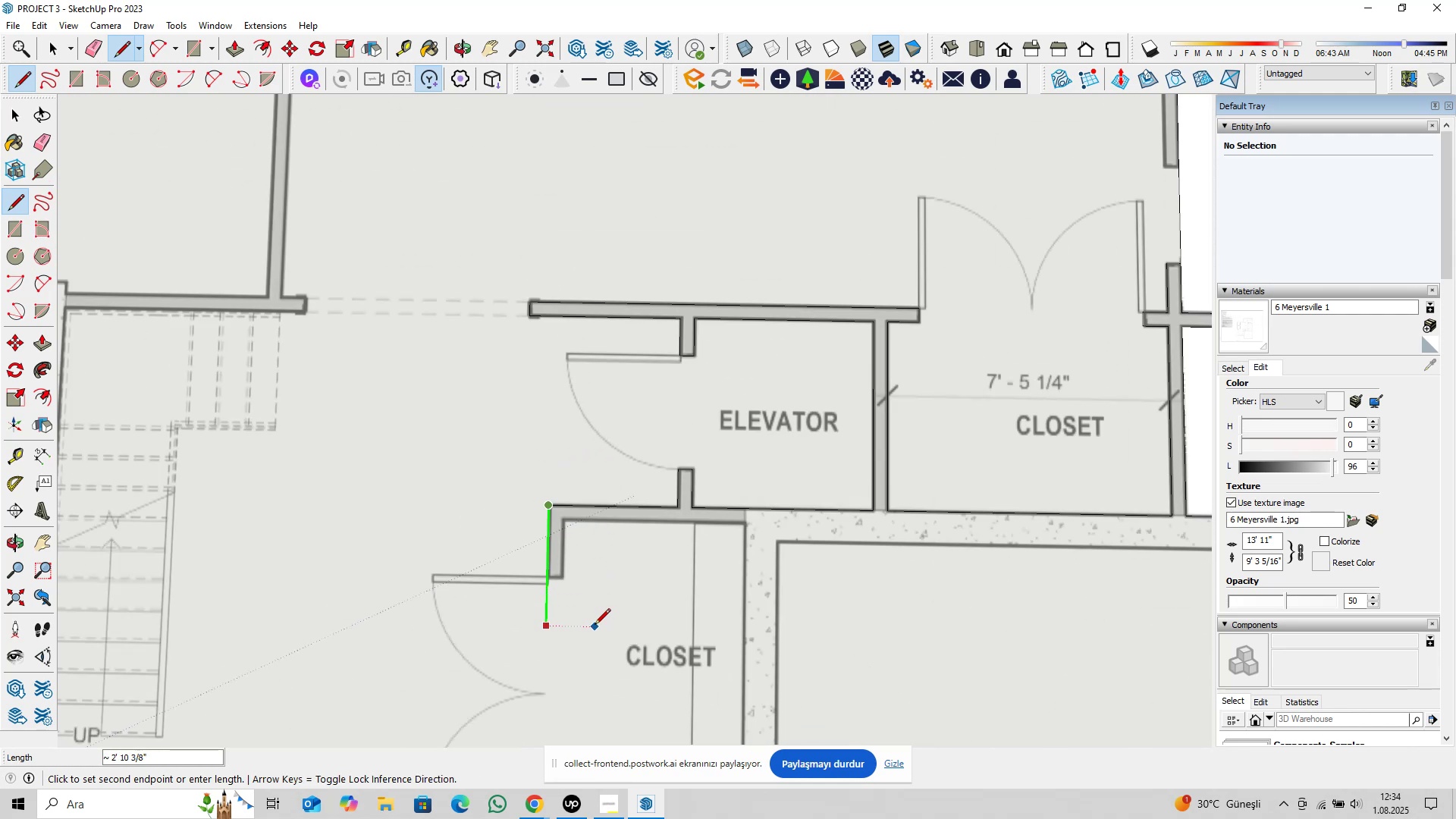 
hold_key(key=ShiftLeft, duration=0.77)
 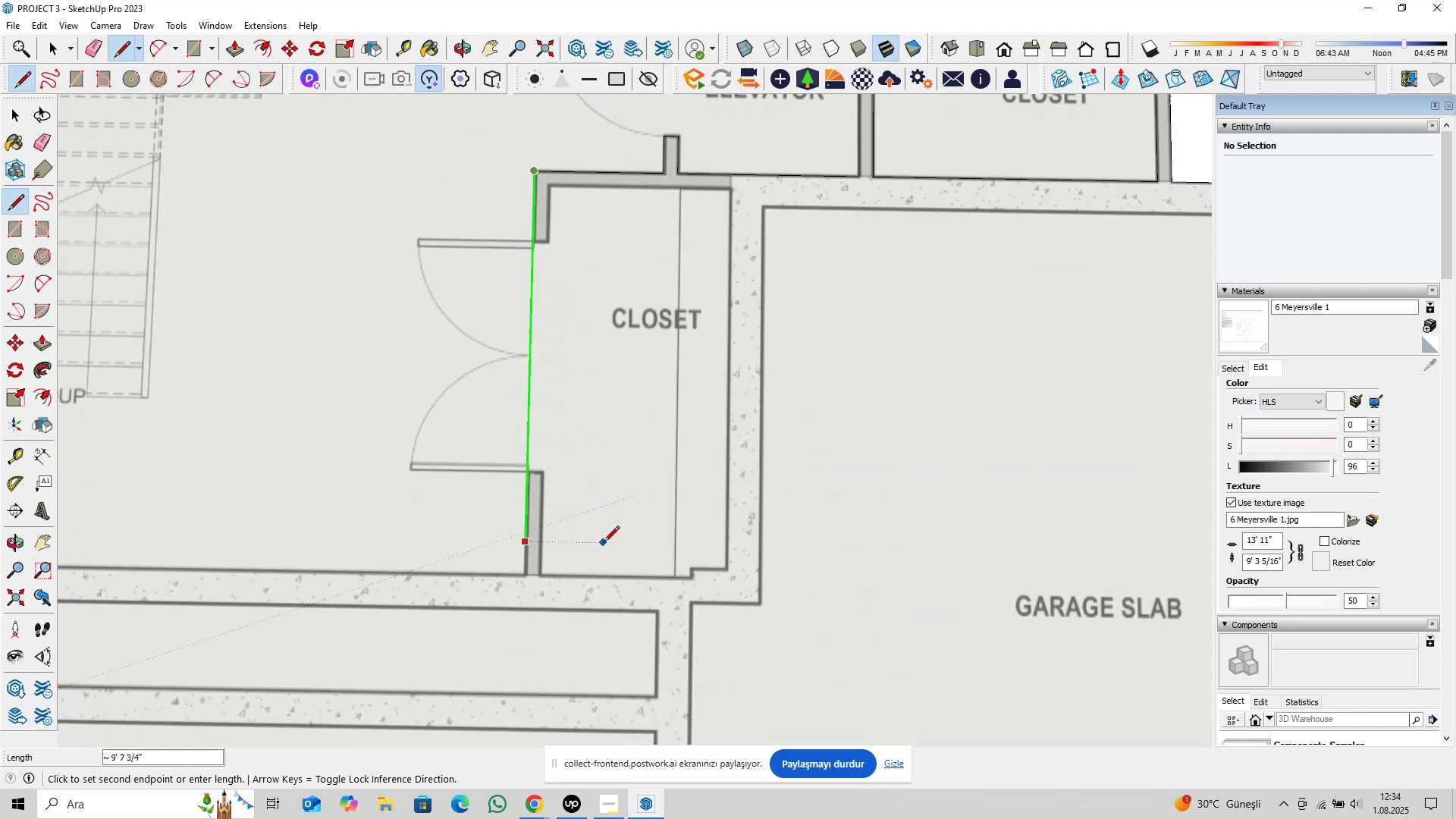 
scroll: coordinate [611, 542], scroll_direction: down, amount: 4.0
 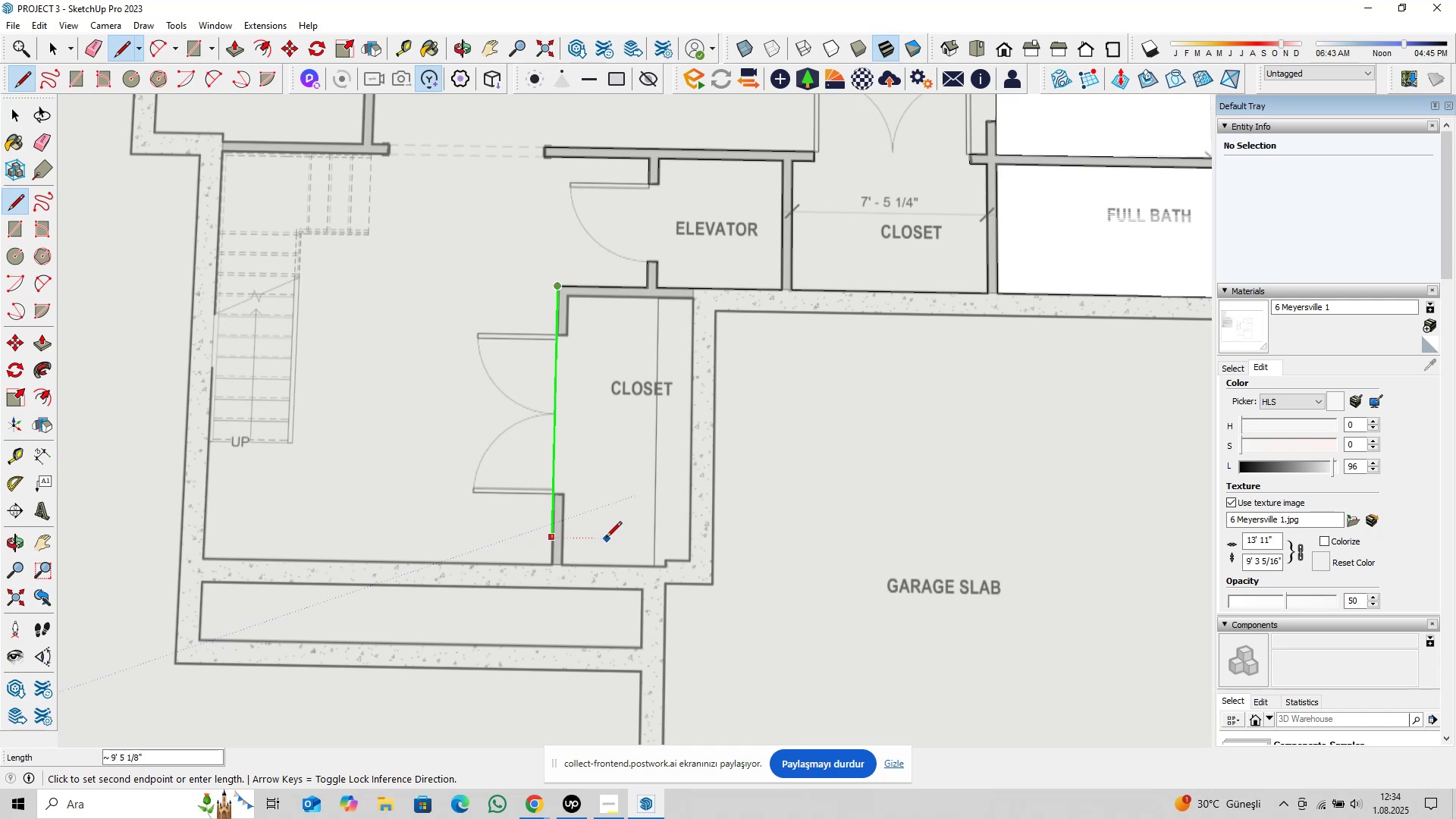 
scroll: coordinate [570, 573], scroll_direction: up, amount: 13.0
 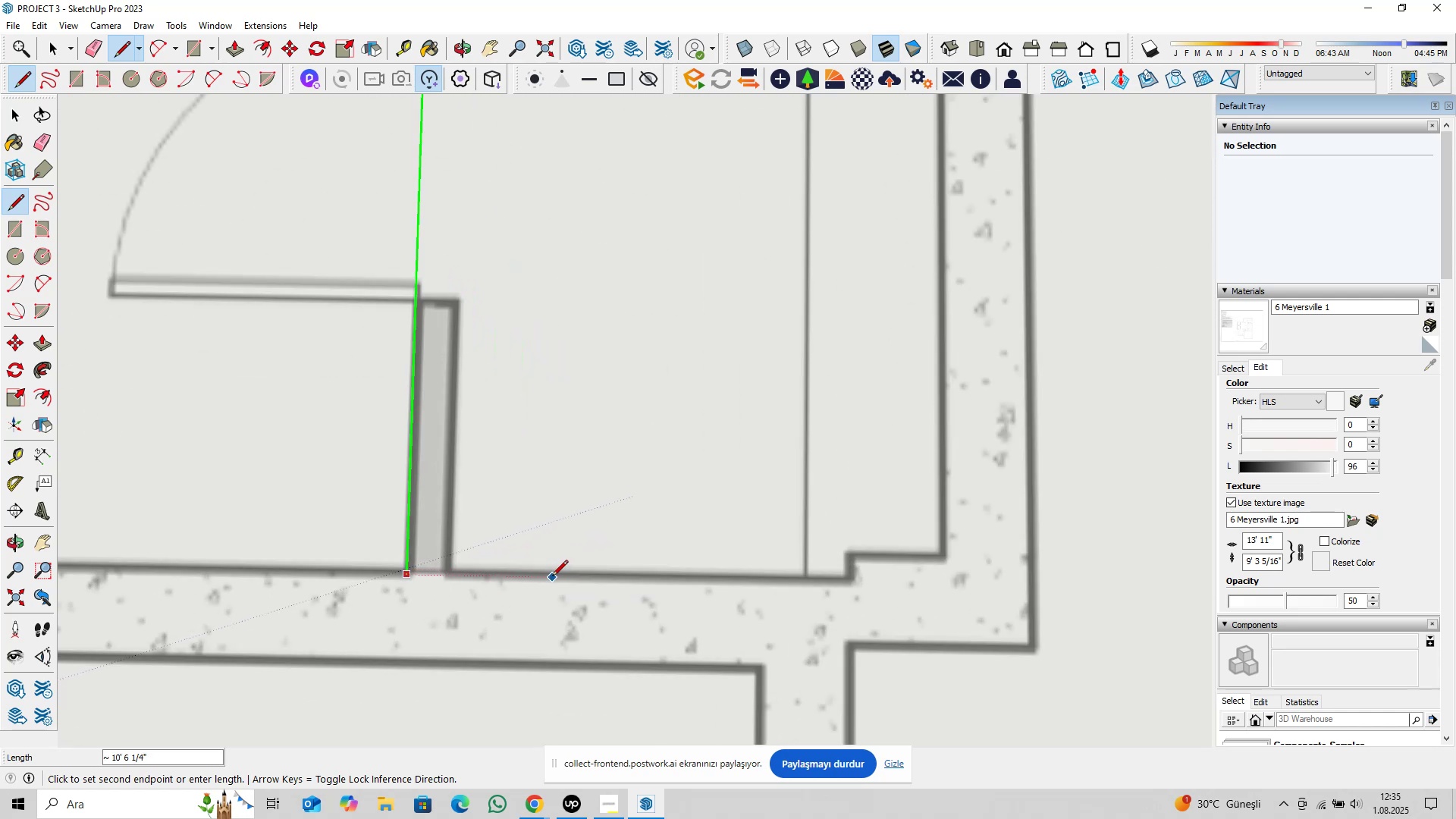 
type(10@6)
 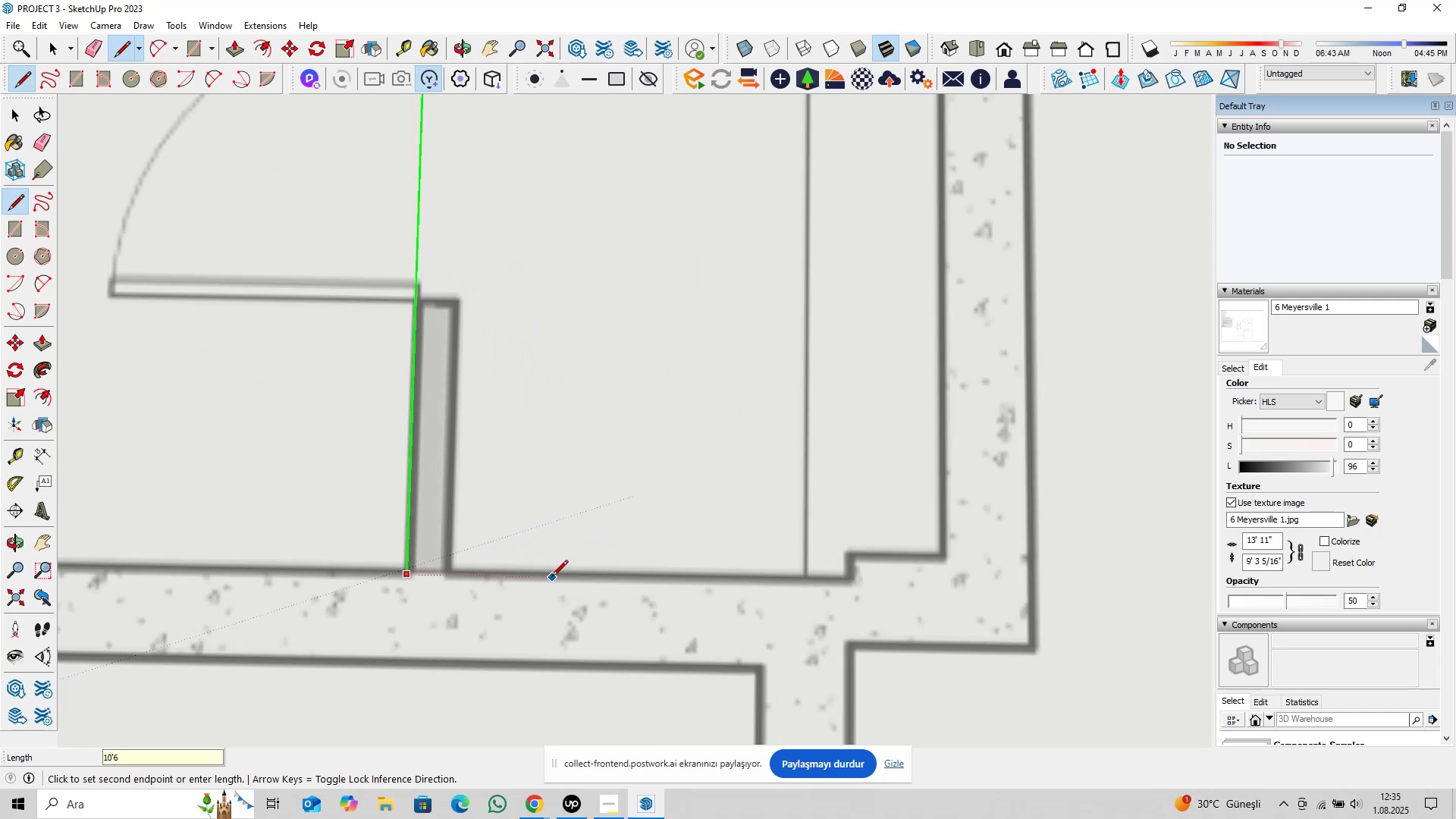 
key(Enter)
 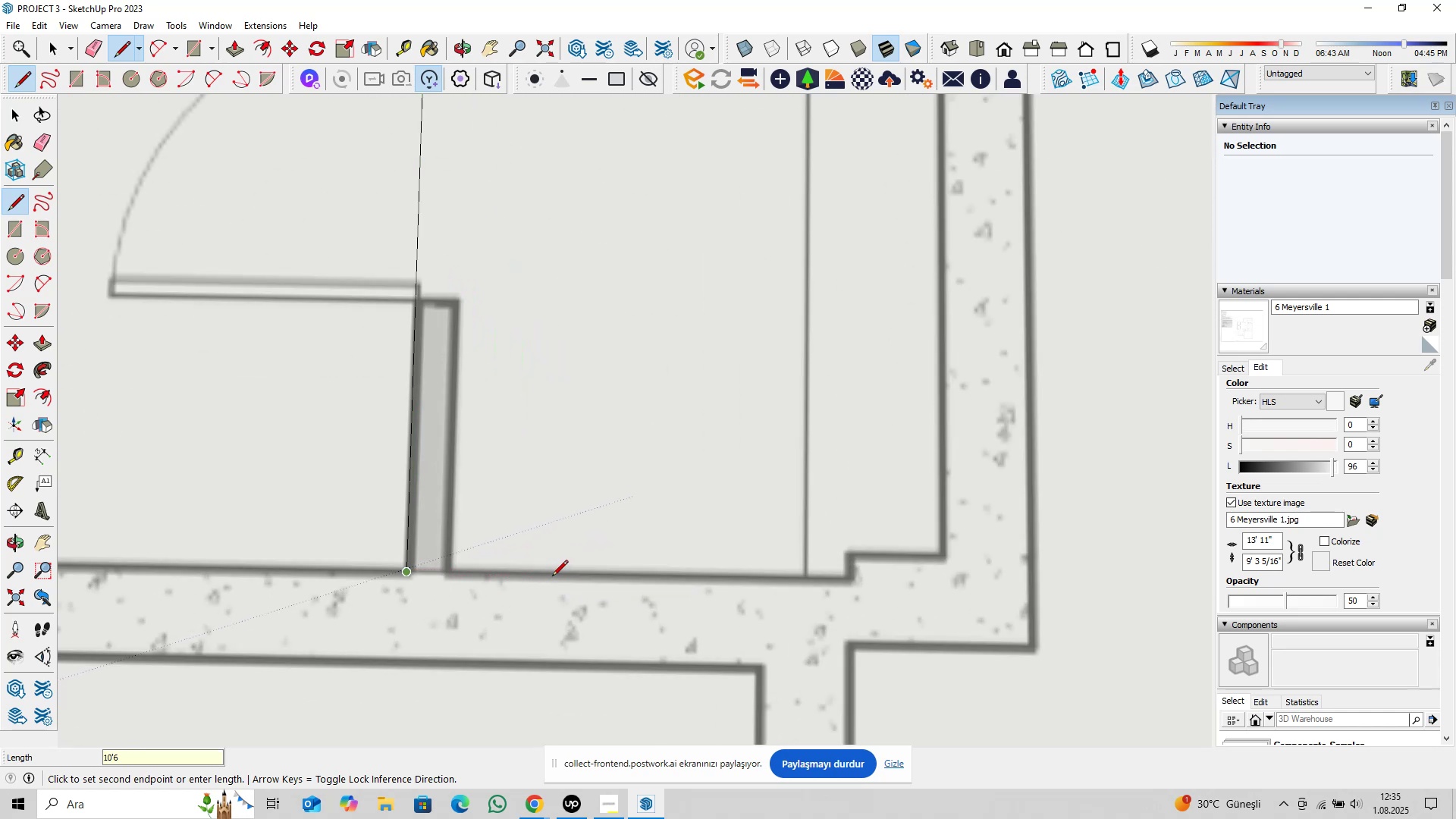 
scroll: coordinate [541, 380], scroll_direction: down, amount: 7.0
 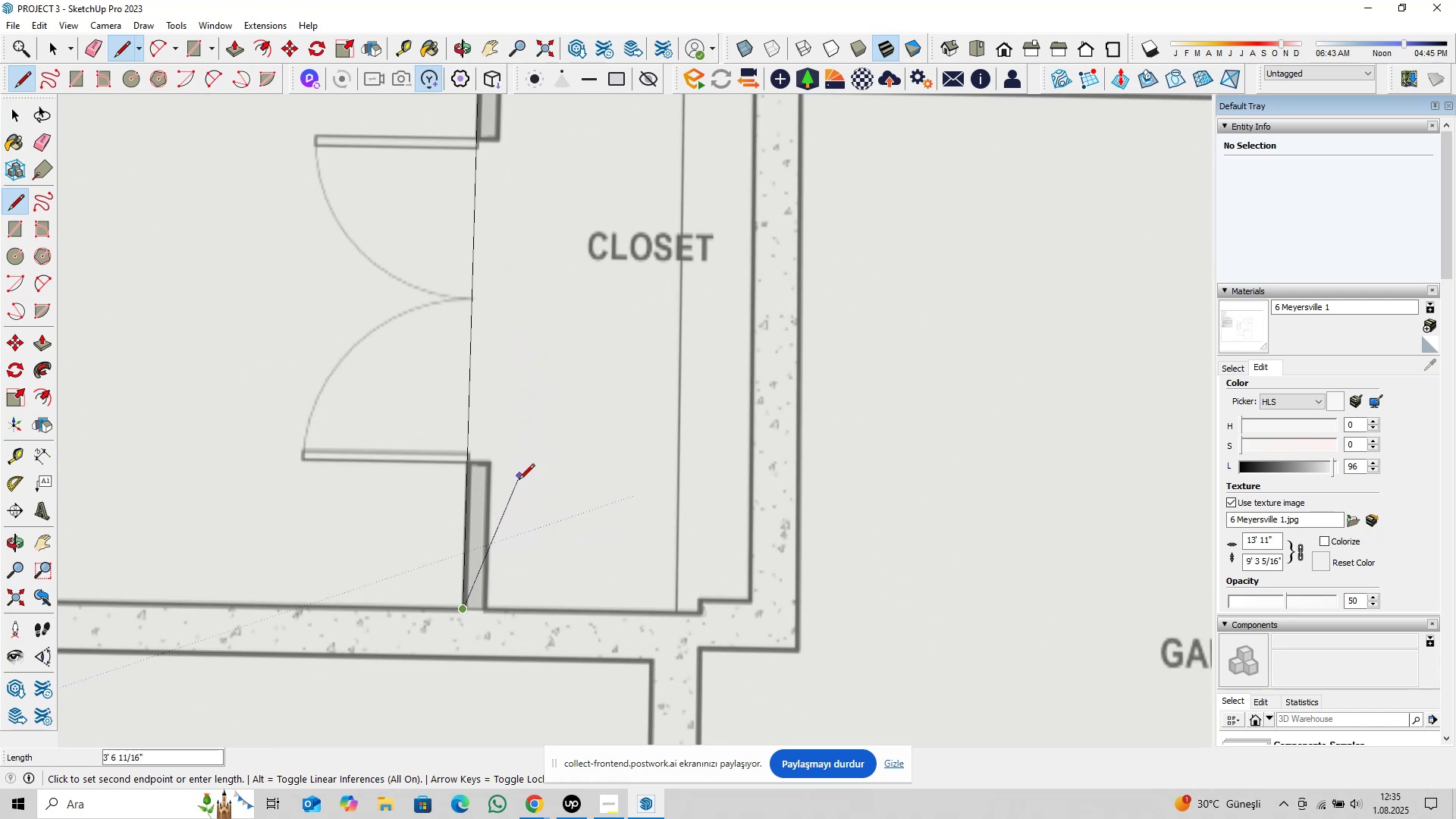 
key(Escape)
 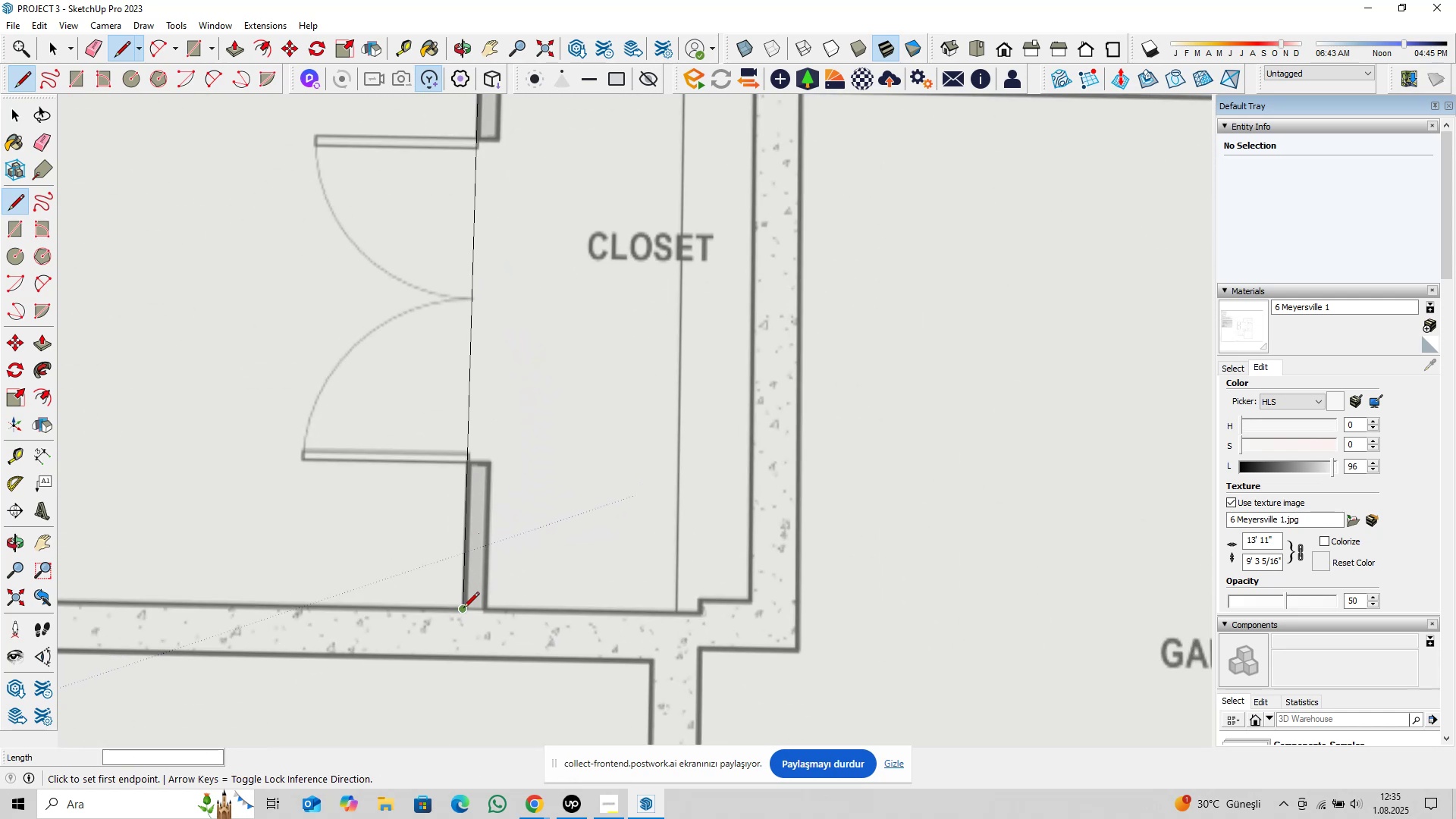 
left_click([463, 609])
 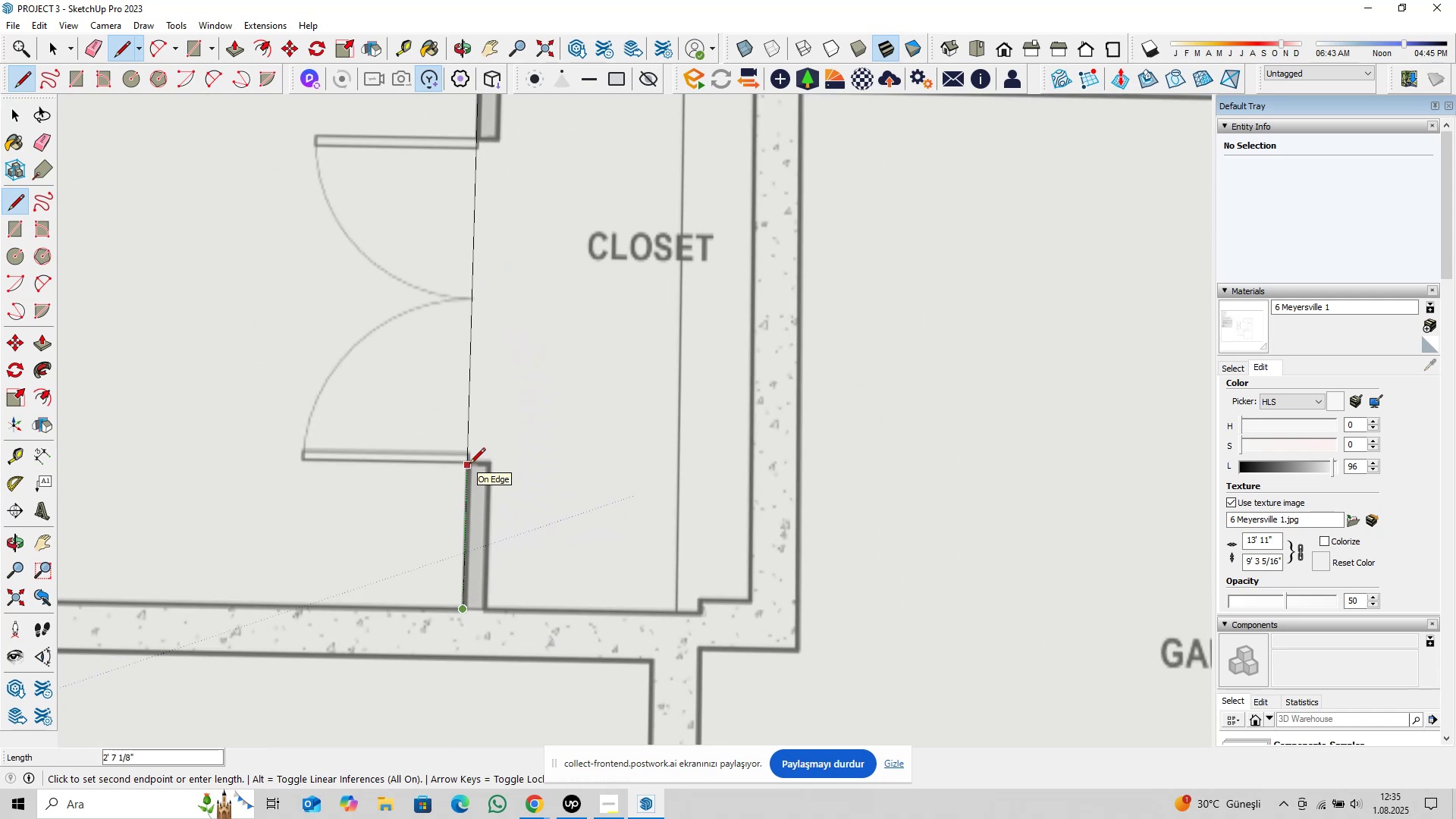 
scroll: coordinate [469, 465], scroll_direction: up, amount: 8.0
 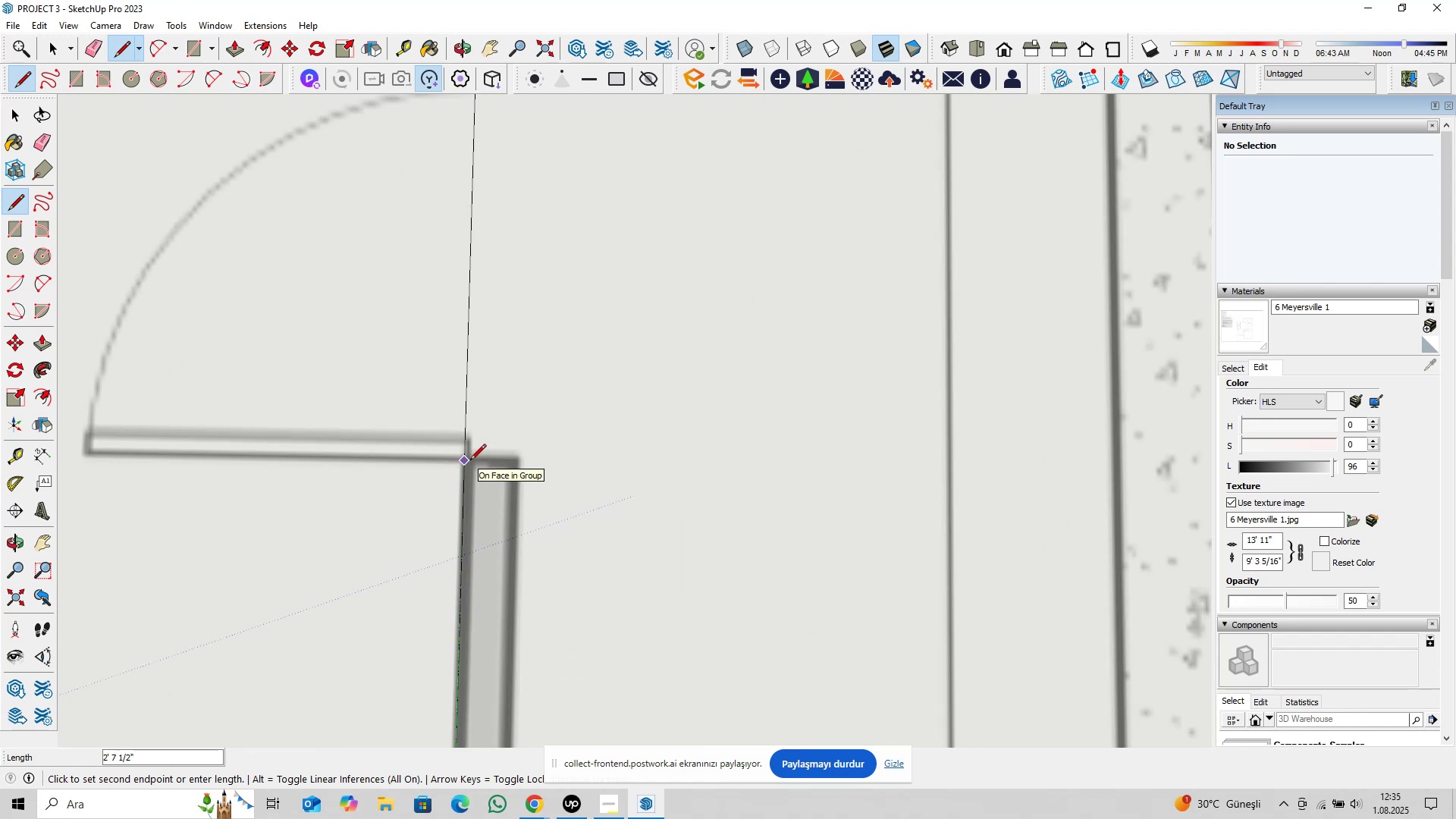 
scroll: coordinate [470, 462], scroll_direction: down, amount: 8.0
 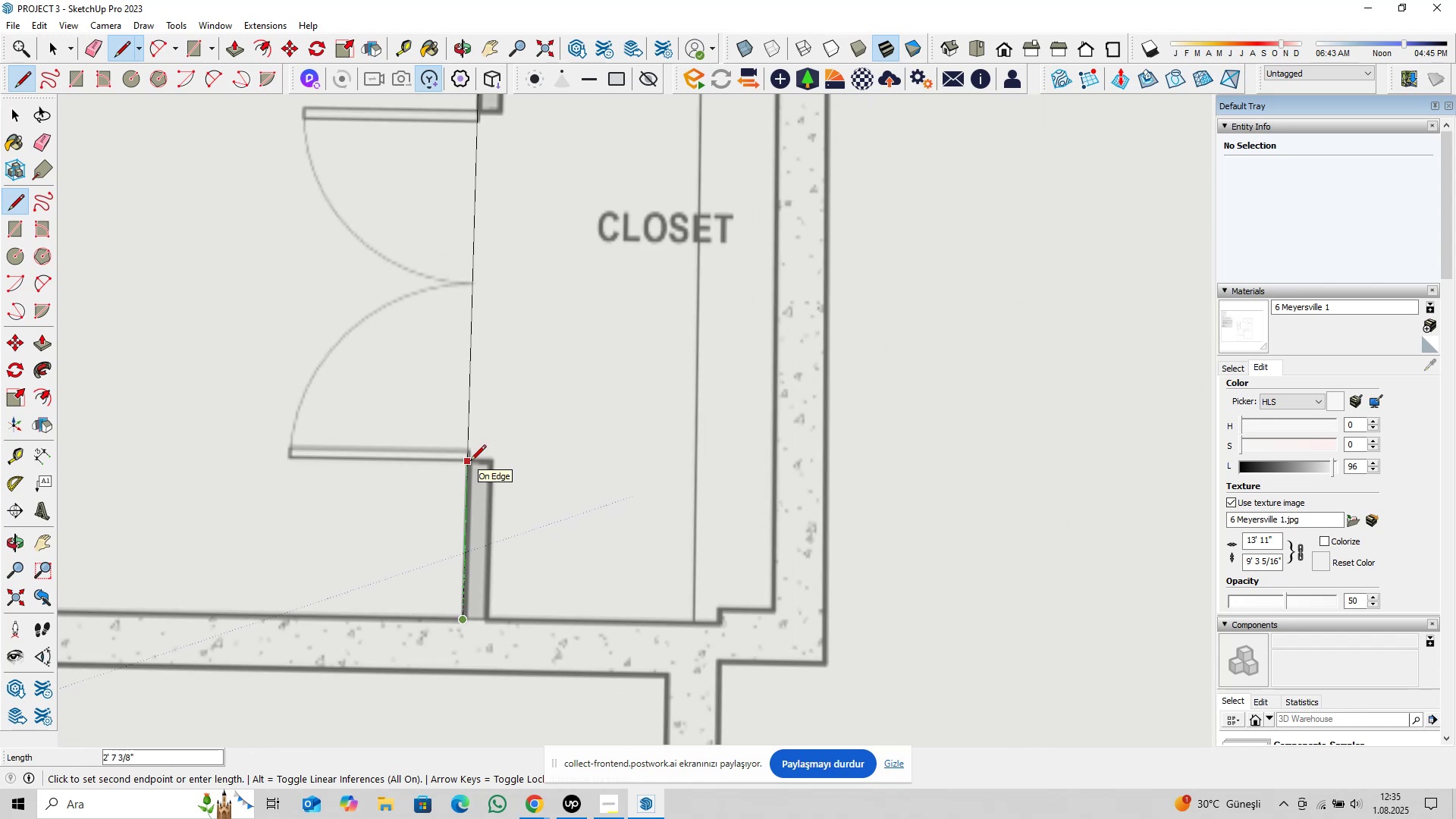 
type(2@8)
 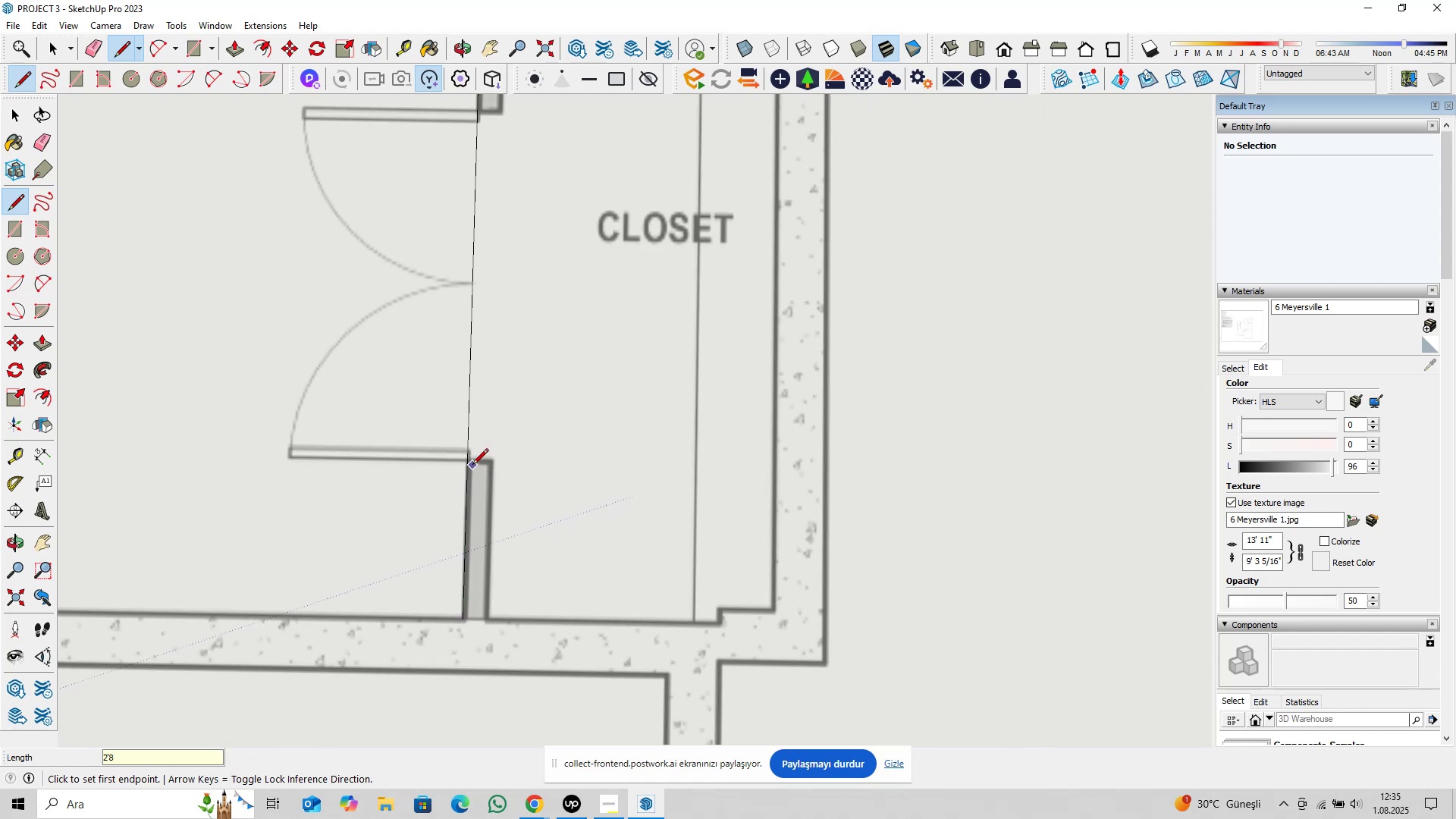 
 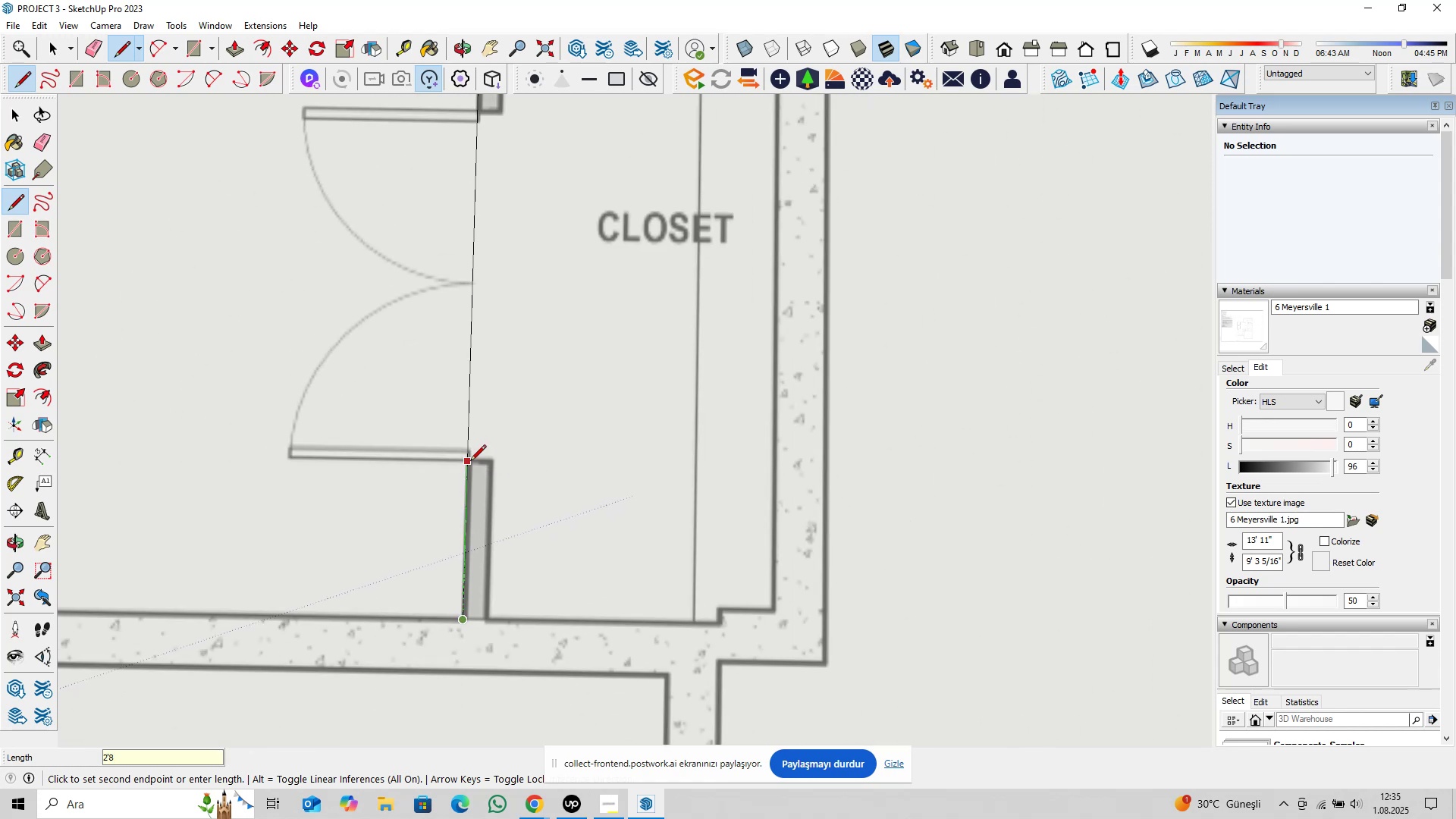 
key(Enter)
 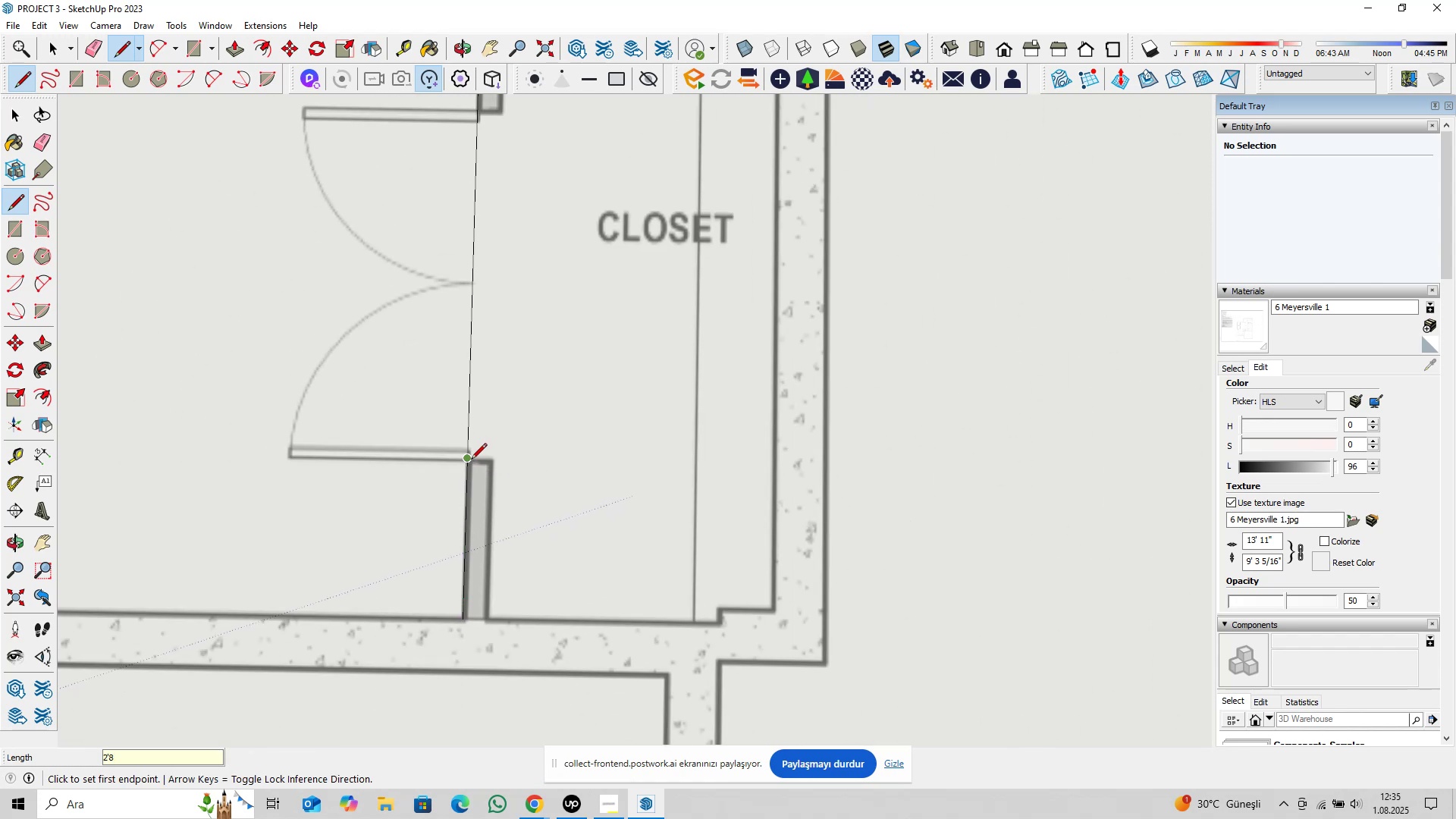 
left_click([471, 460])
 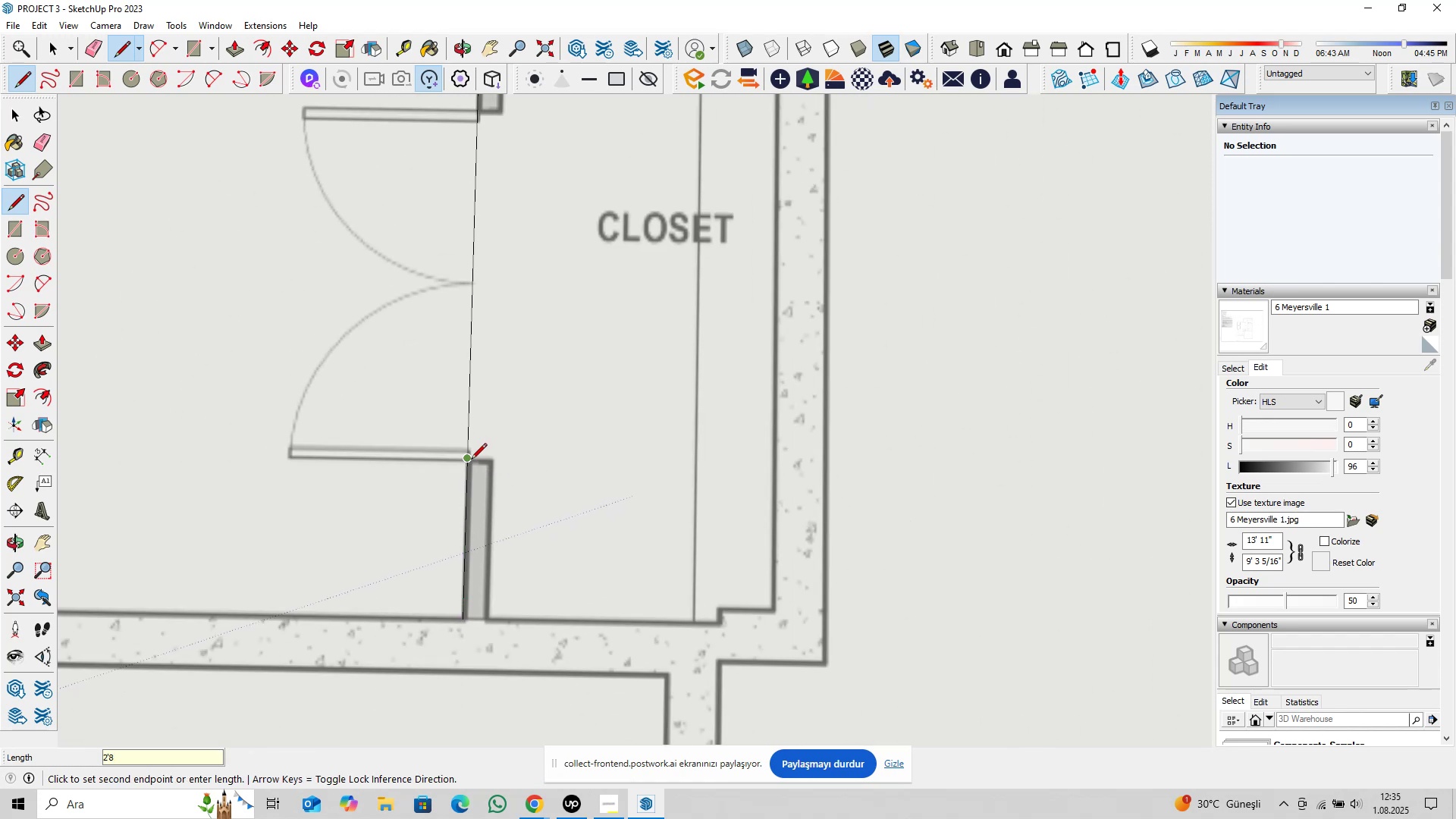 
key(ArrowLeft)
 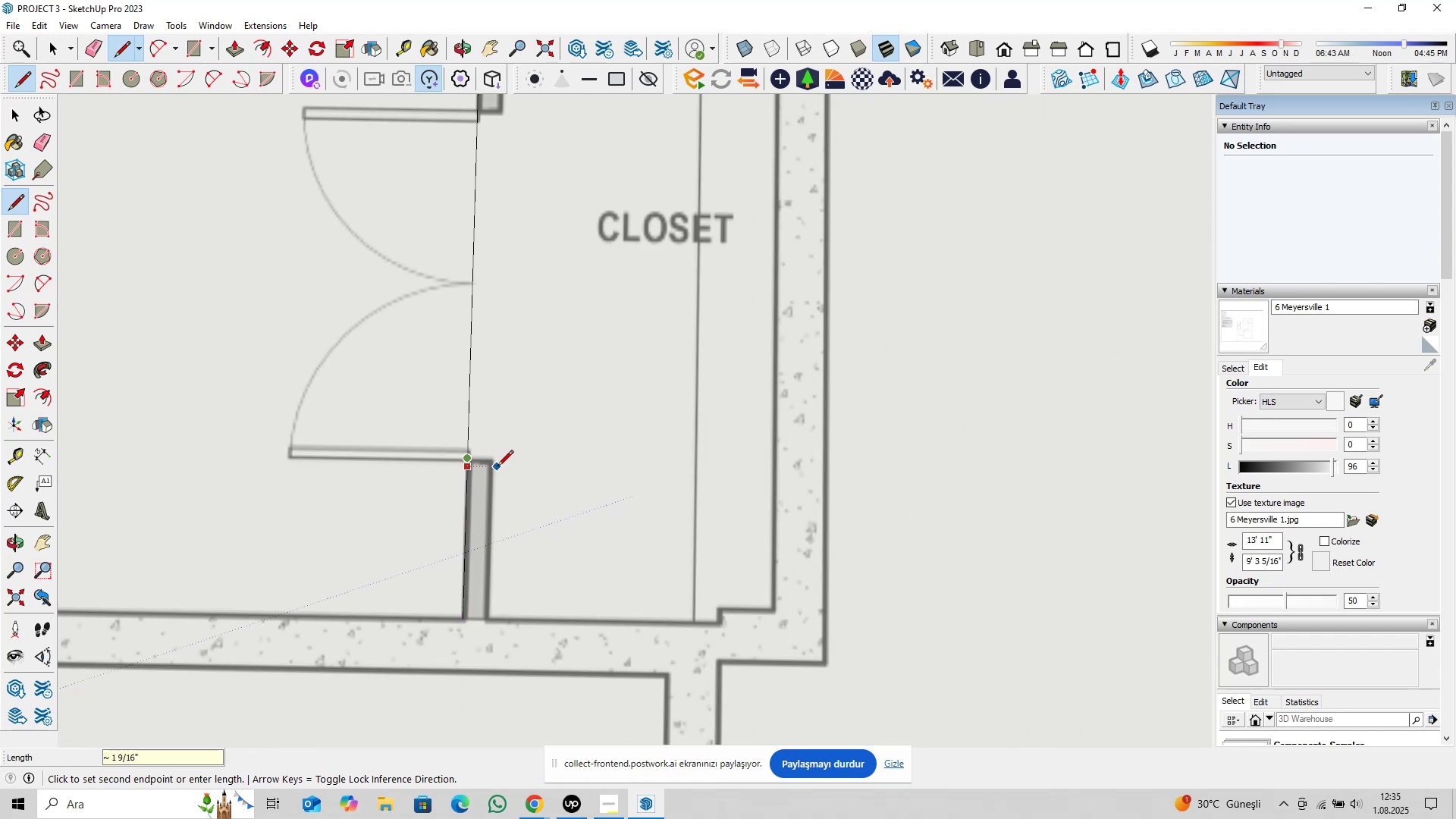 
scroll: coordinate [497, 469], scroll_direction: up, amount: 3.0
 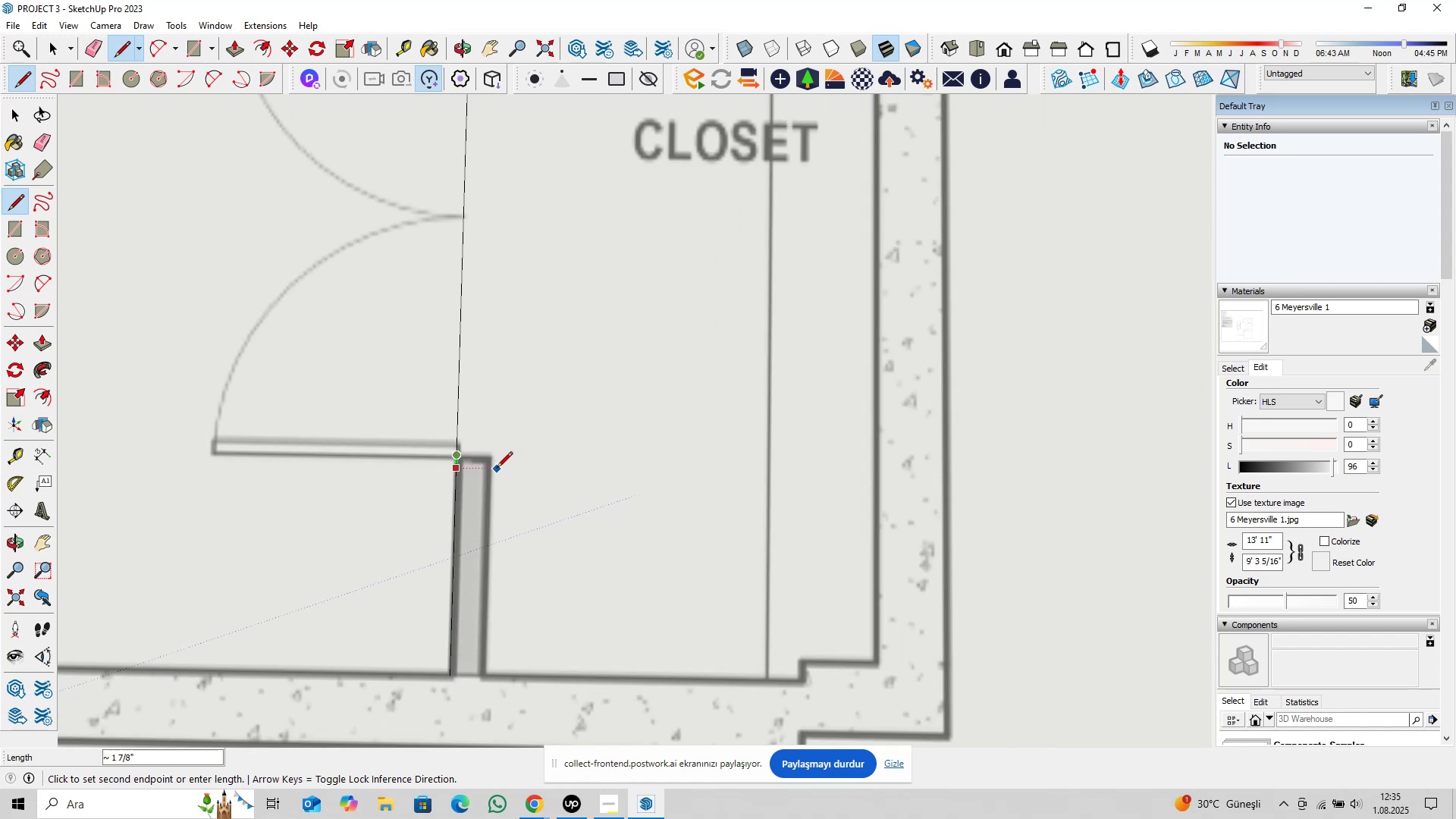 
key(ArrowRight)
 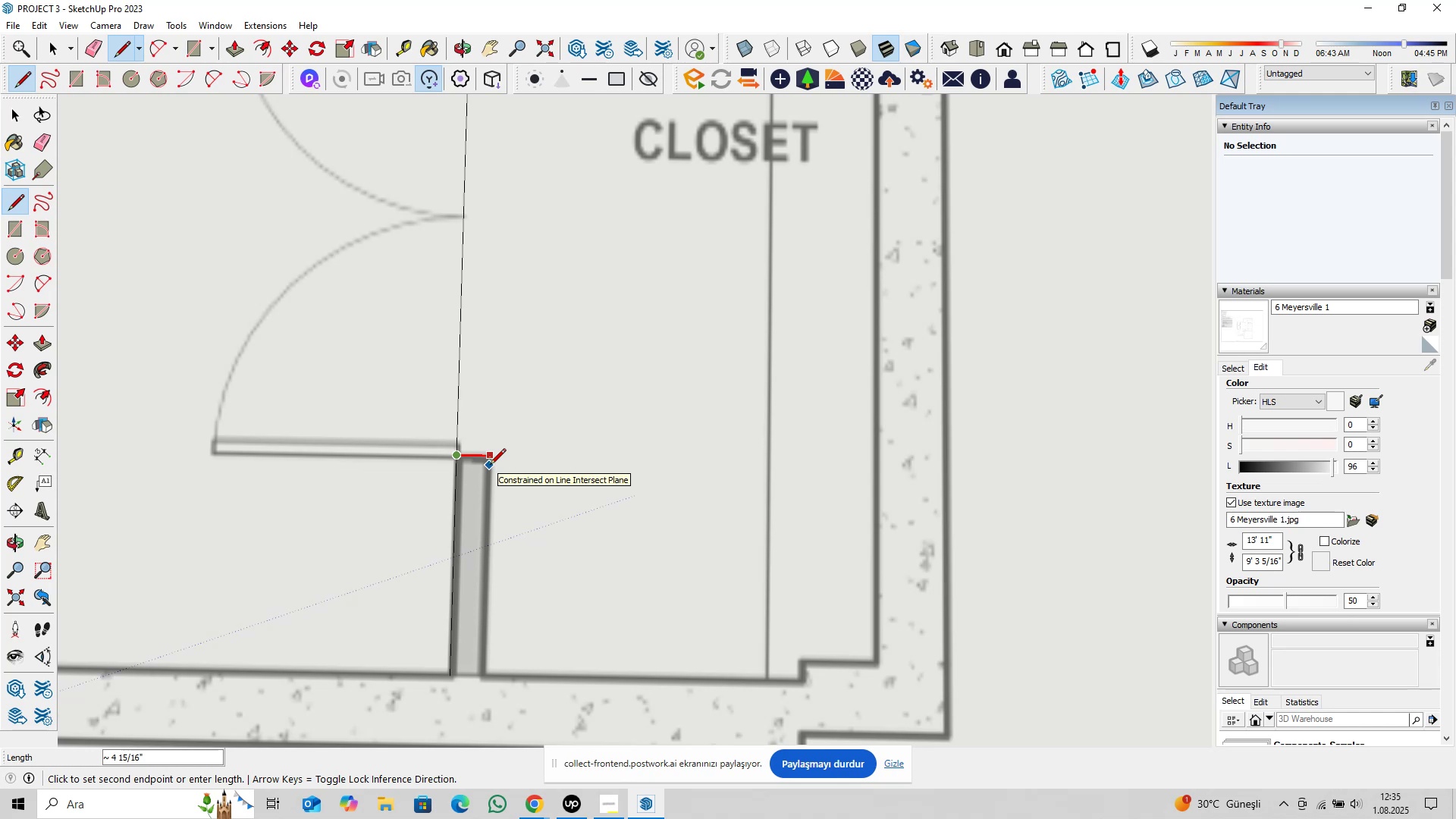 
key(4)
 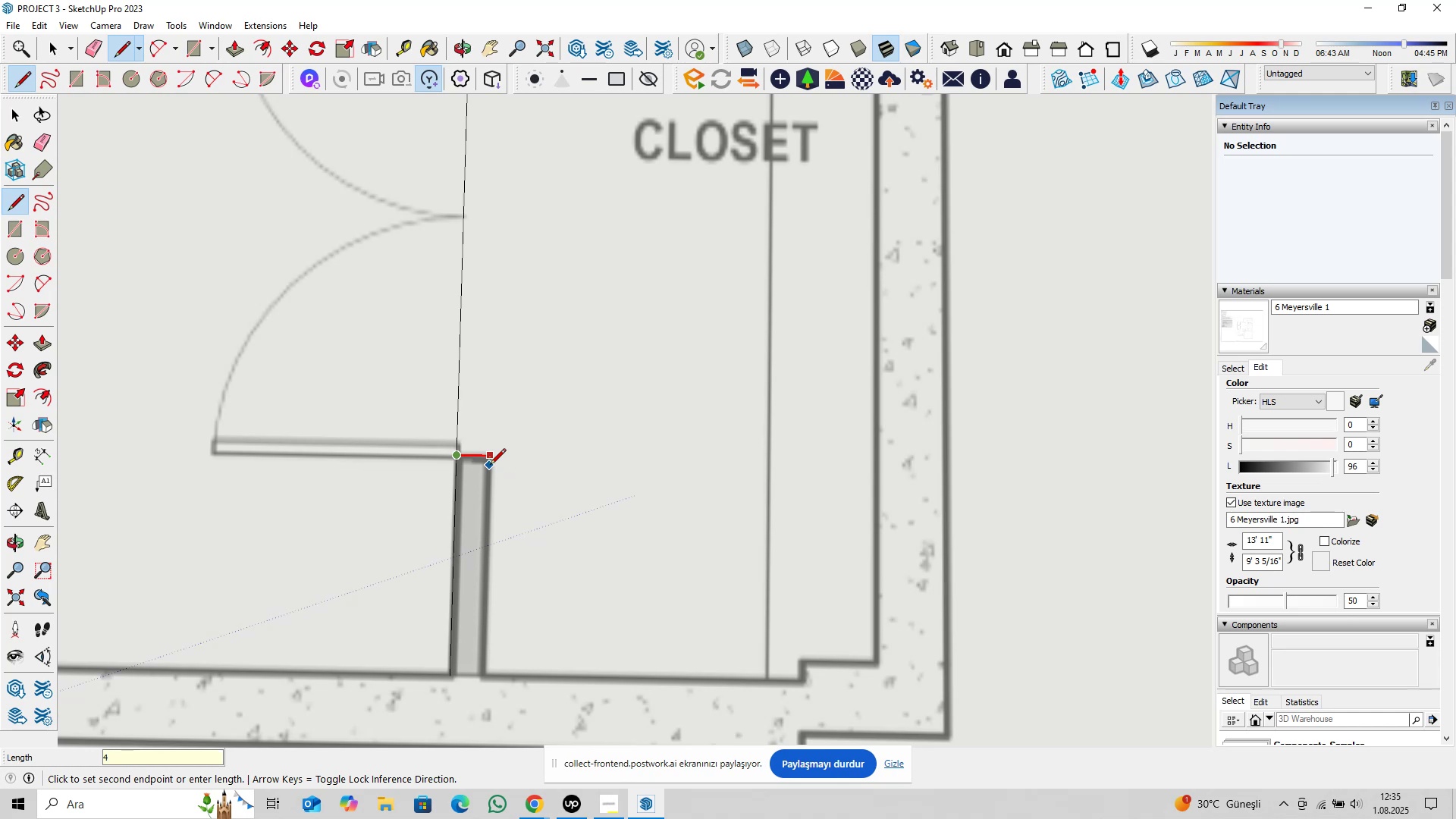 
key(Comma)
 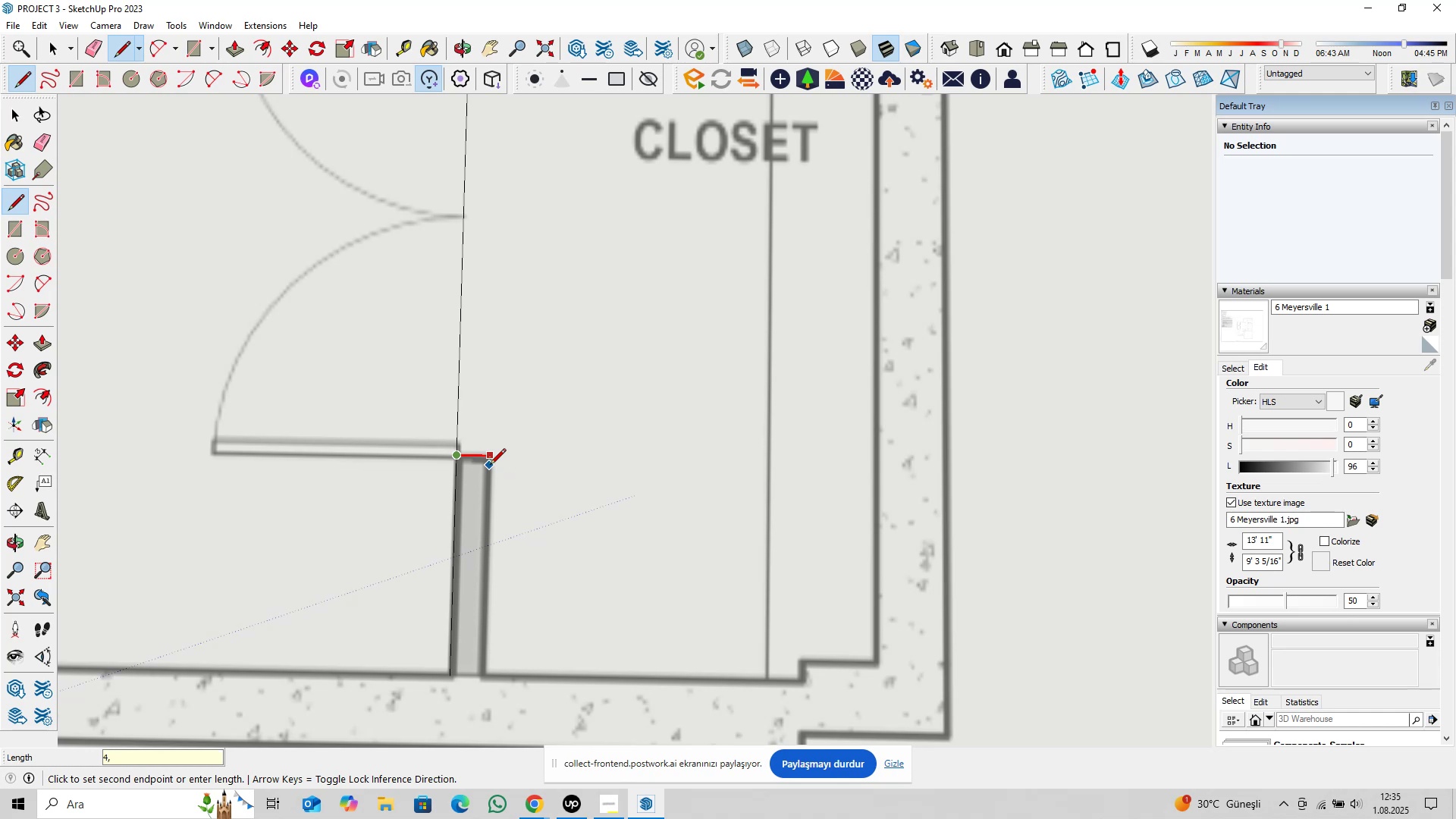 
key(5)
 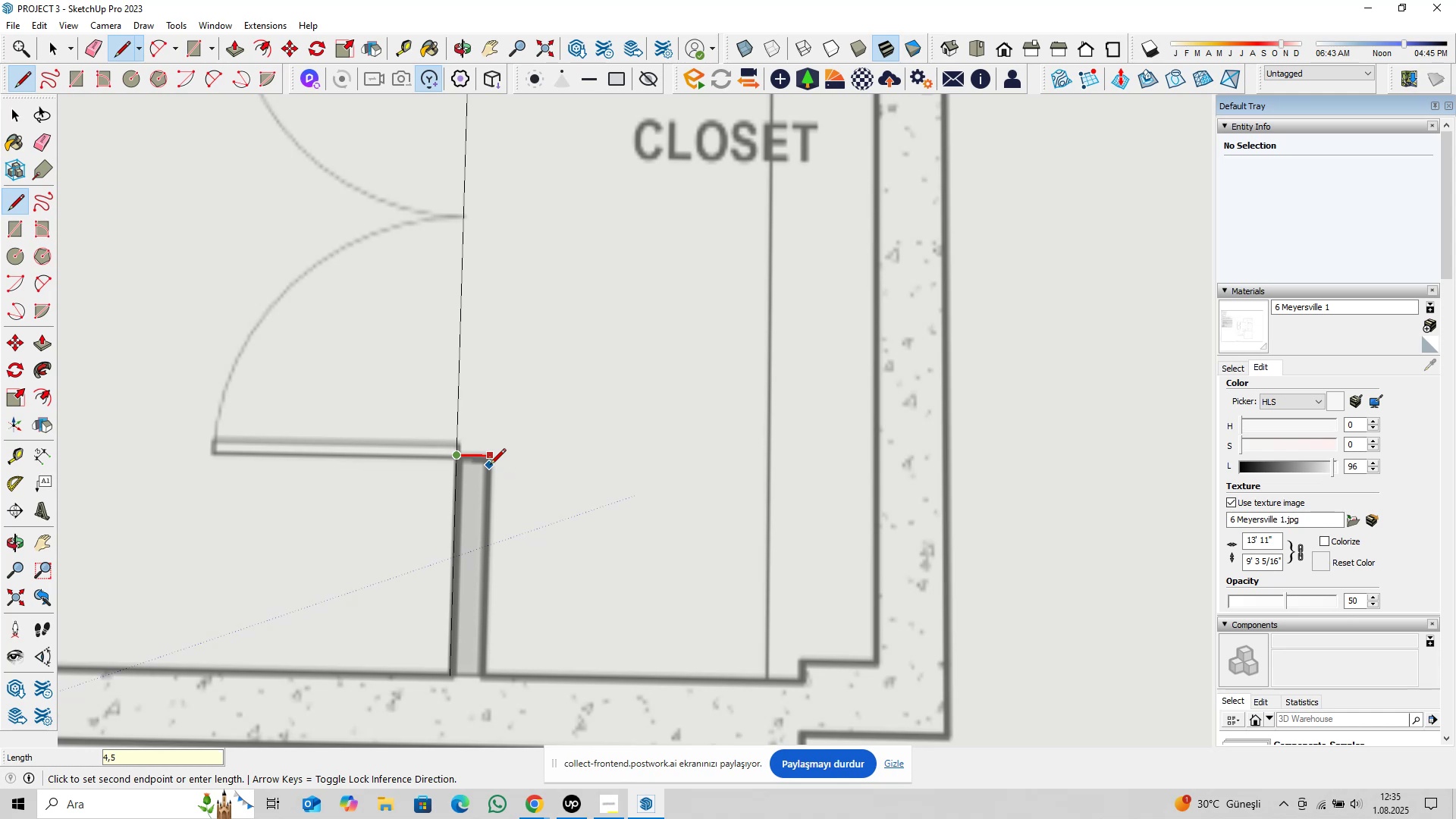 
key(Enter)
 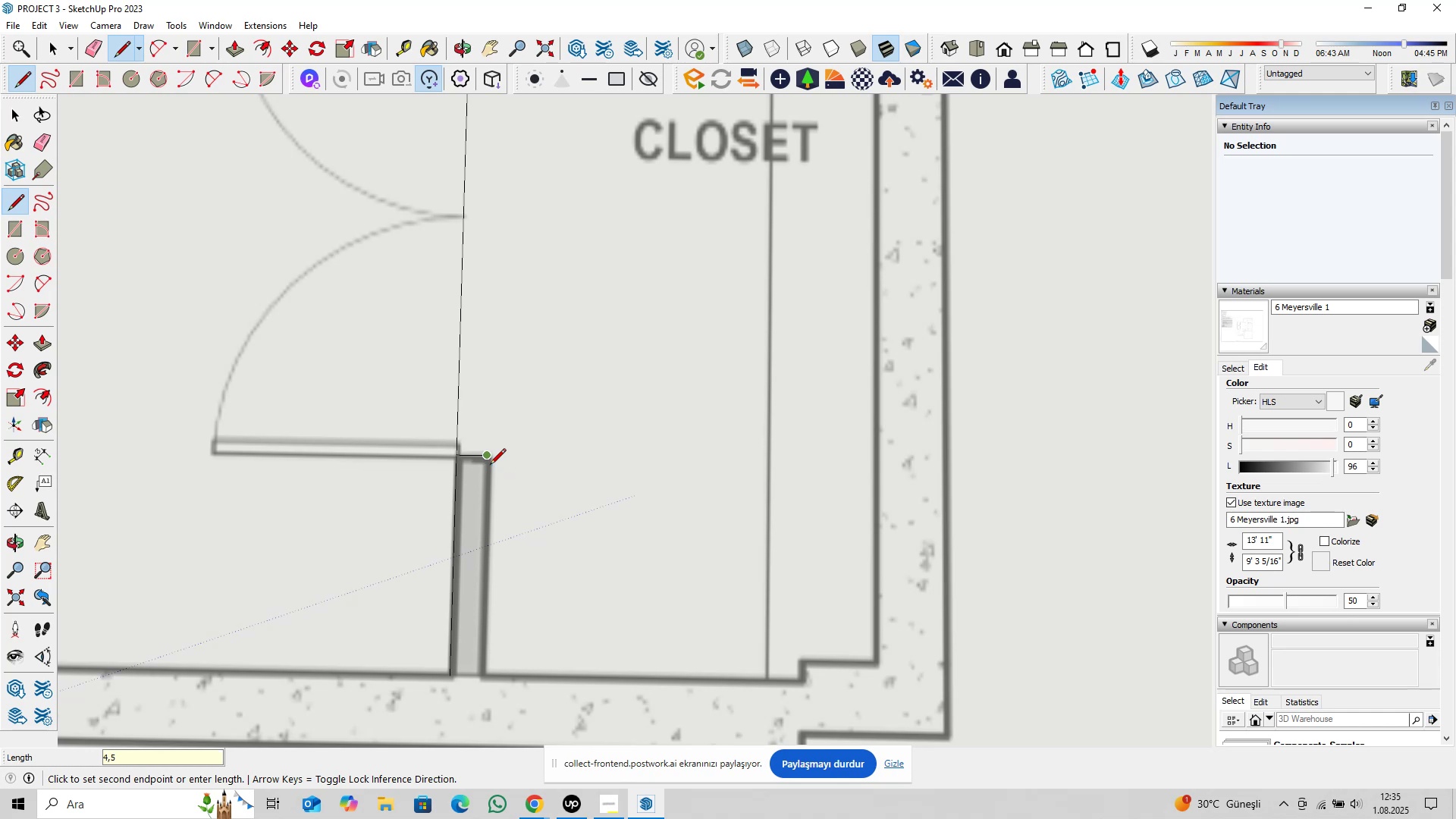 
key(ArrowLeft)
 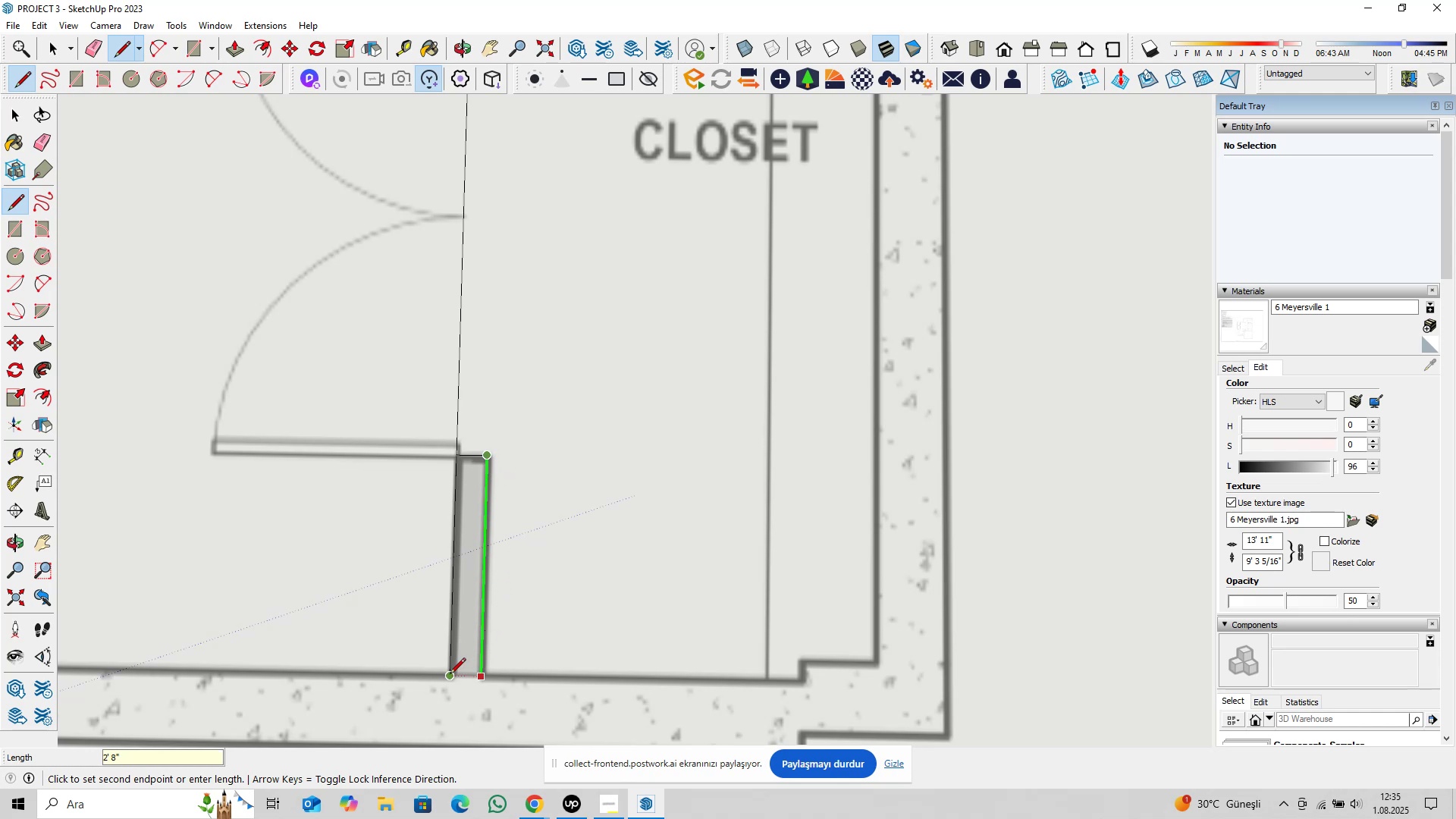 
left_click([450, 675])
 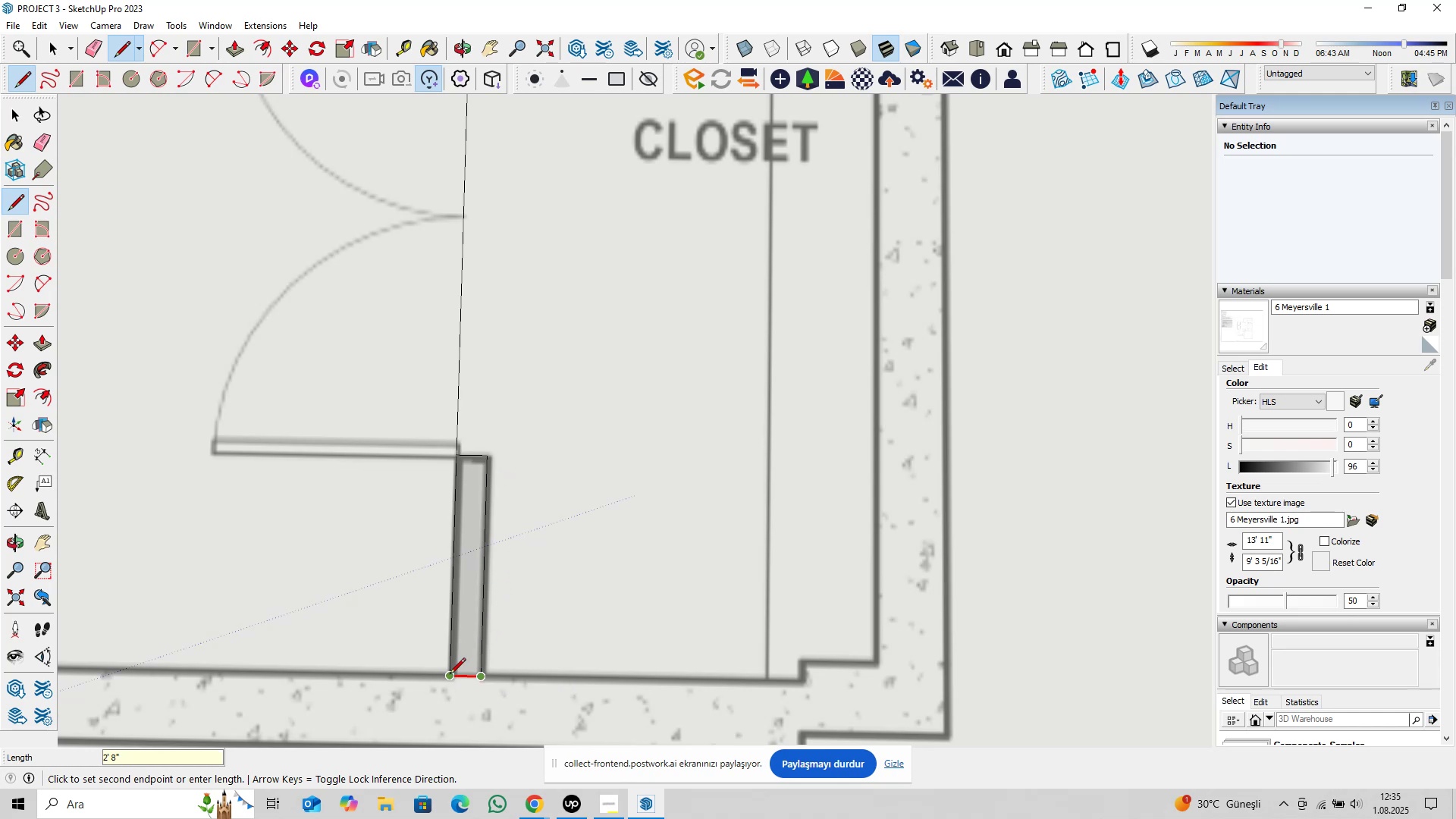 
key(ArrowRight)
 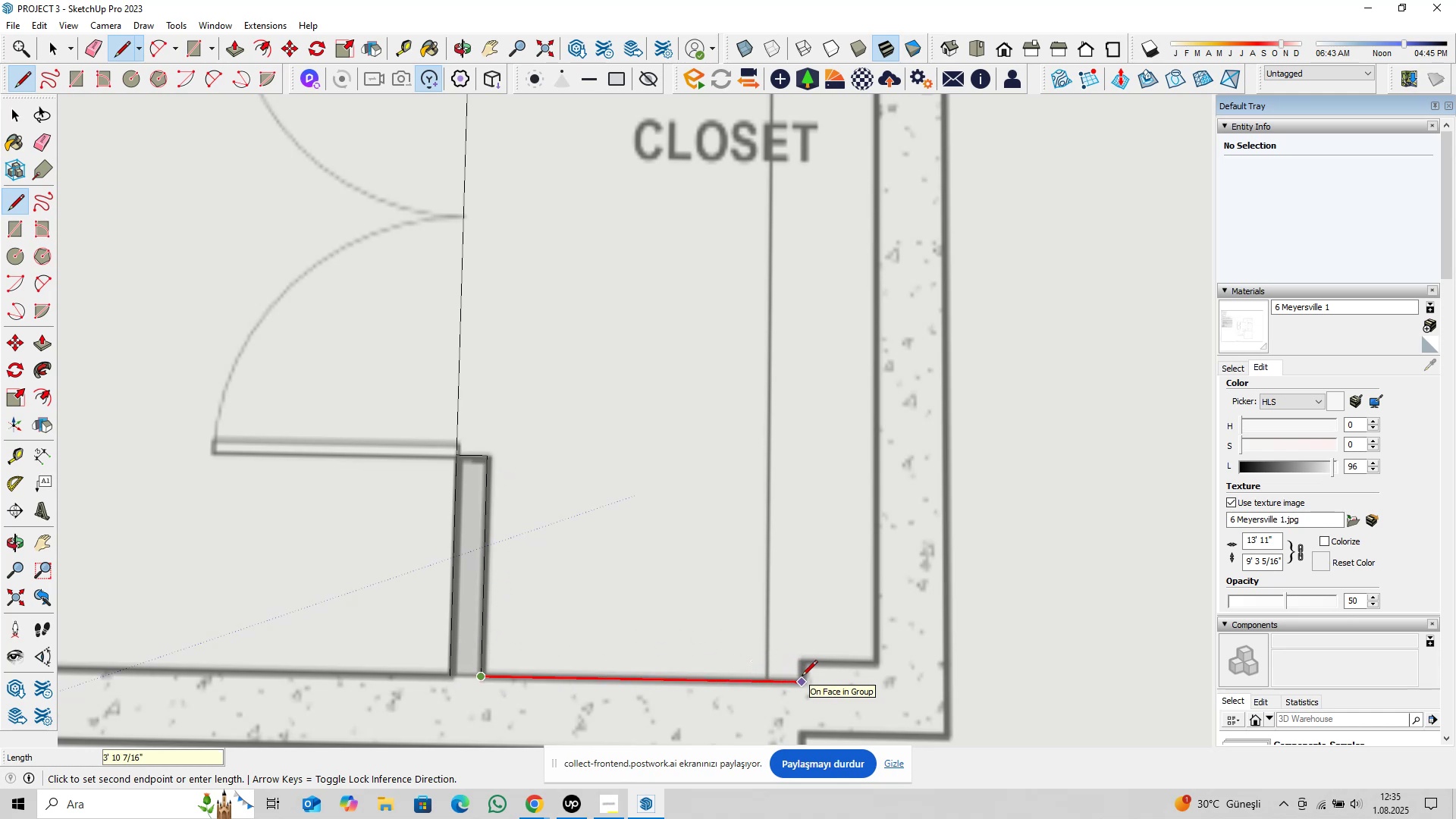 
scroll: coordinate [802, 677], scroll_direction: up, amount: 7.0
 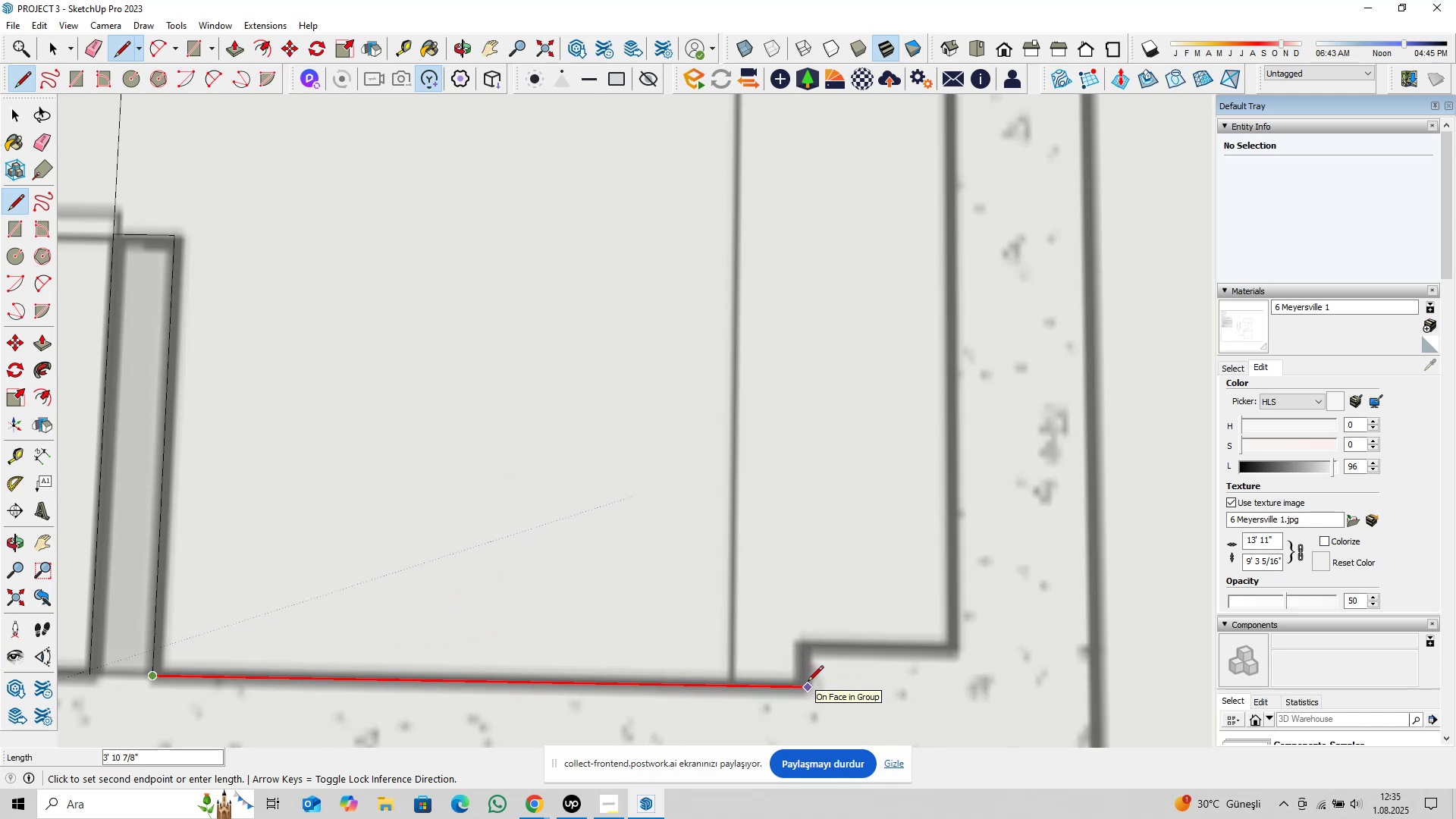 
type(2)
key(Backspace)
type(3@10,5)
 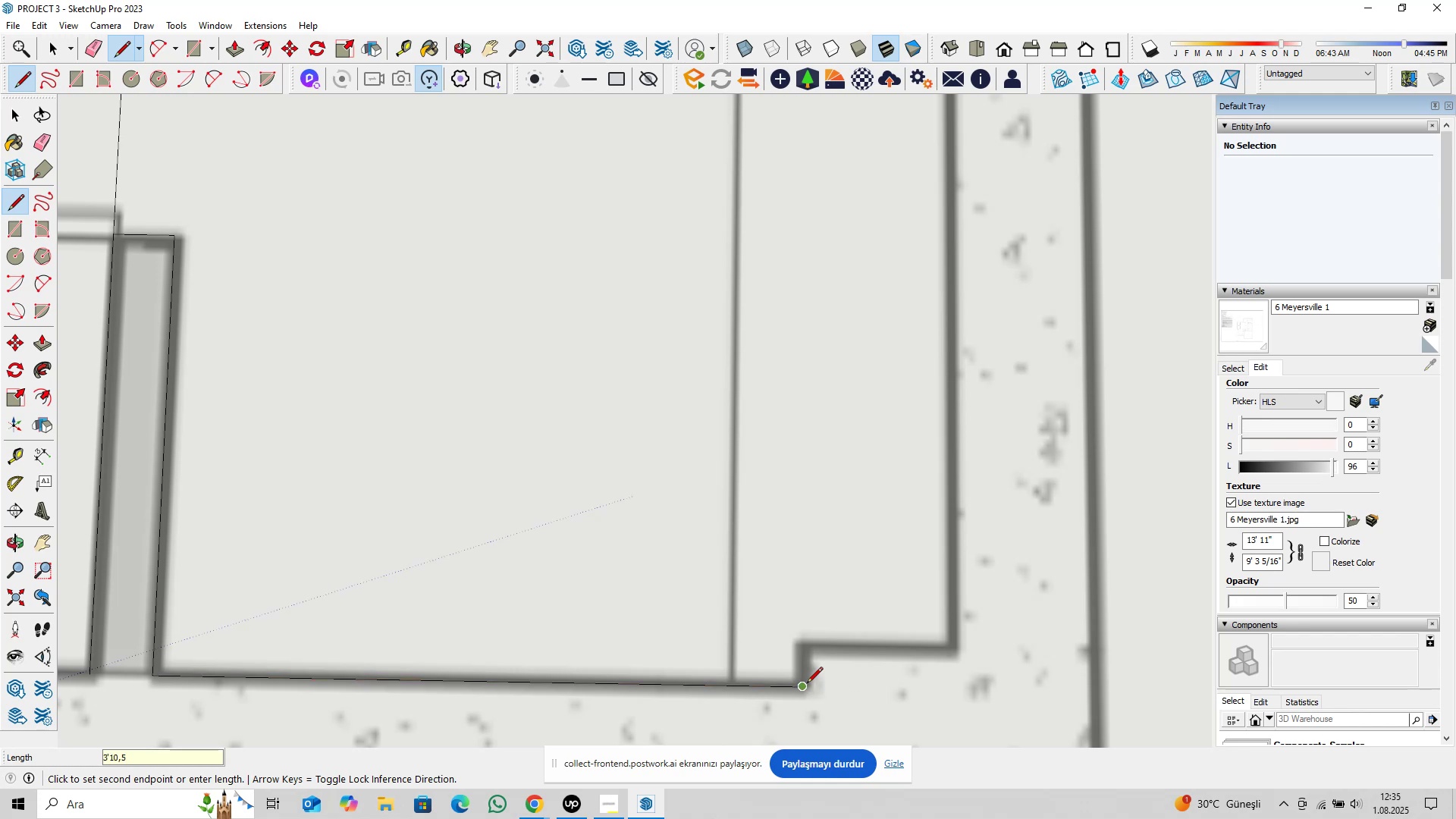 
 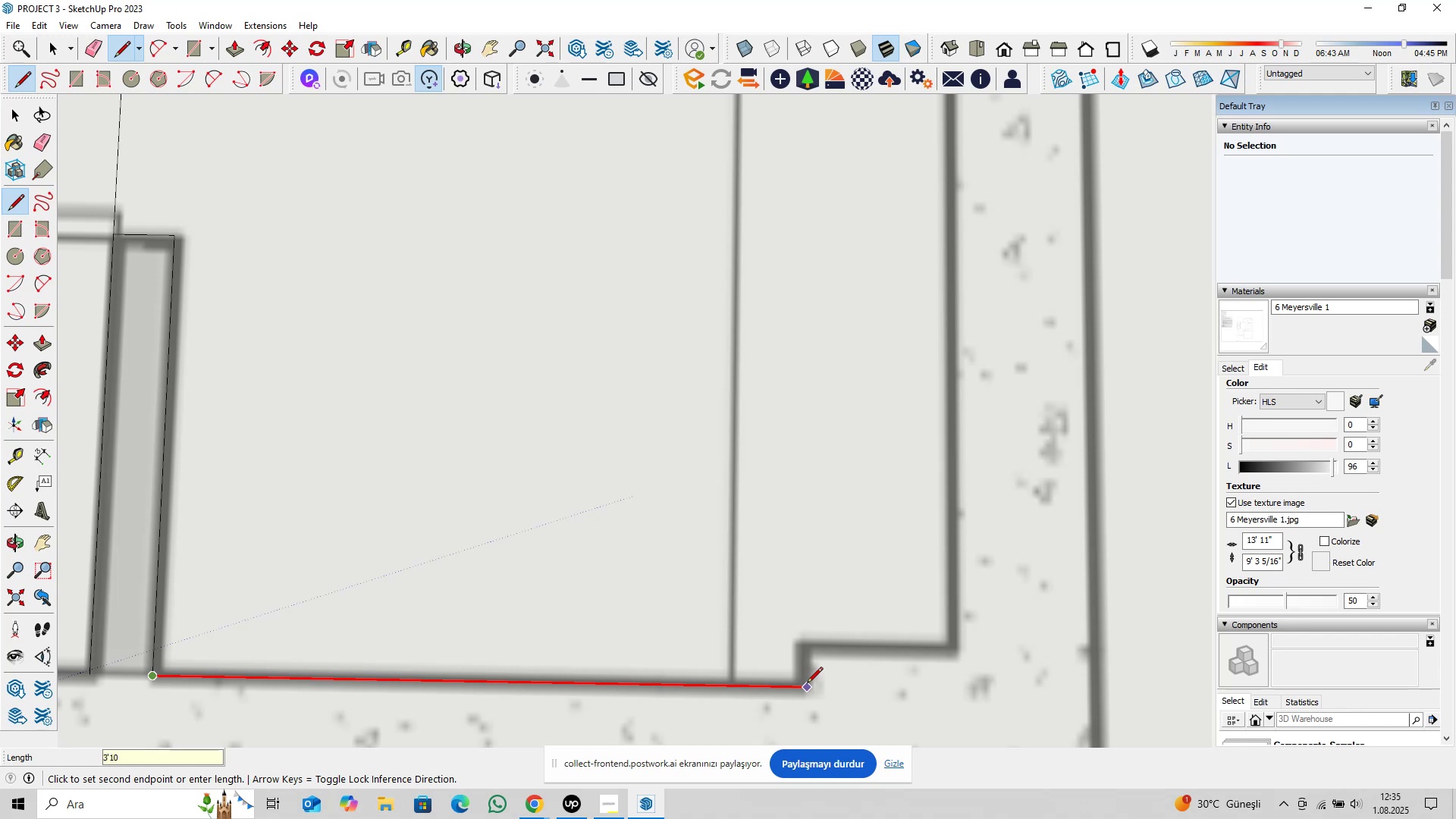 
key(Enter)
 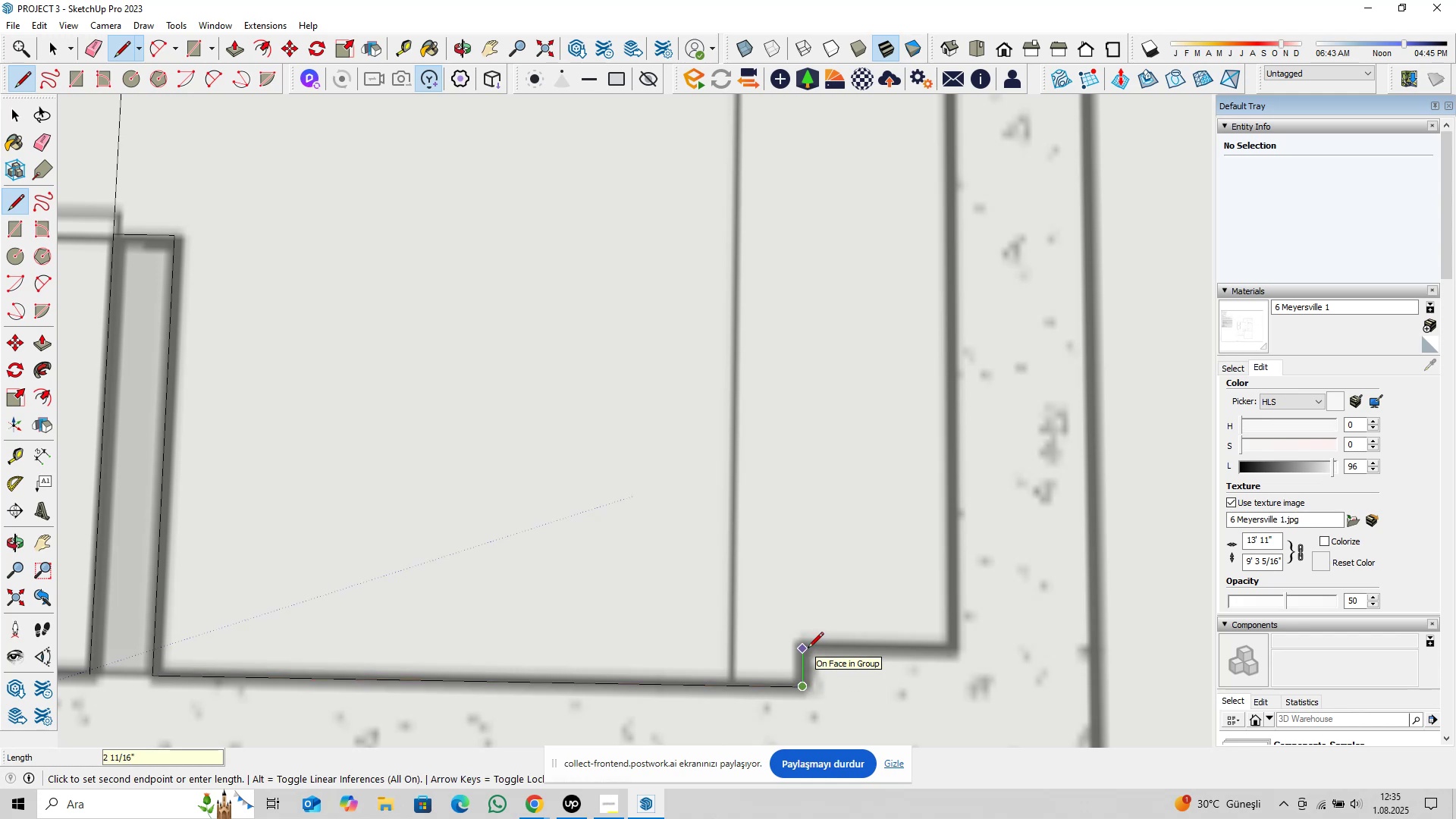 
key(3)
 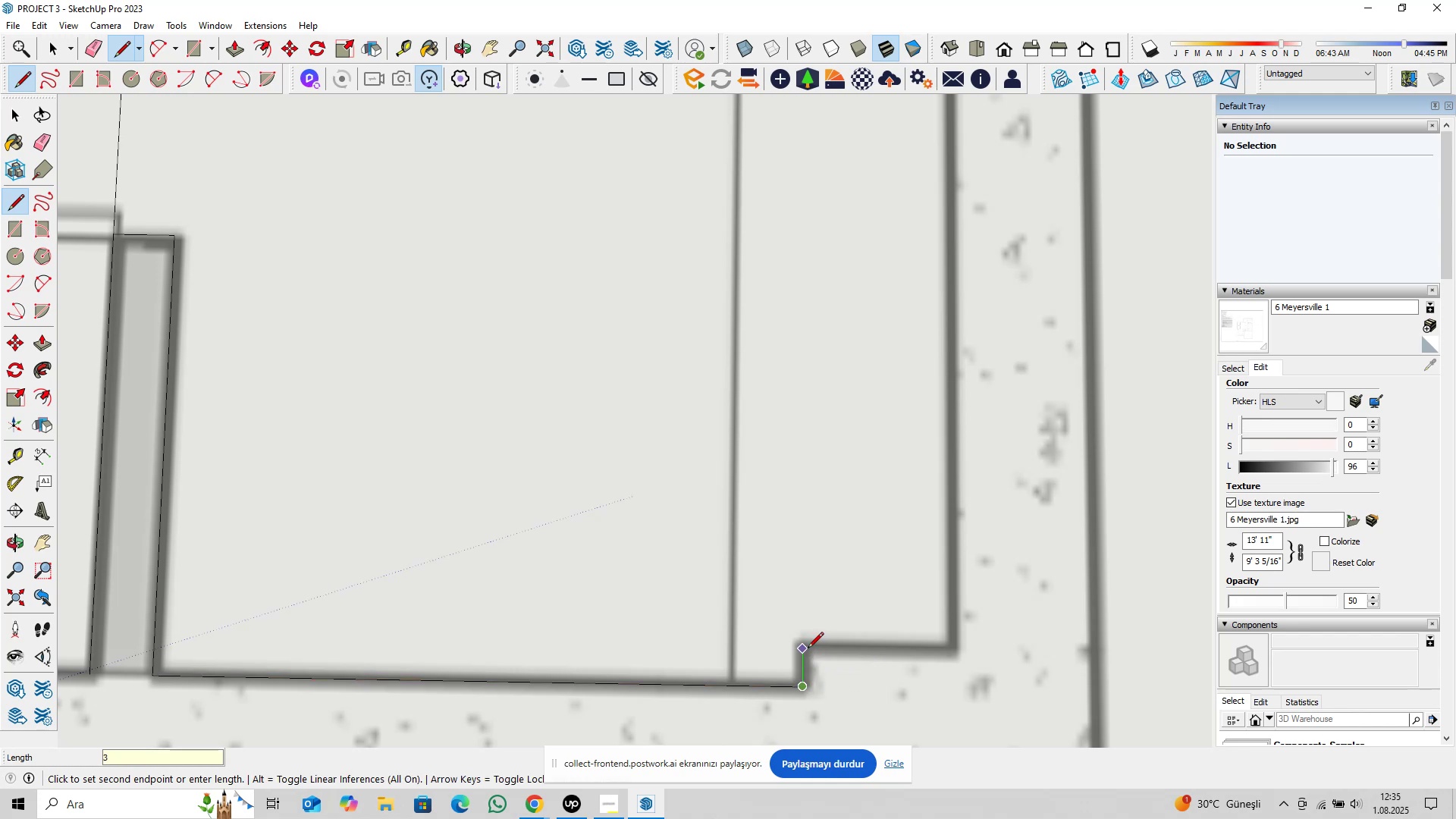 
key(Enter)
 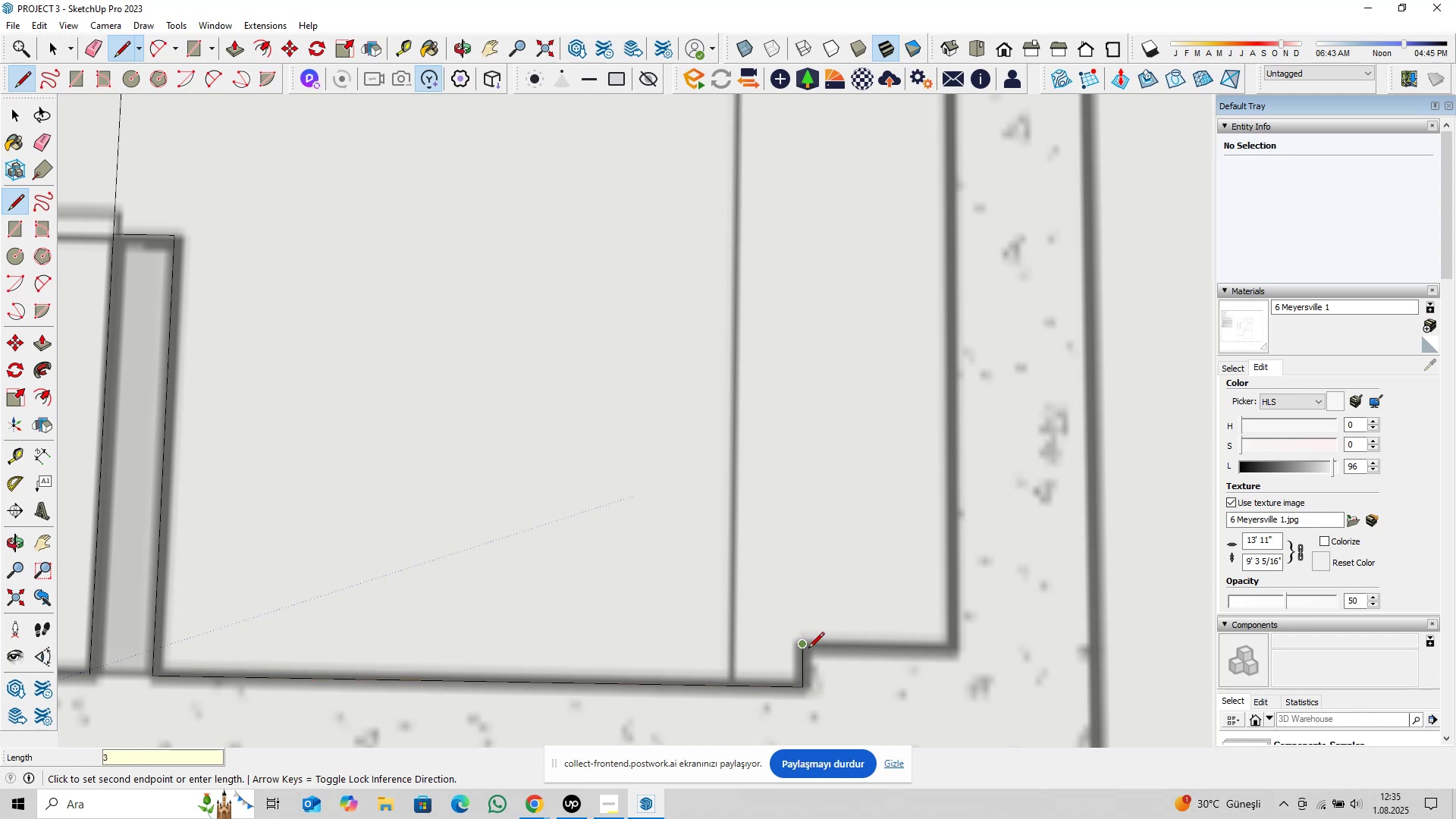 
key(ArrowRight)
 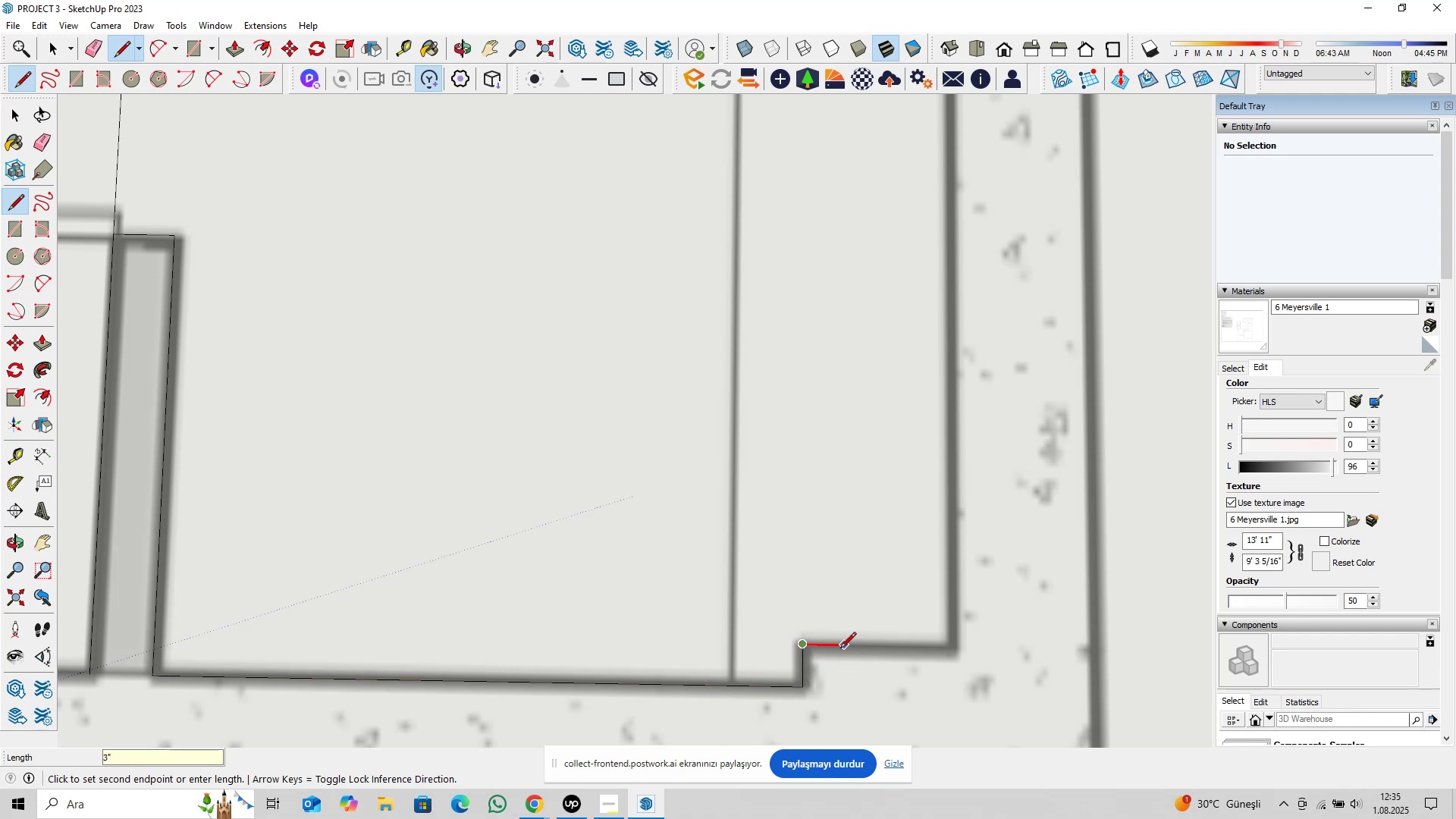 
scroll: coordinate [877, 335], scroll_direction: down, amount: 15.0
 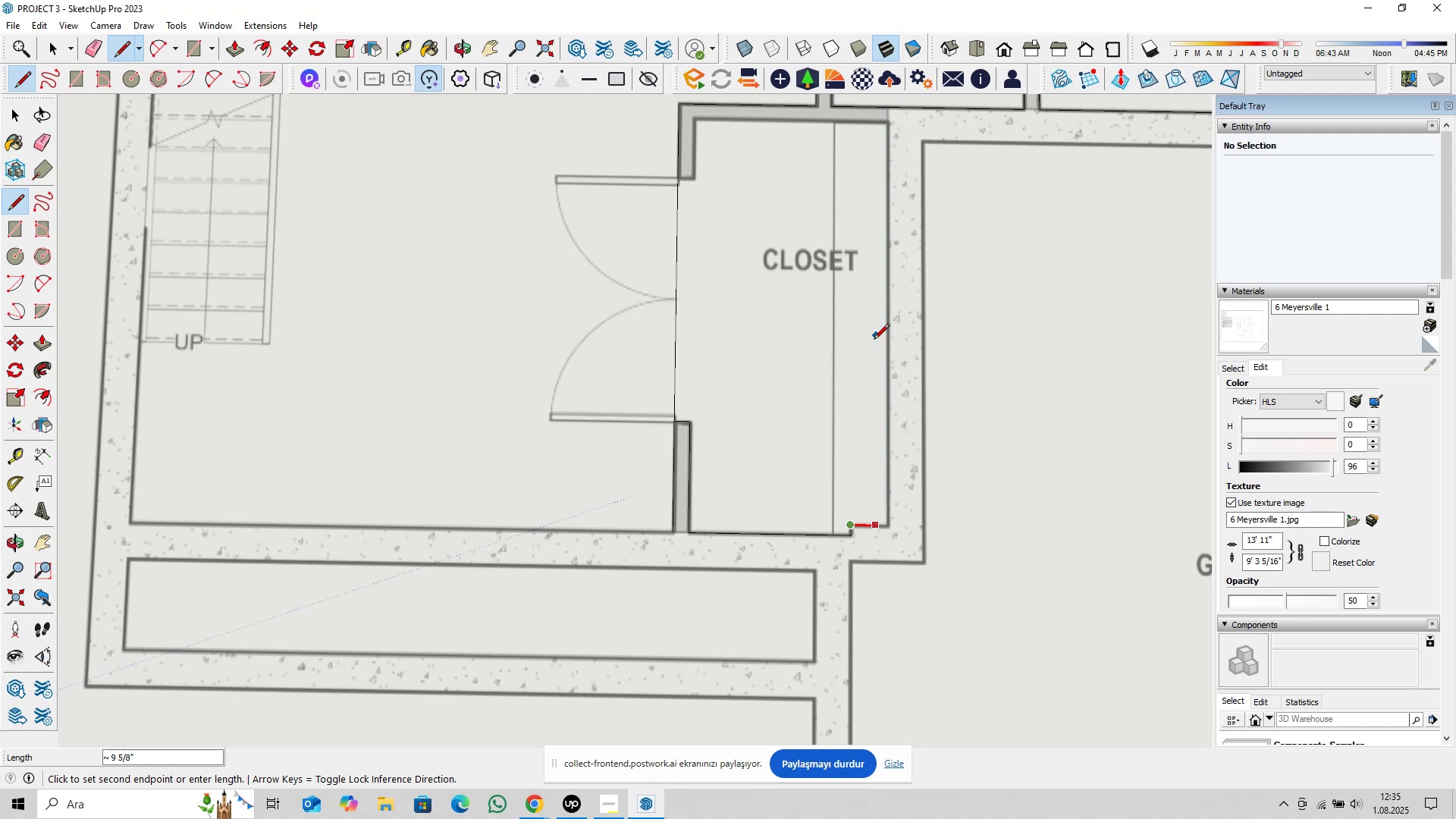 
mouse_move([705, 531])
 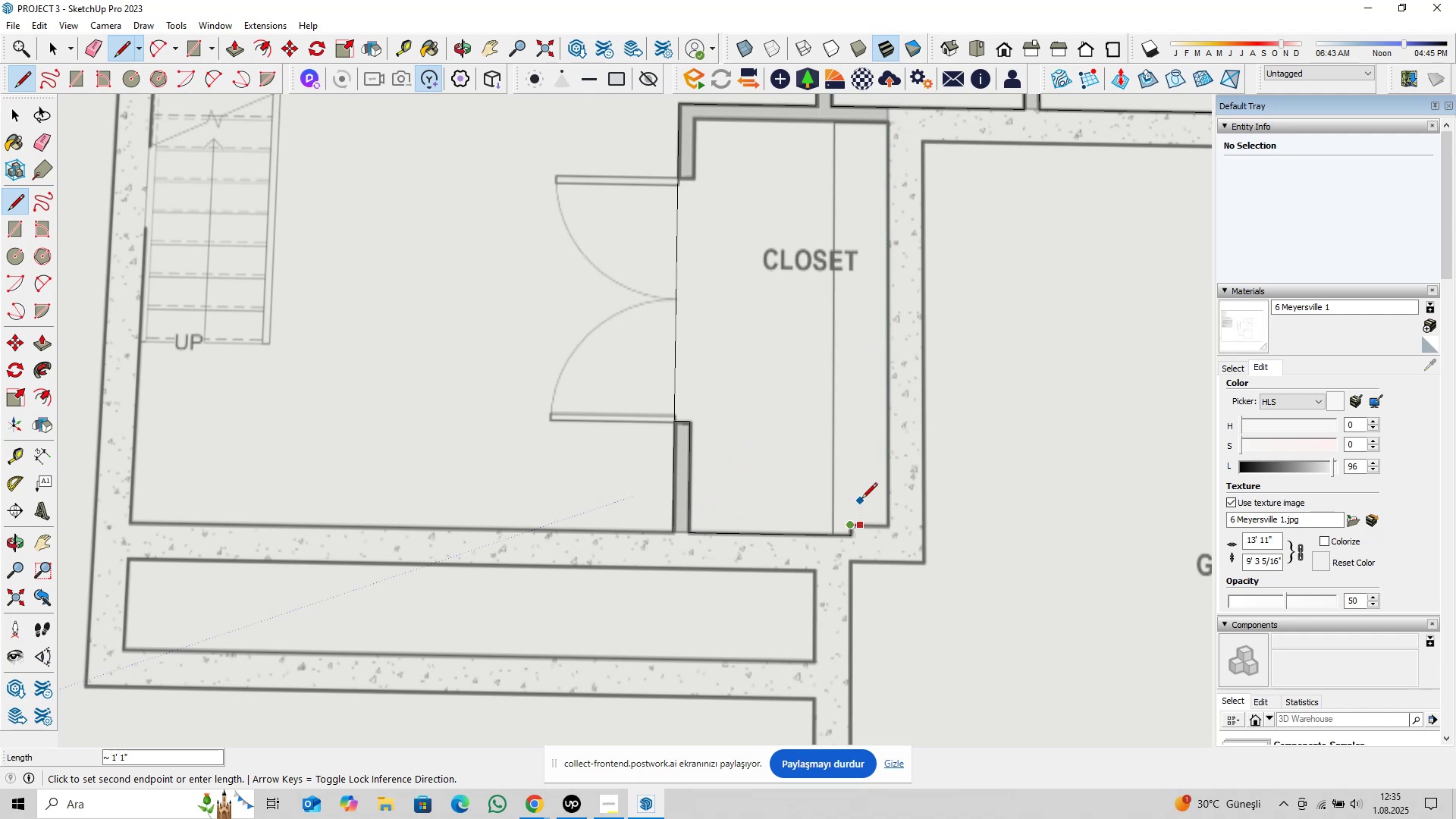 
scroll: coordinate [886, 541], scroll_direction: up, amount: 12.0
 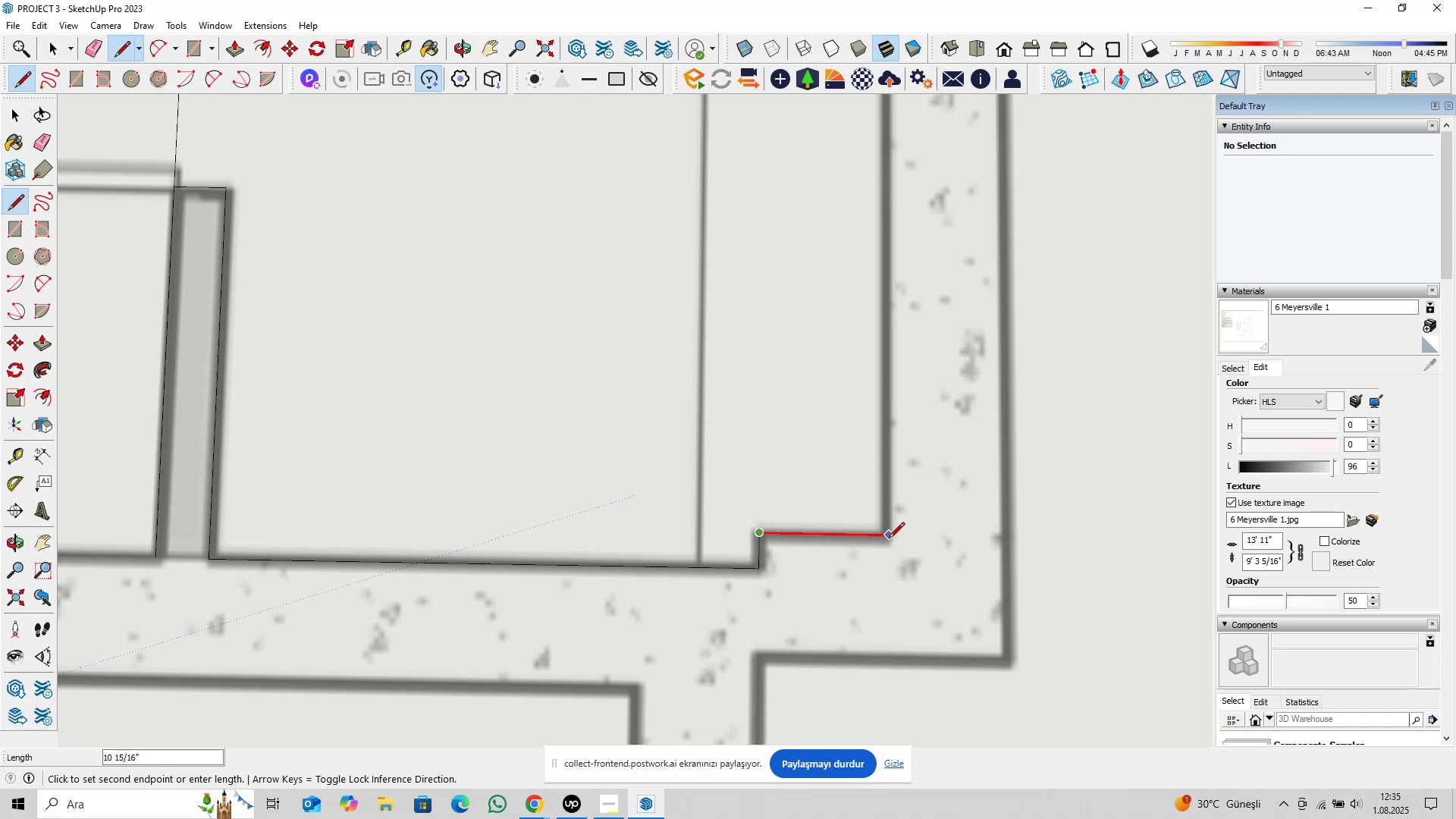 
type(10,5)
 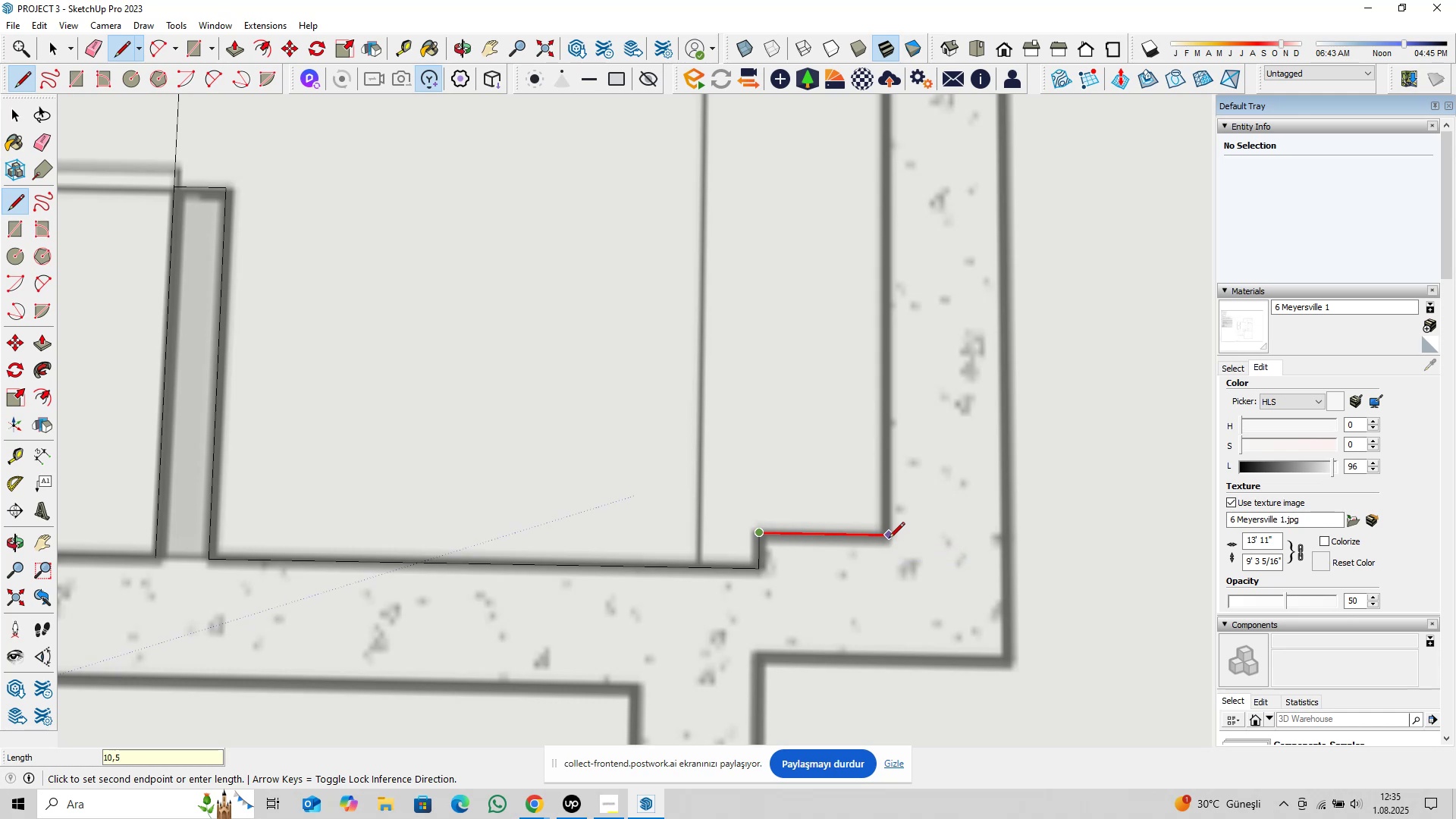 
key(Enter)
 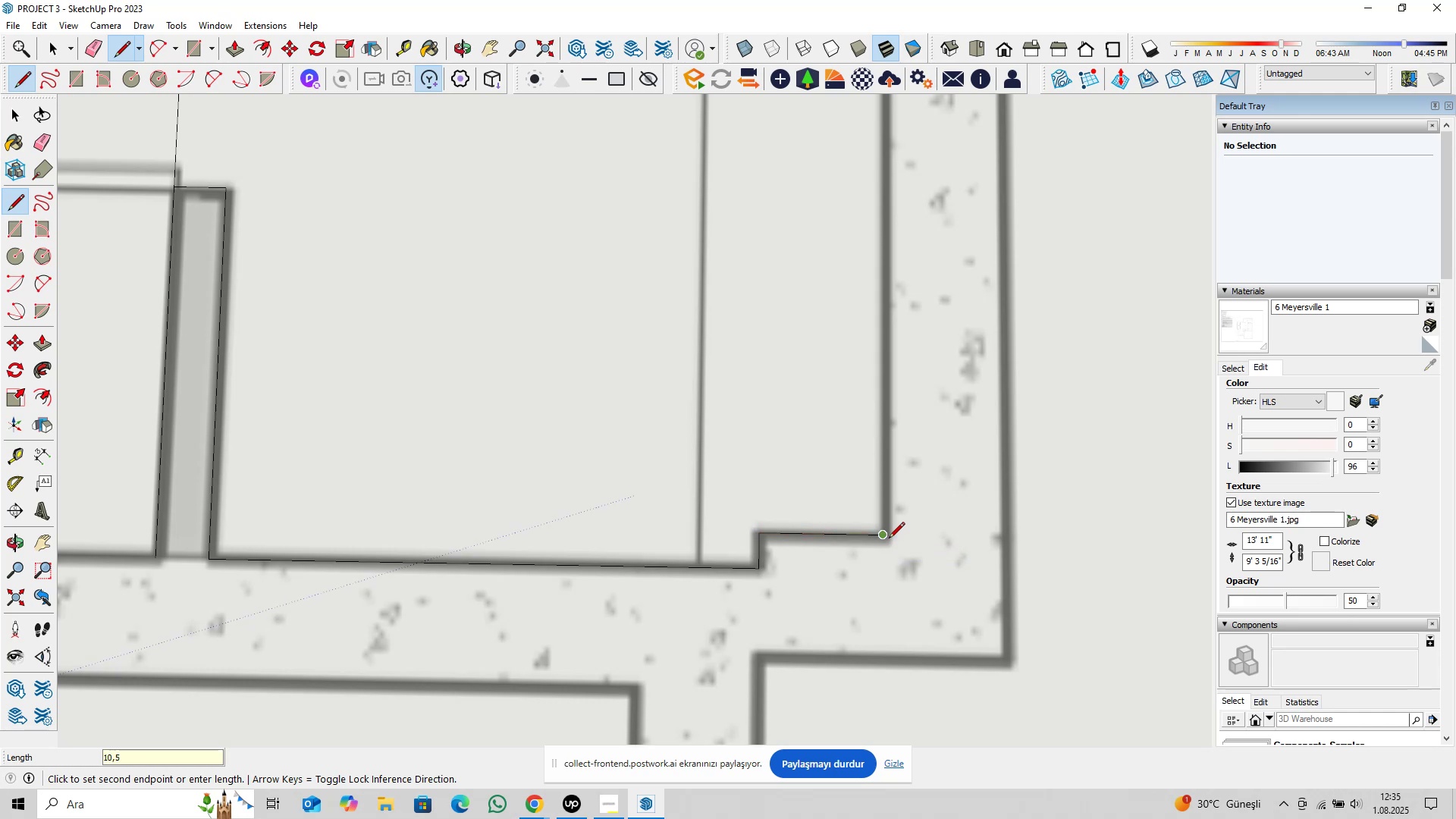 
key(ArrowRight)
 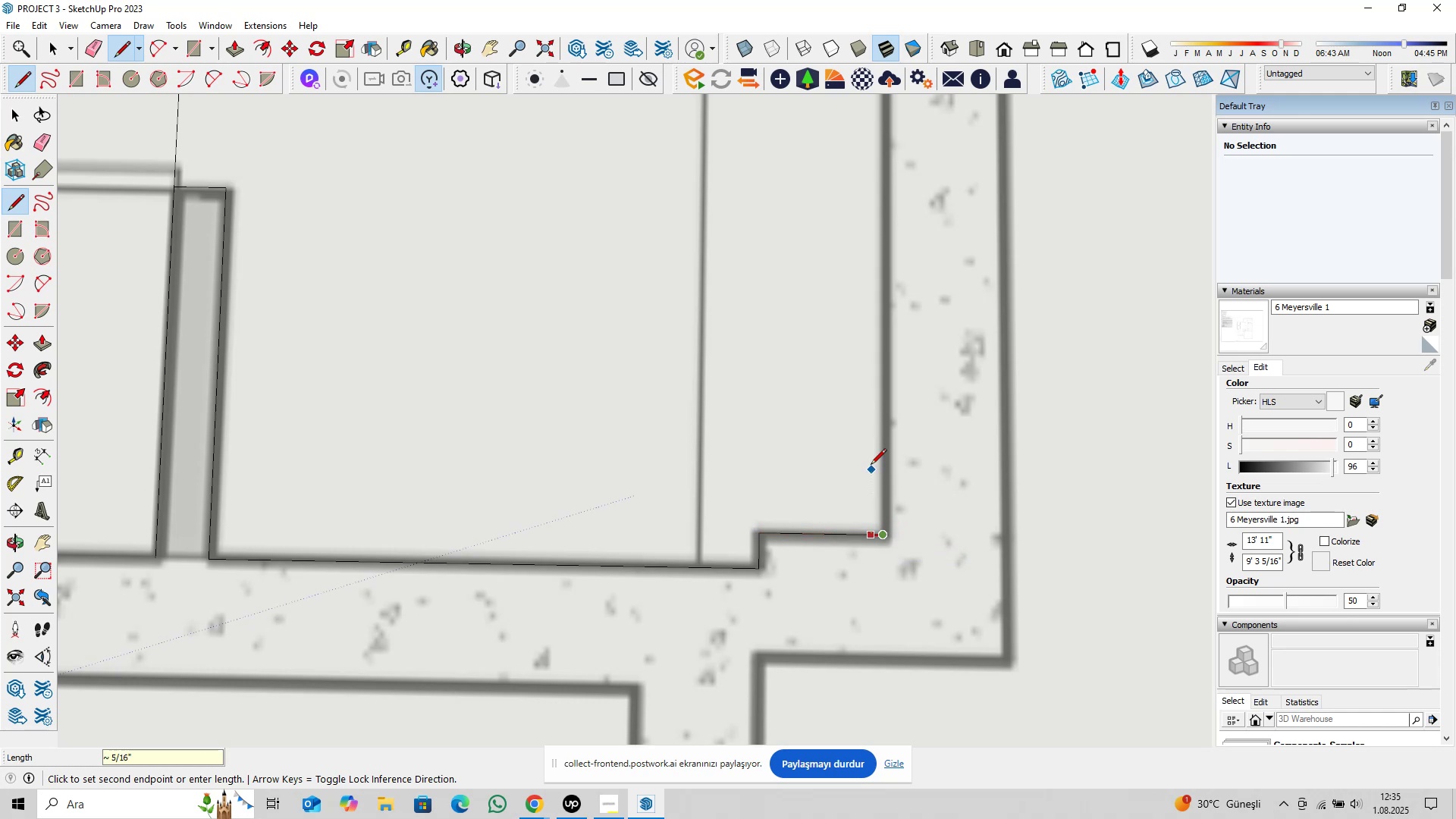 
scroll: coordinate [858, 392], scroll_direction: down, amount: 11.0
 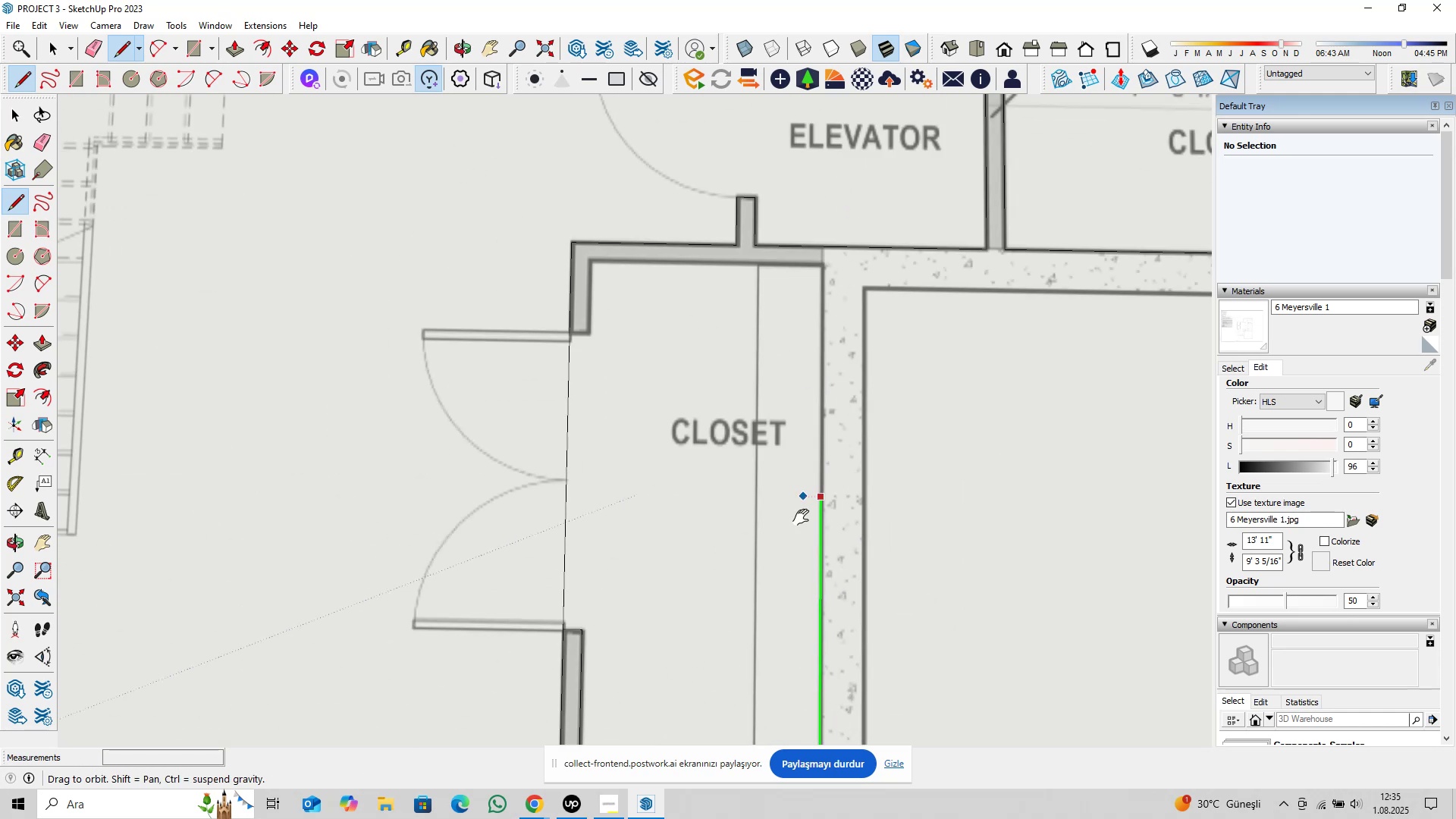 
key(ArrowLeft)
 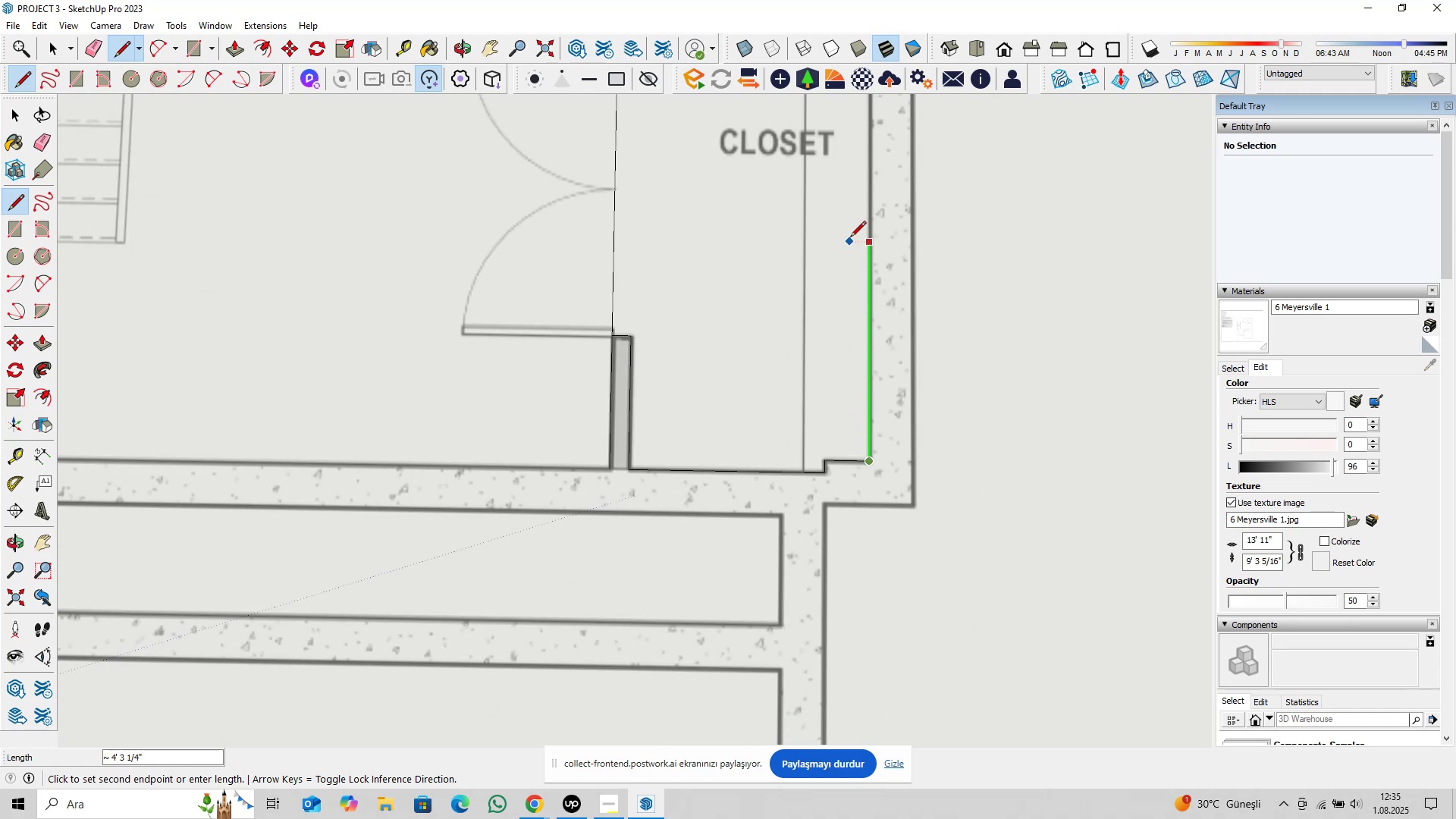 
hold_key(key=ShiftLeft, duration=0.36)
 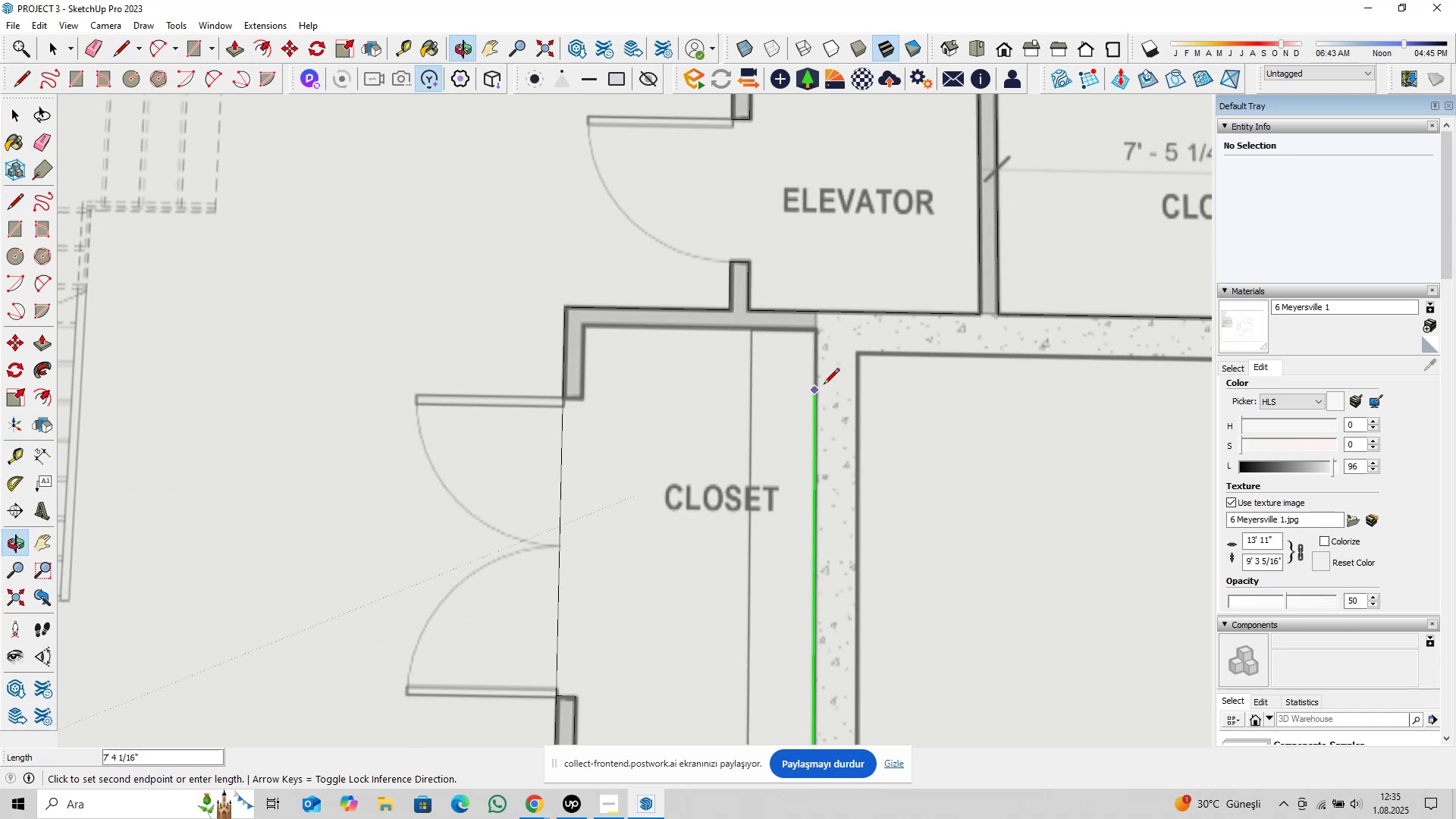 
scroll: coordinate [830, 359], scroll_direction: up, amount: 4.0
 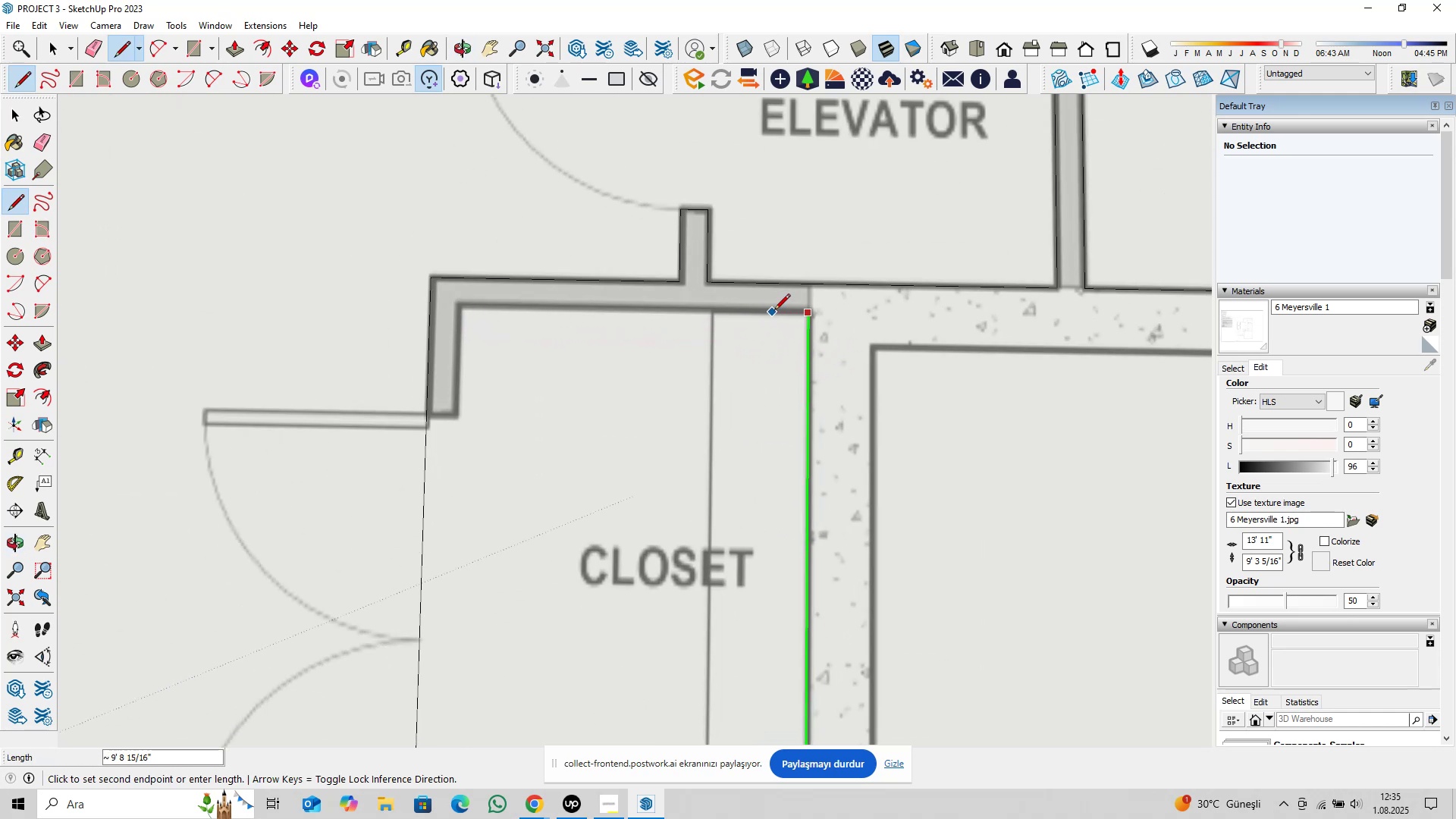 
scroll: coordinate [815, 336], scroll_direction: down, amount: 5.0
 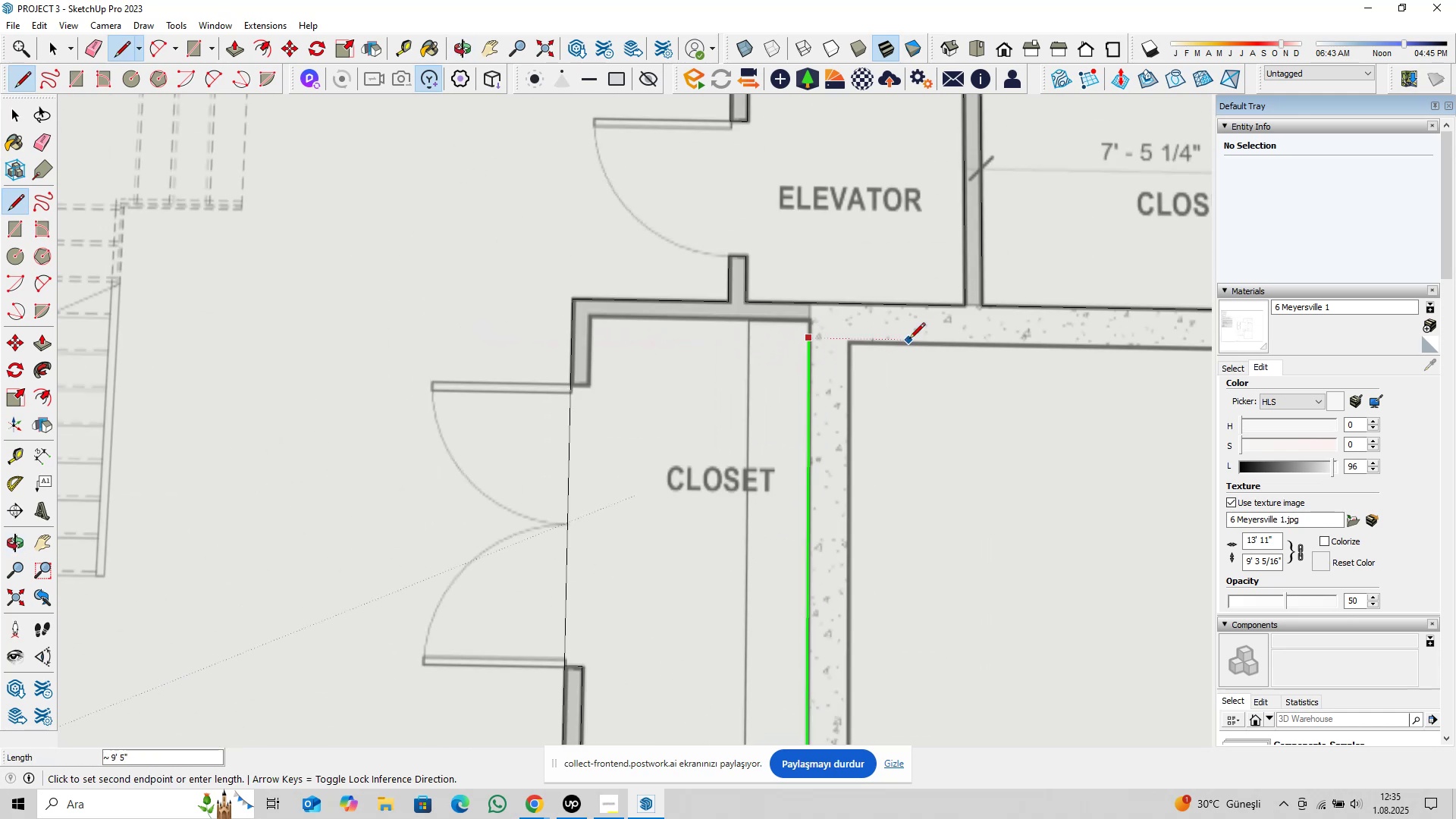 
hold_key(key=ShiftLeft, duration=0.54)
 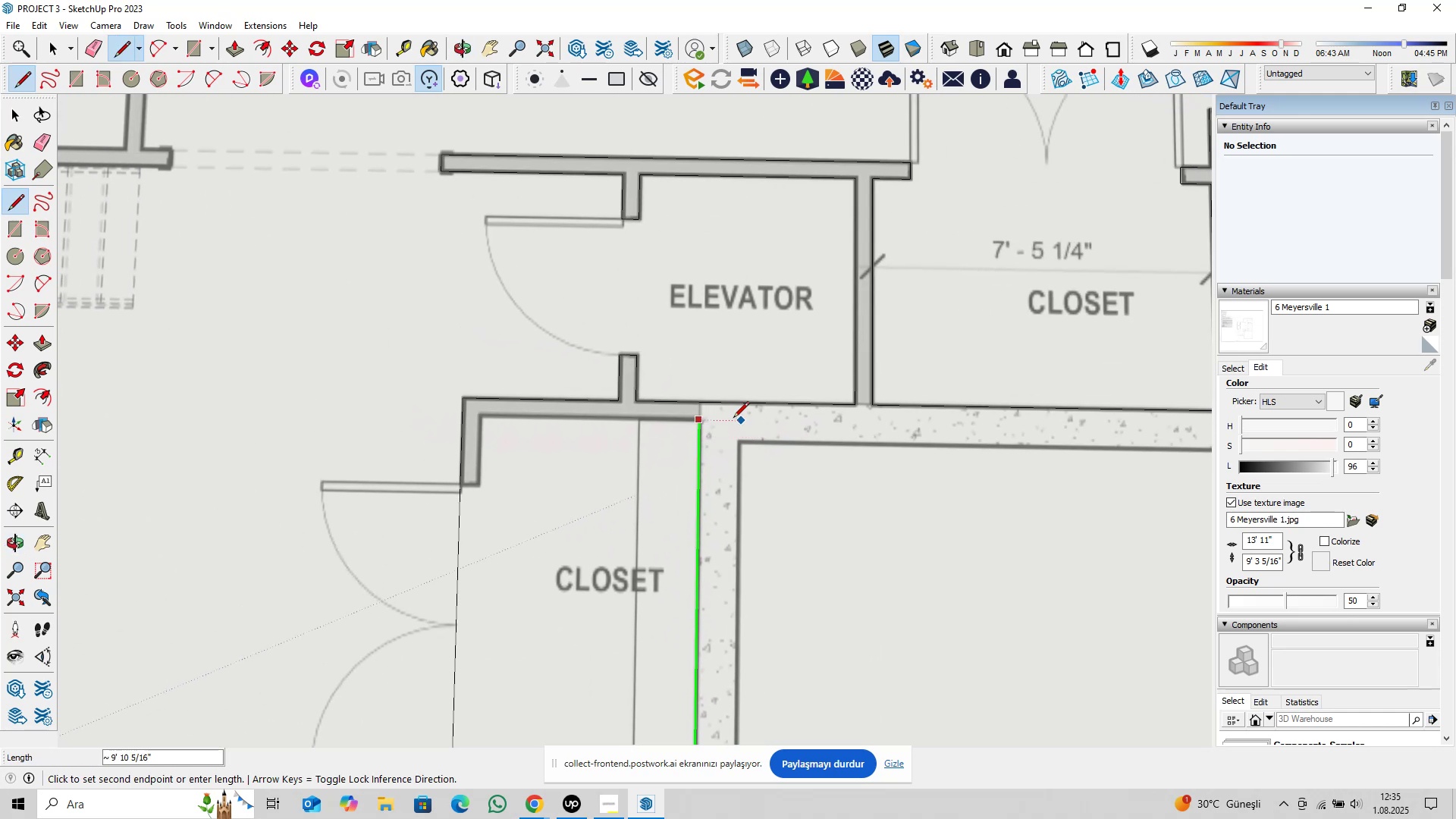 
scroll: coordinate [699, 397], scroll_direction: up, amount: 8.0
 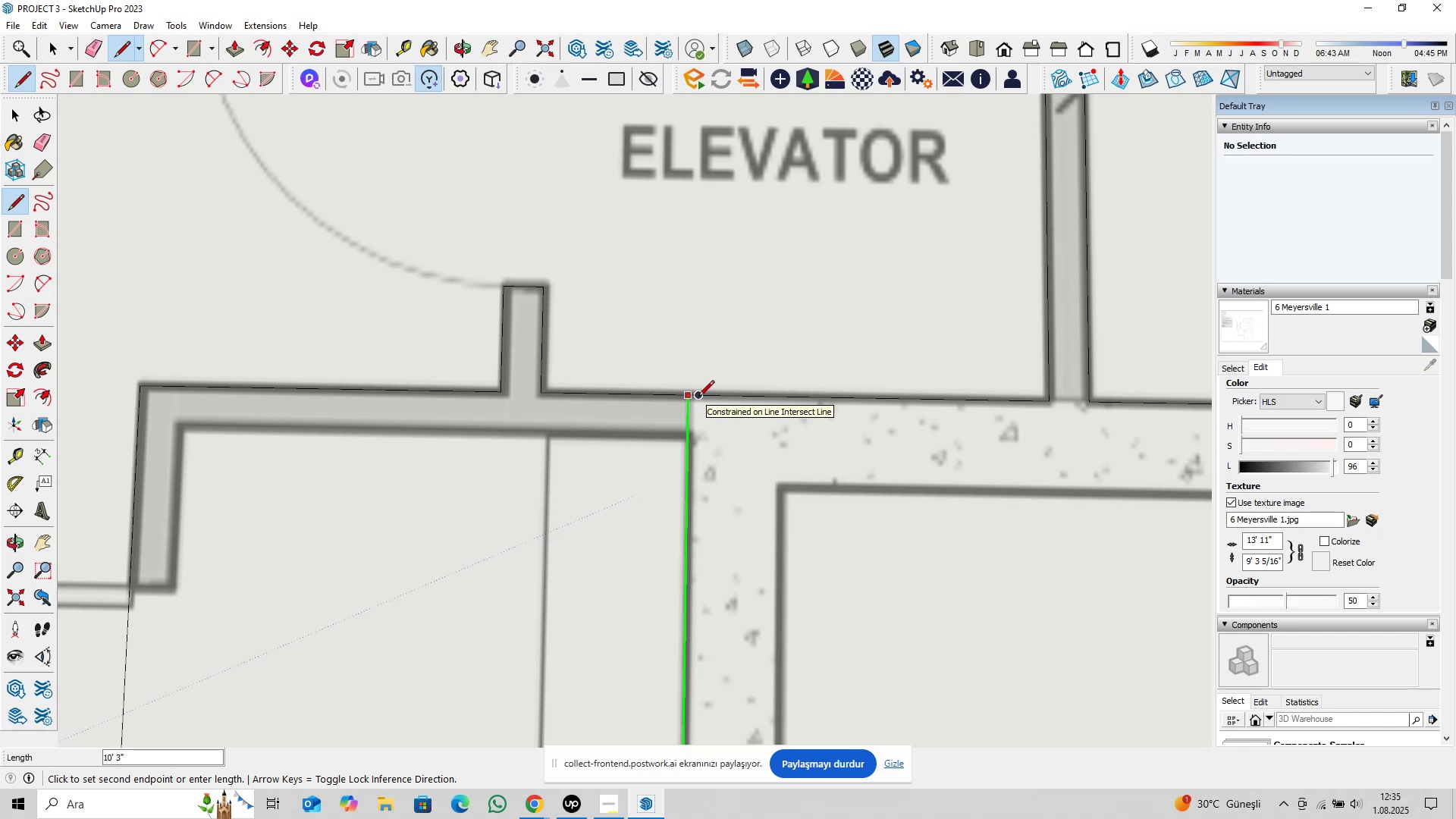 
key(Escape)
 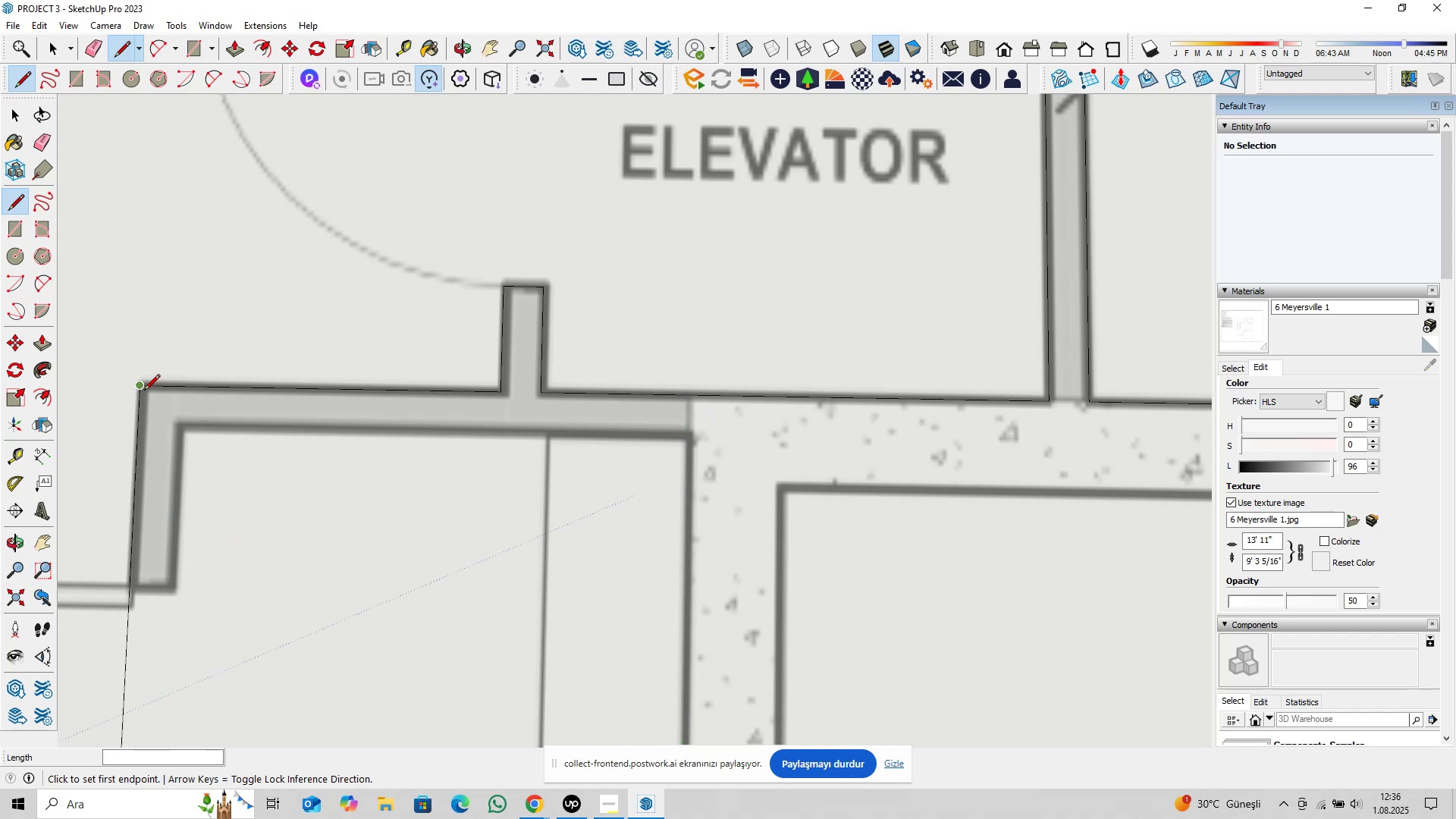 
left_click([144, 390])
 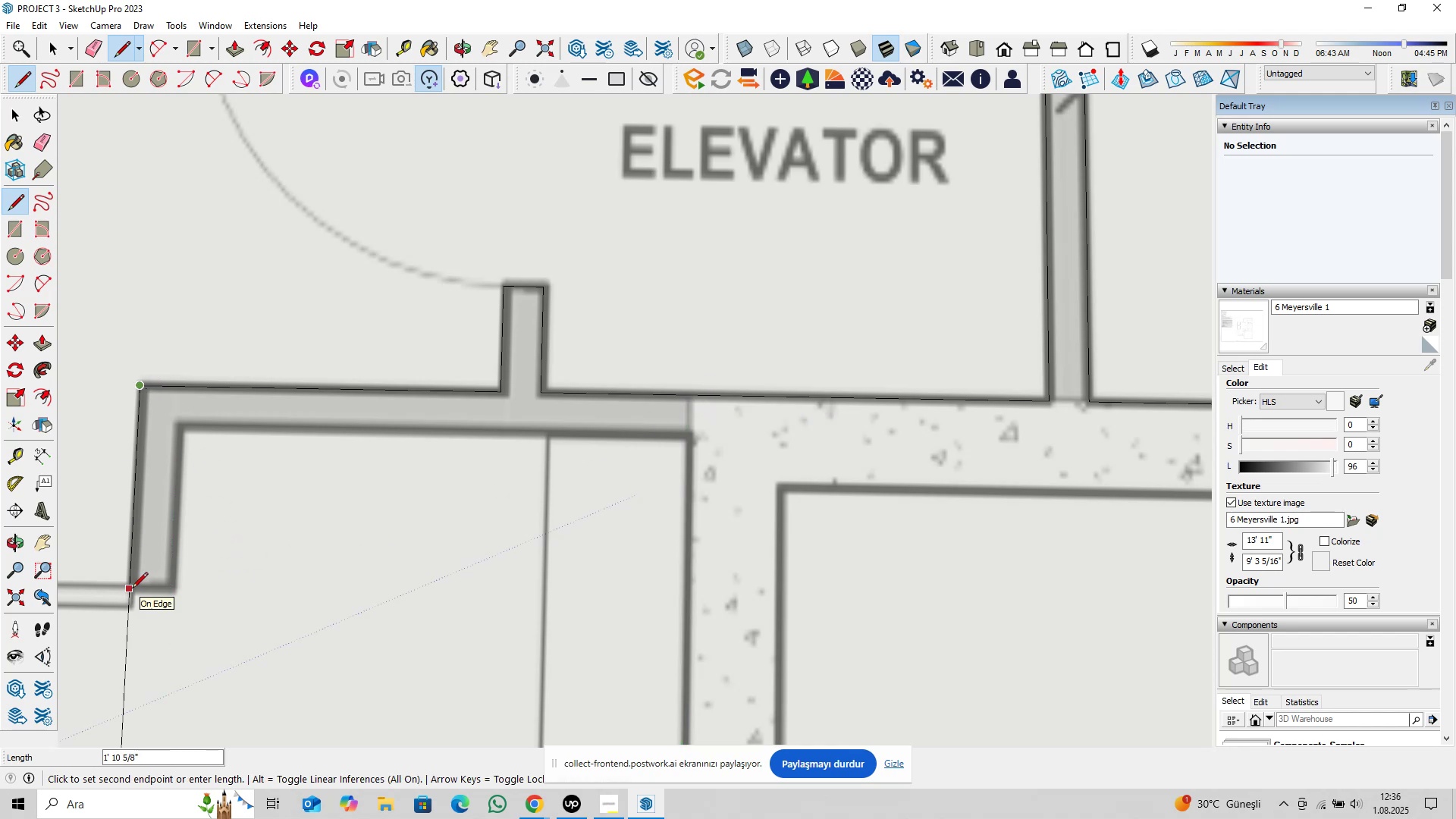 
scroll: coordinate [132, 589], scroll_direction: up, amount: 2.0
 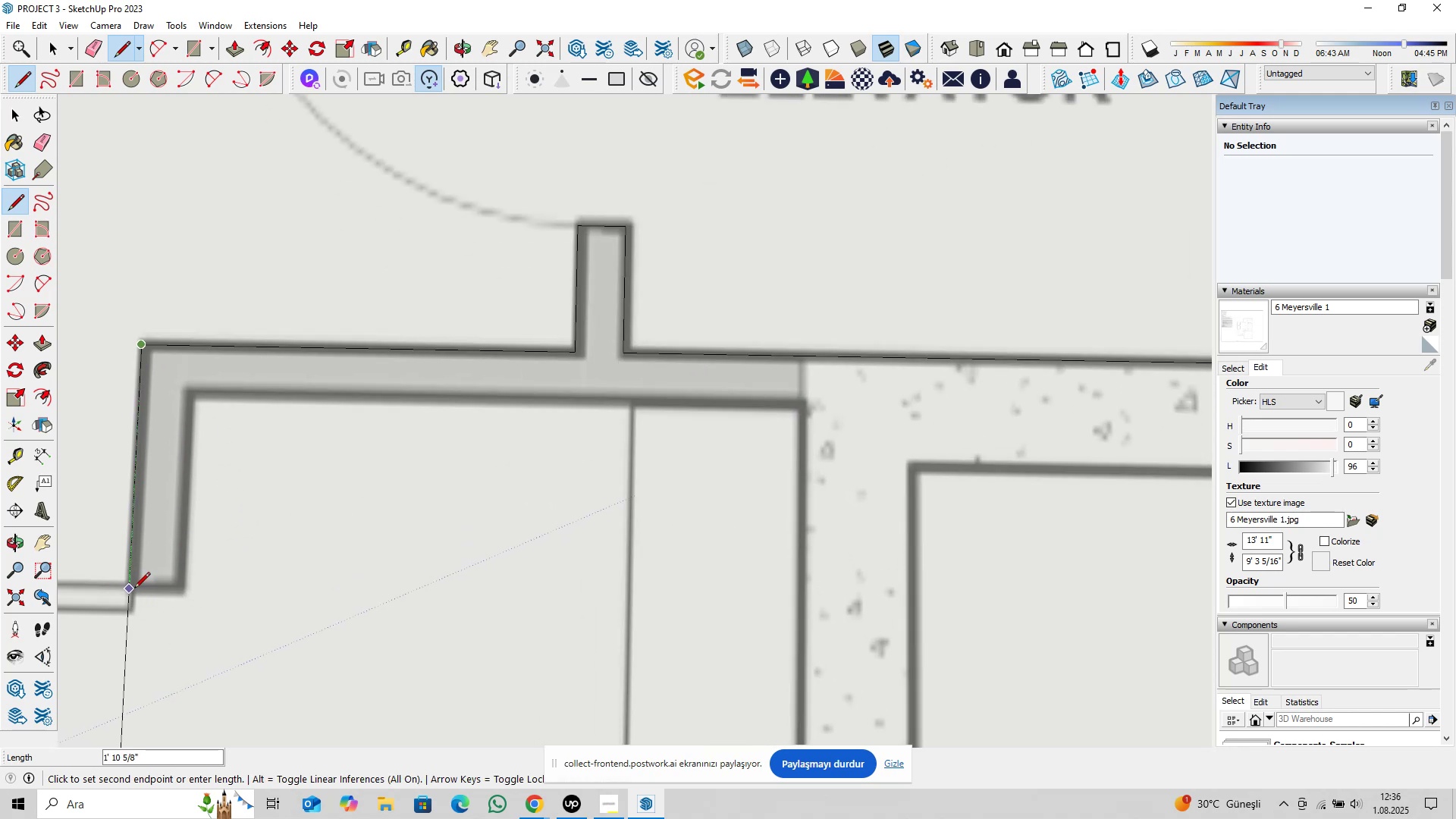 
type(1@10,5)
 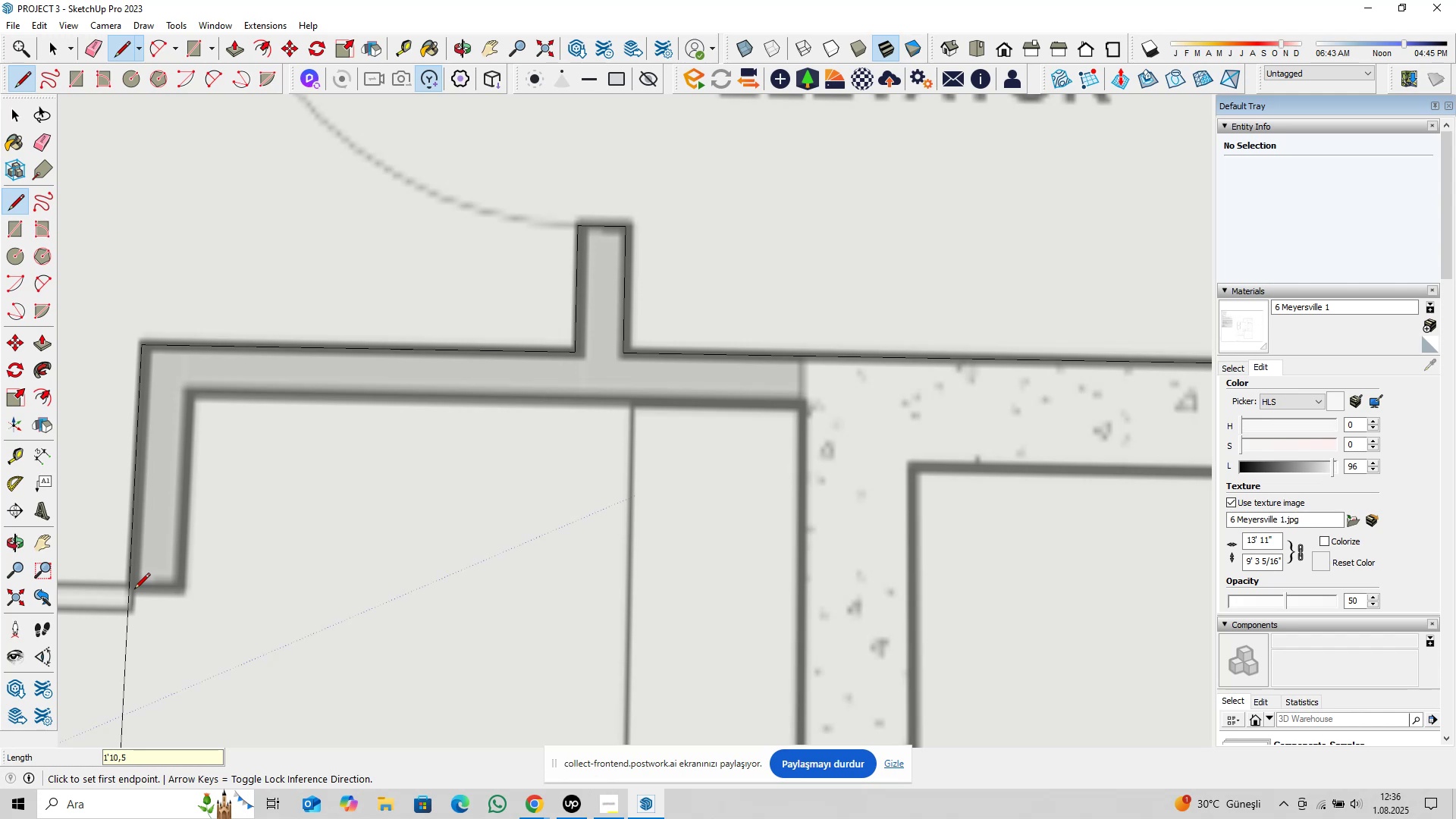 
 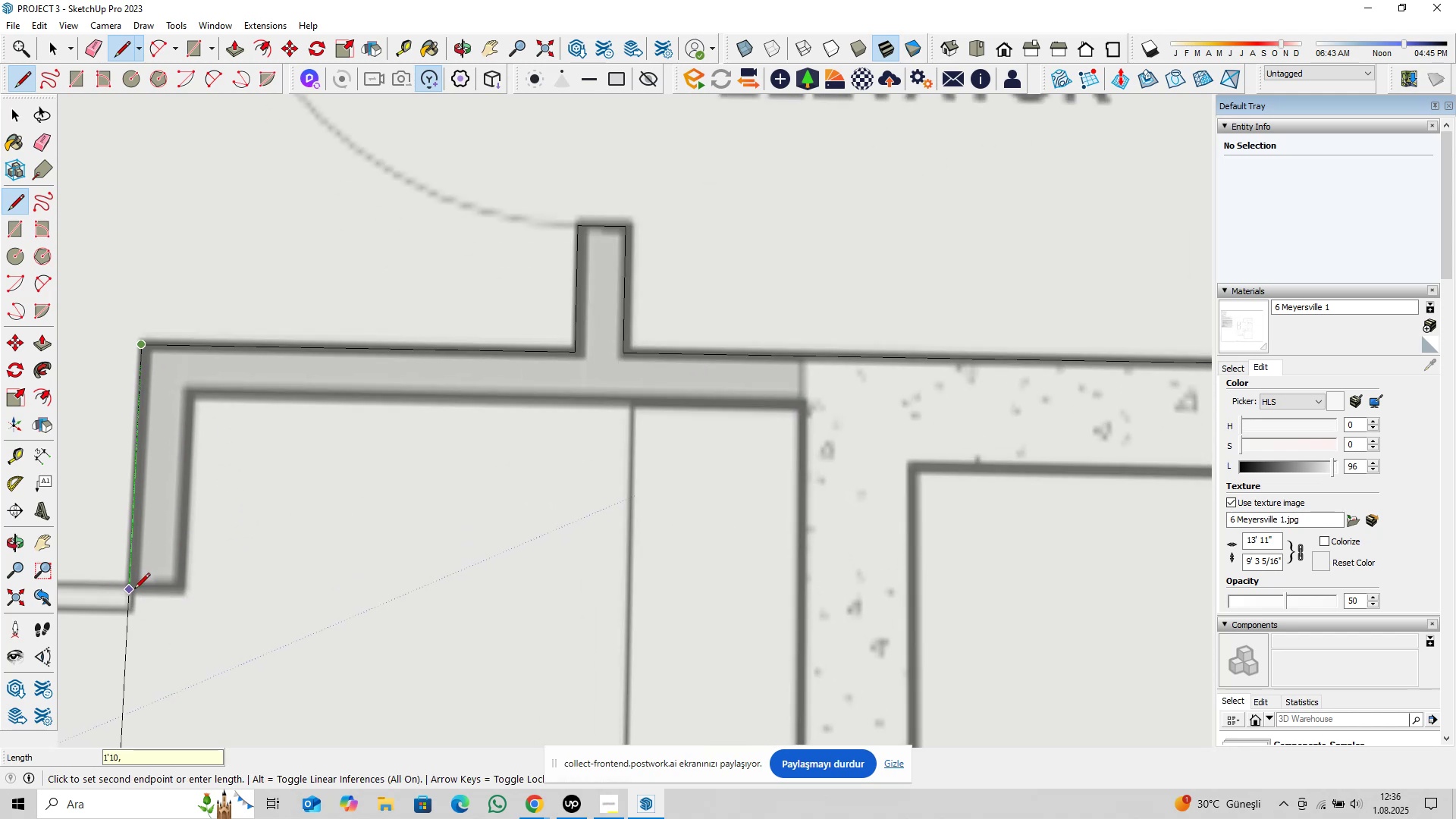 
key(Enter)
 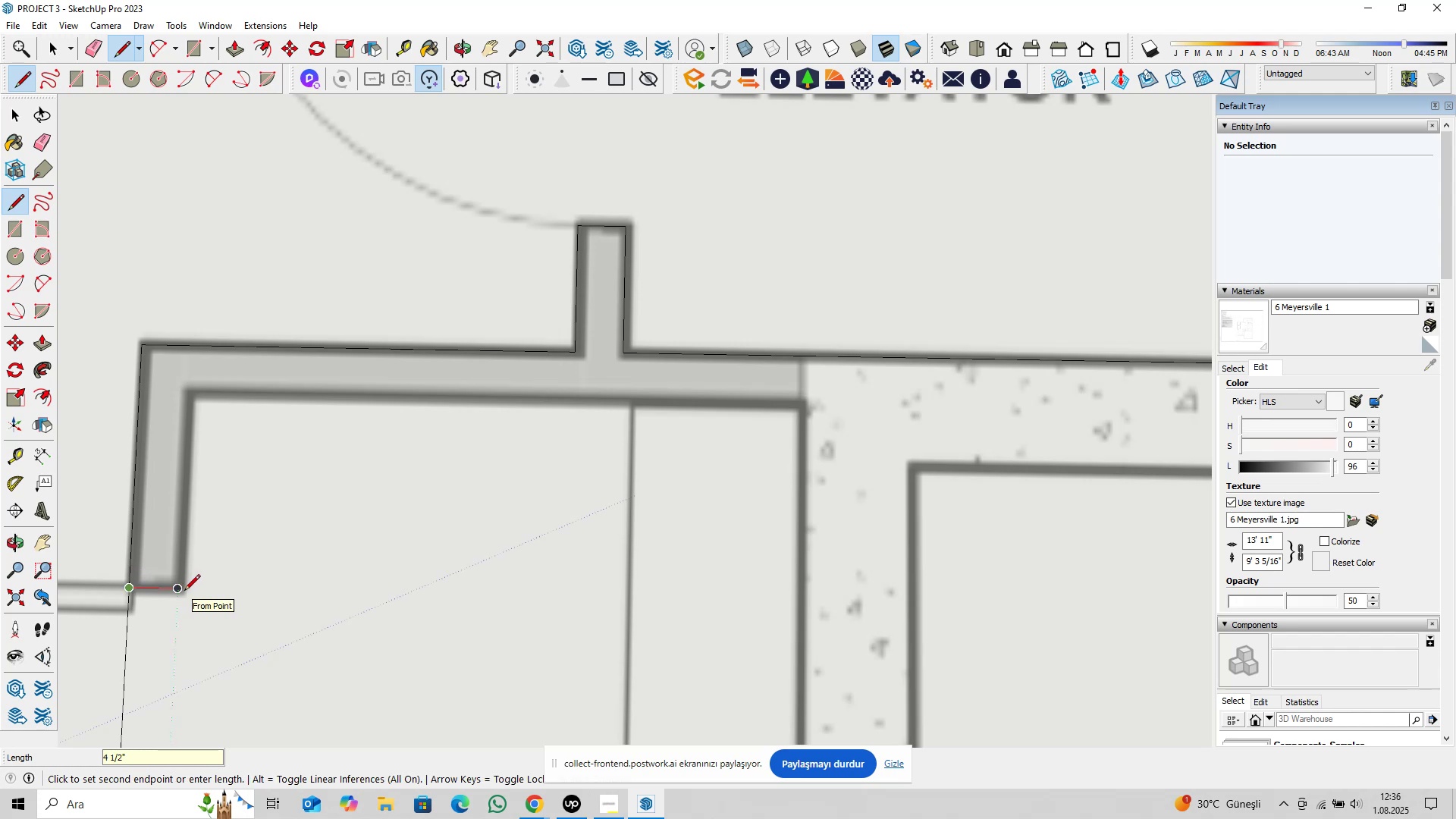 
left_click([184, 592])
 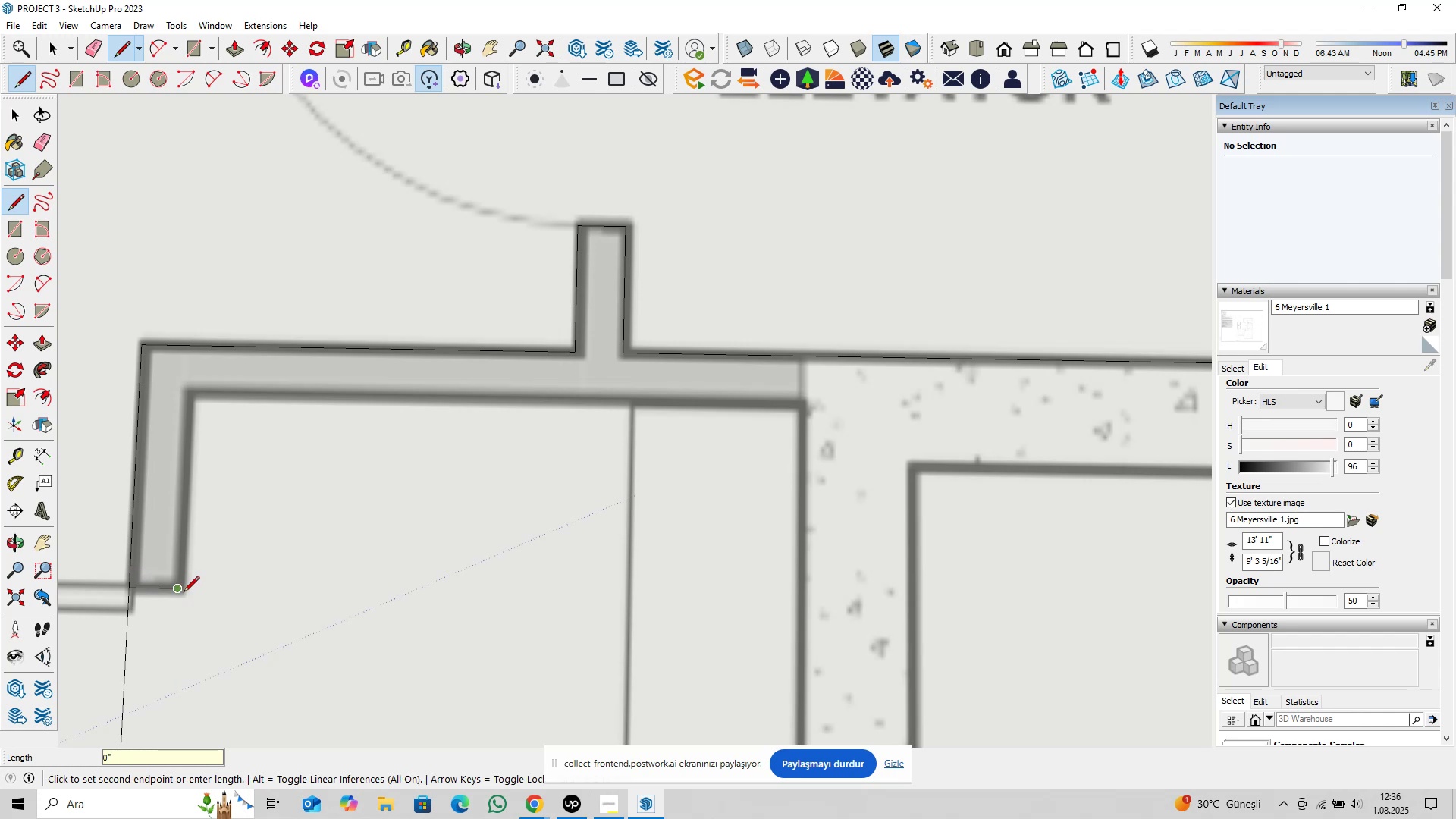 
key(ArrowRight)
 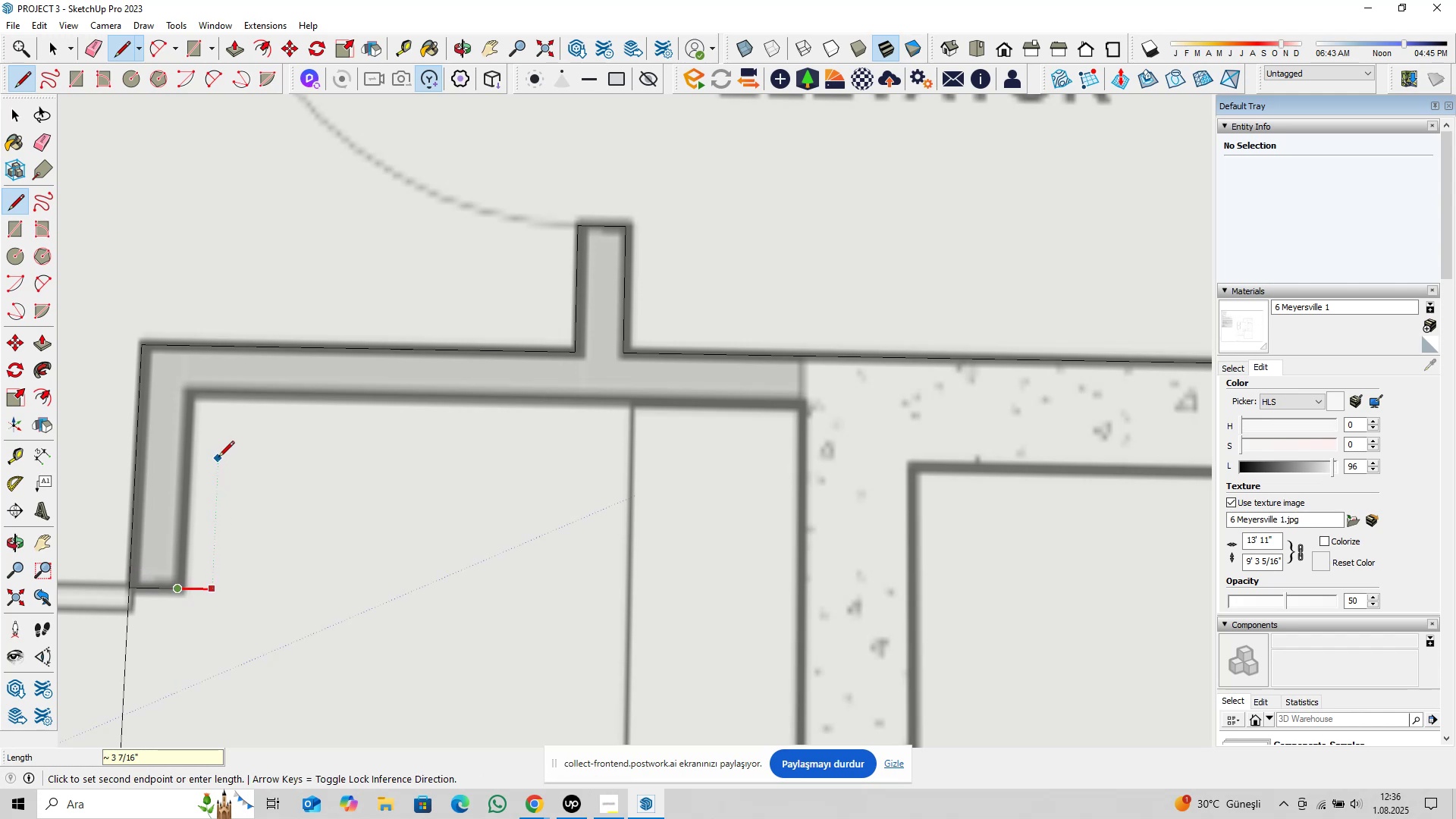 
key(ArrowLeft)
 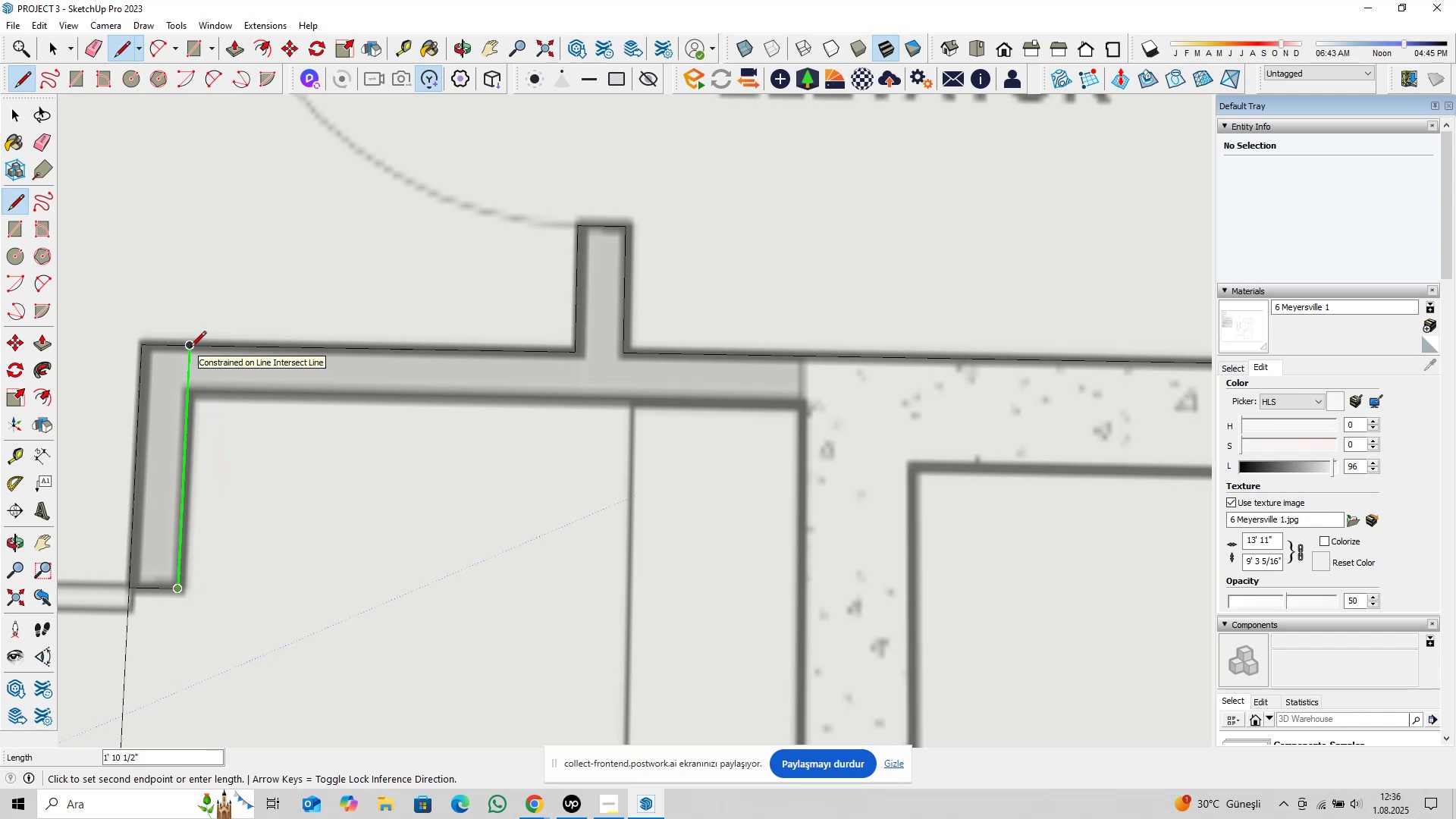 
type(1@5)
key(Backspace)
type(6)
 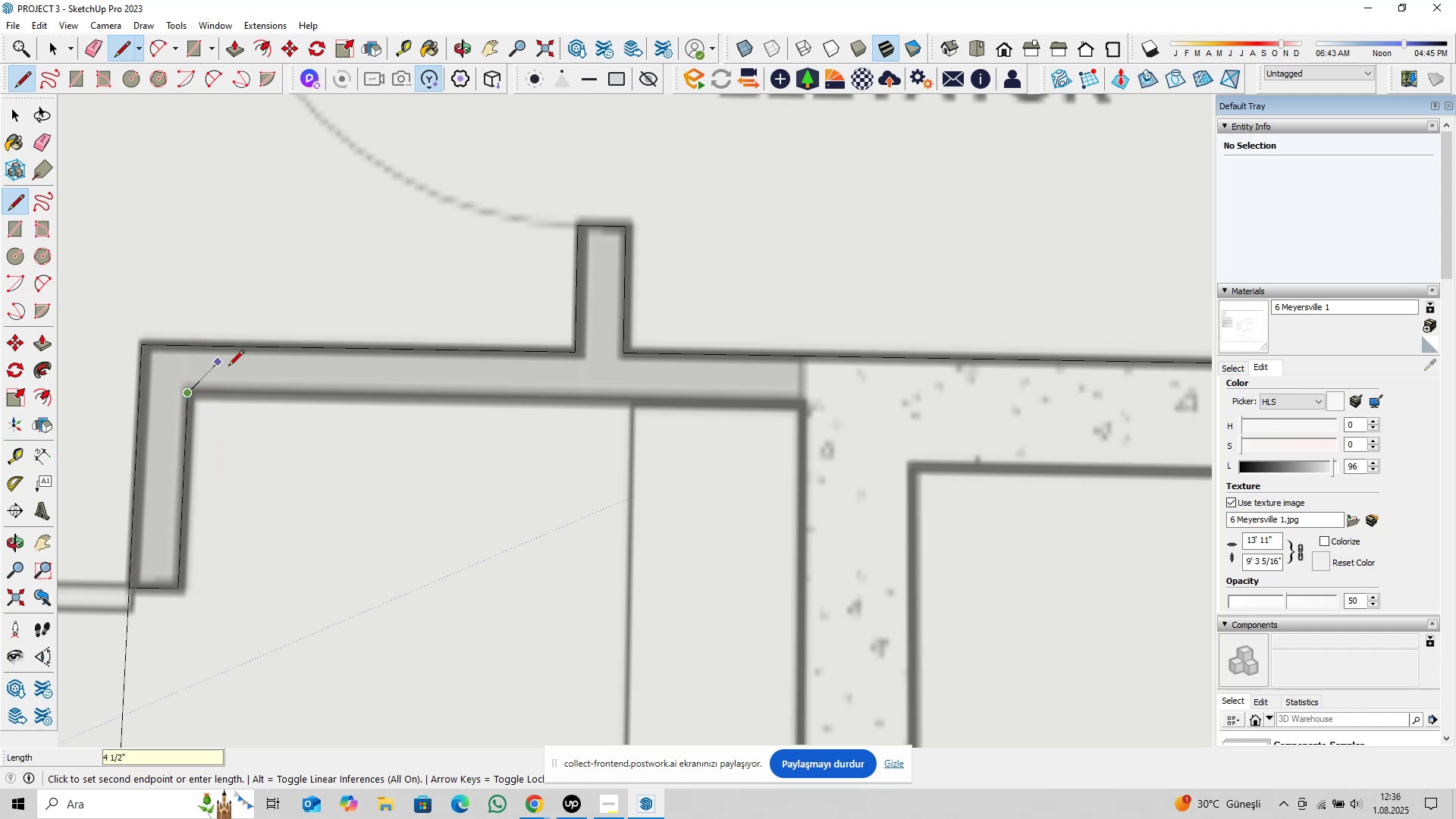 
 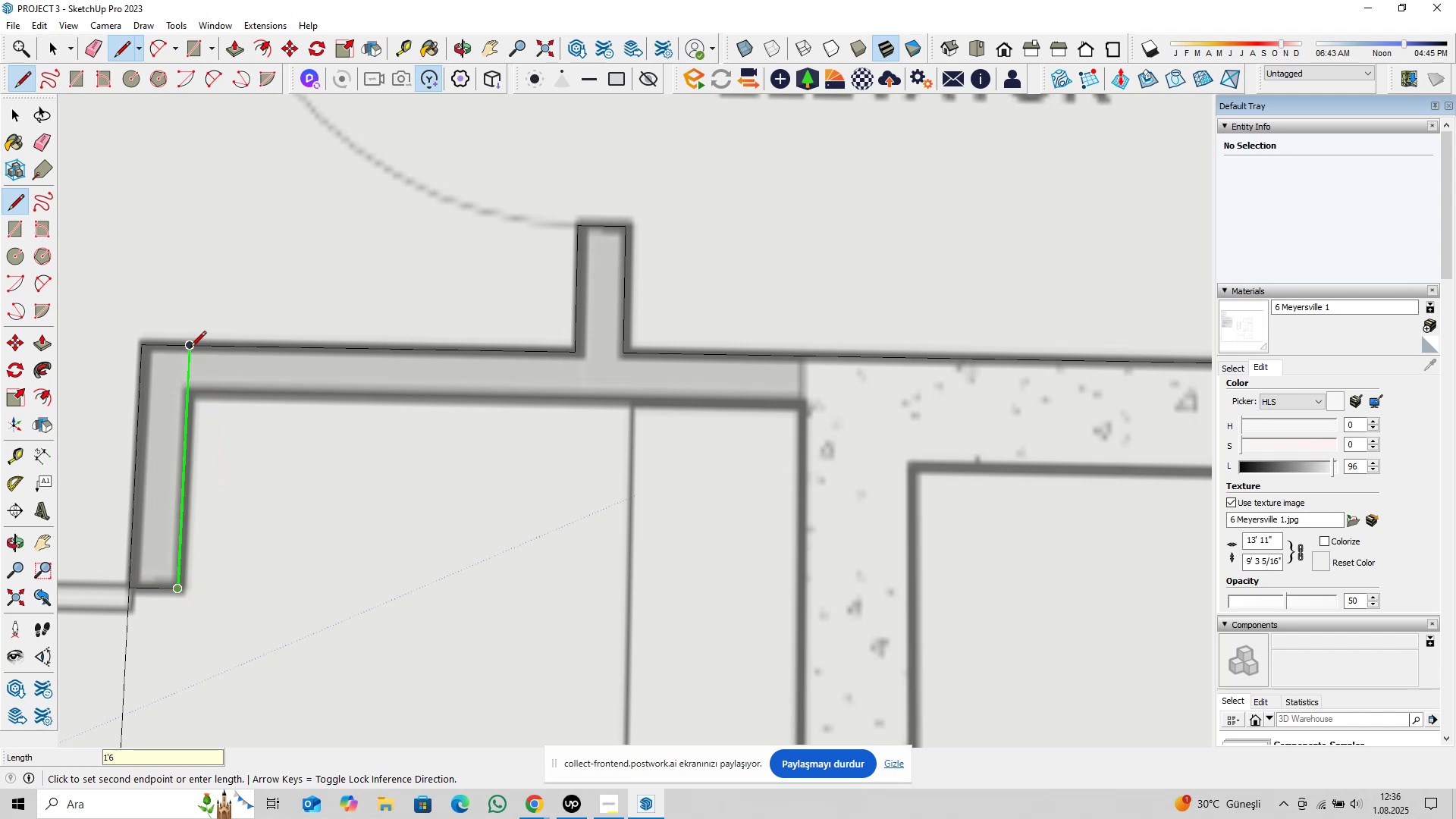 
key(Enter)
 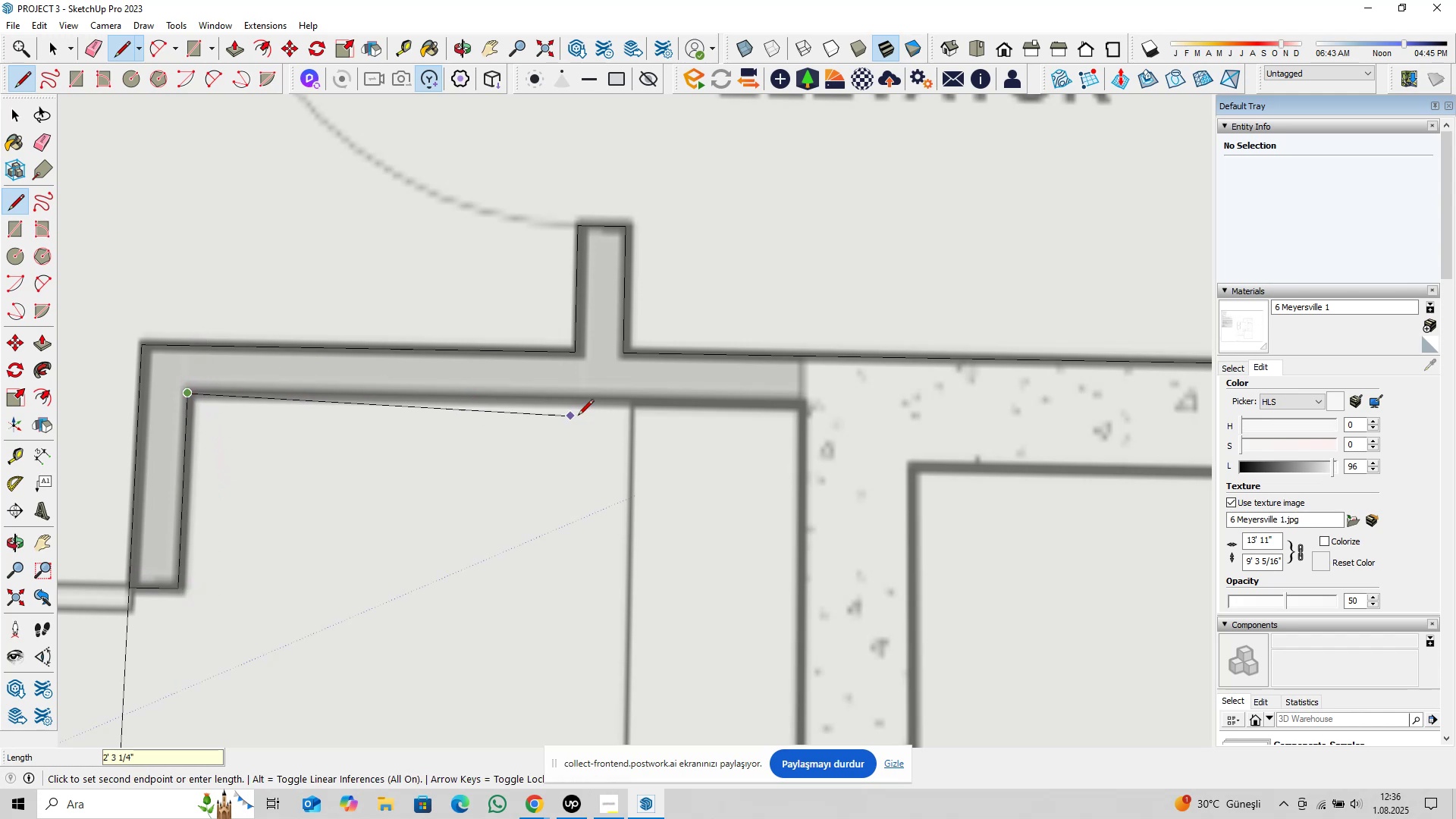 
key(ArrowLeft)
 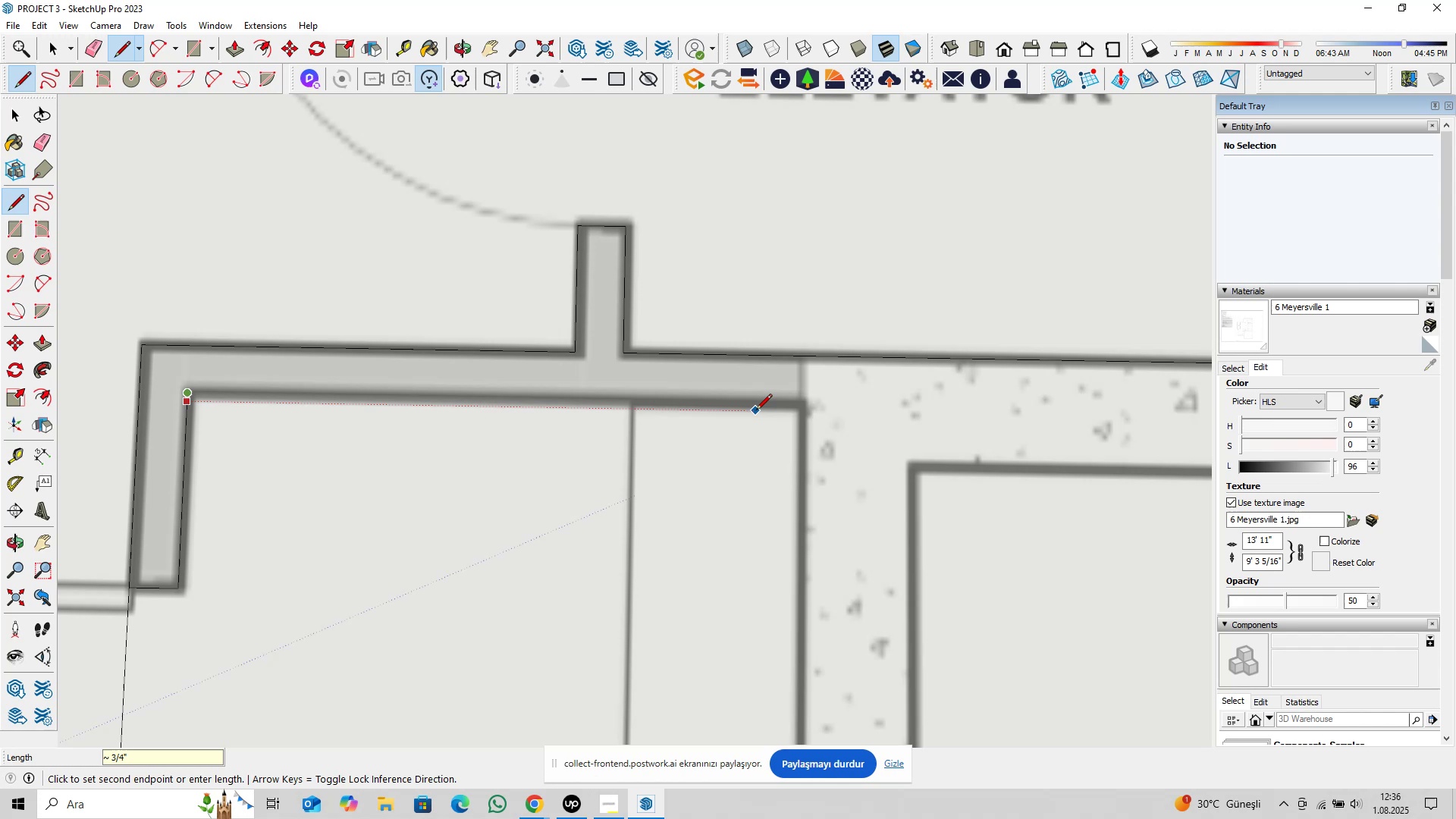 
scroll: coordinate [724, 526], scroll_direction: down, amount: 15.0
 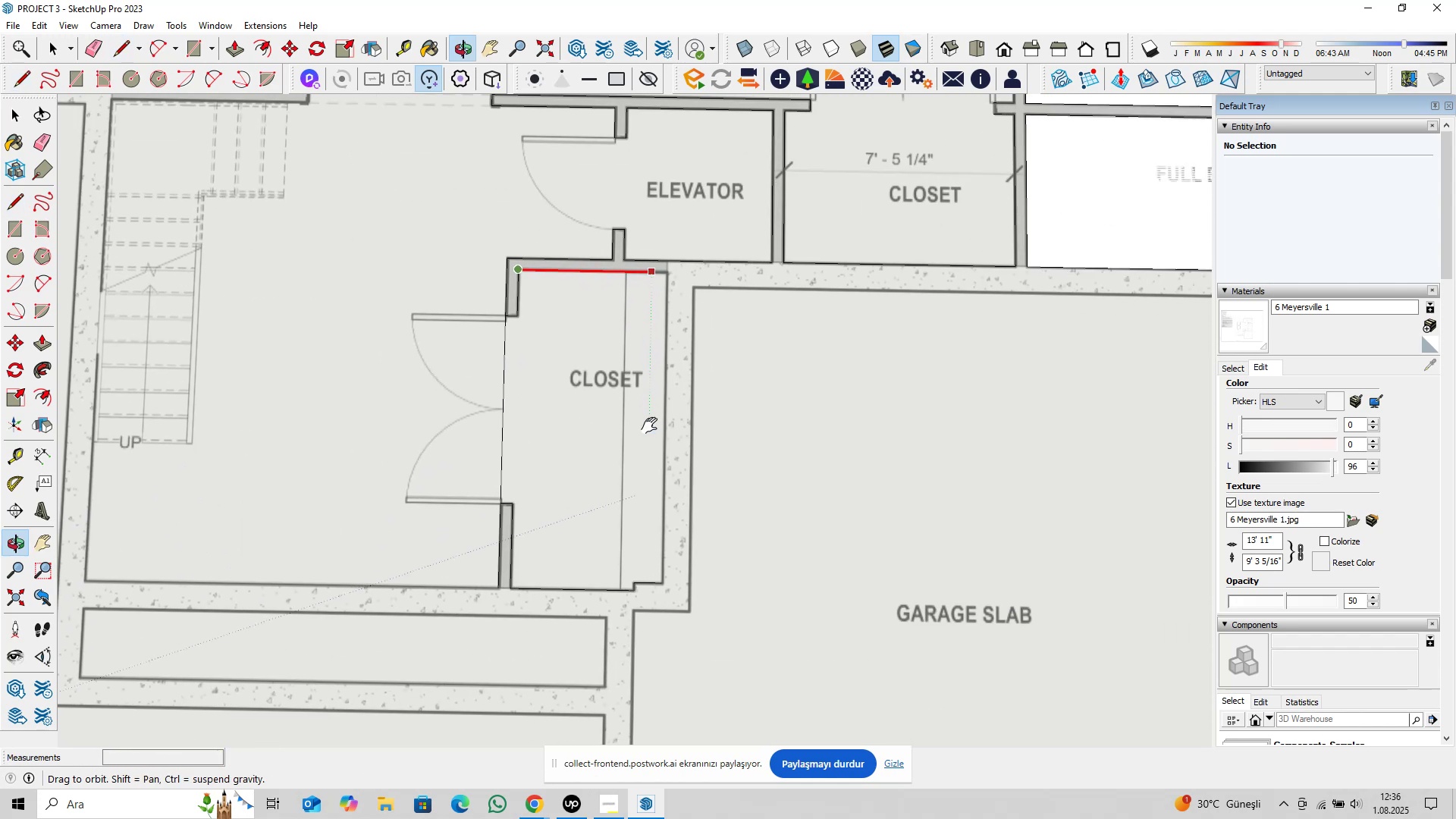 
key(ArrowRight)
 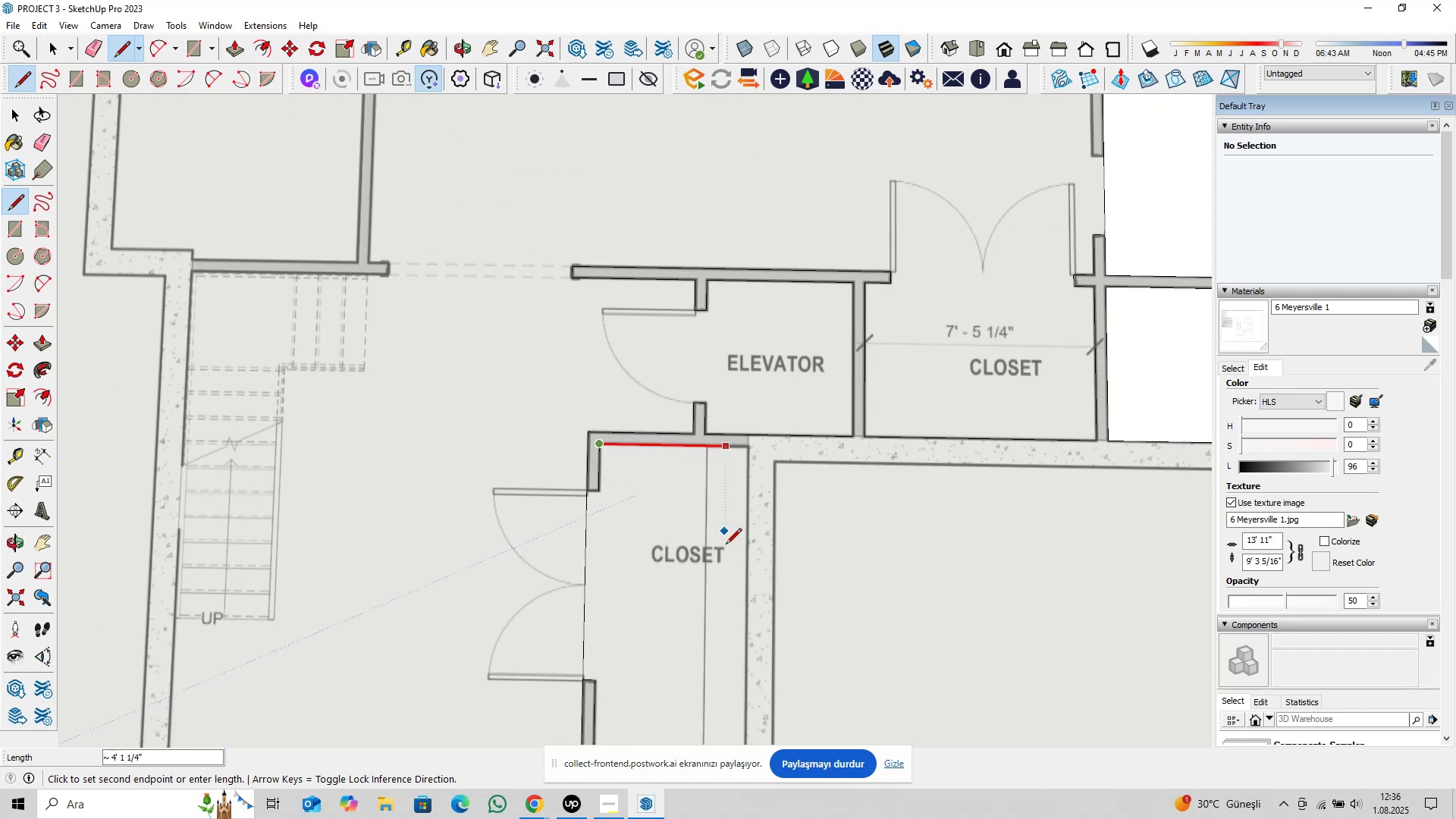 
hold_key(key=ShiftLeft, duration=0.36)
 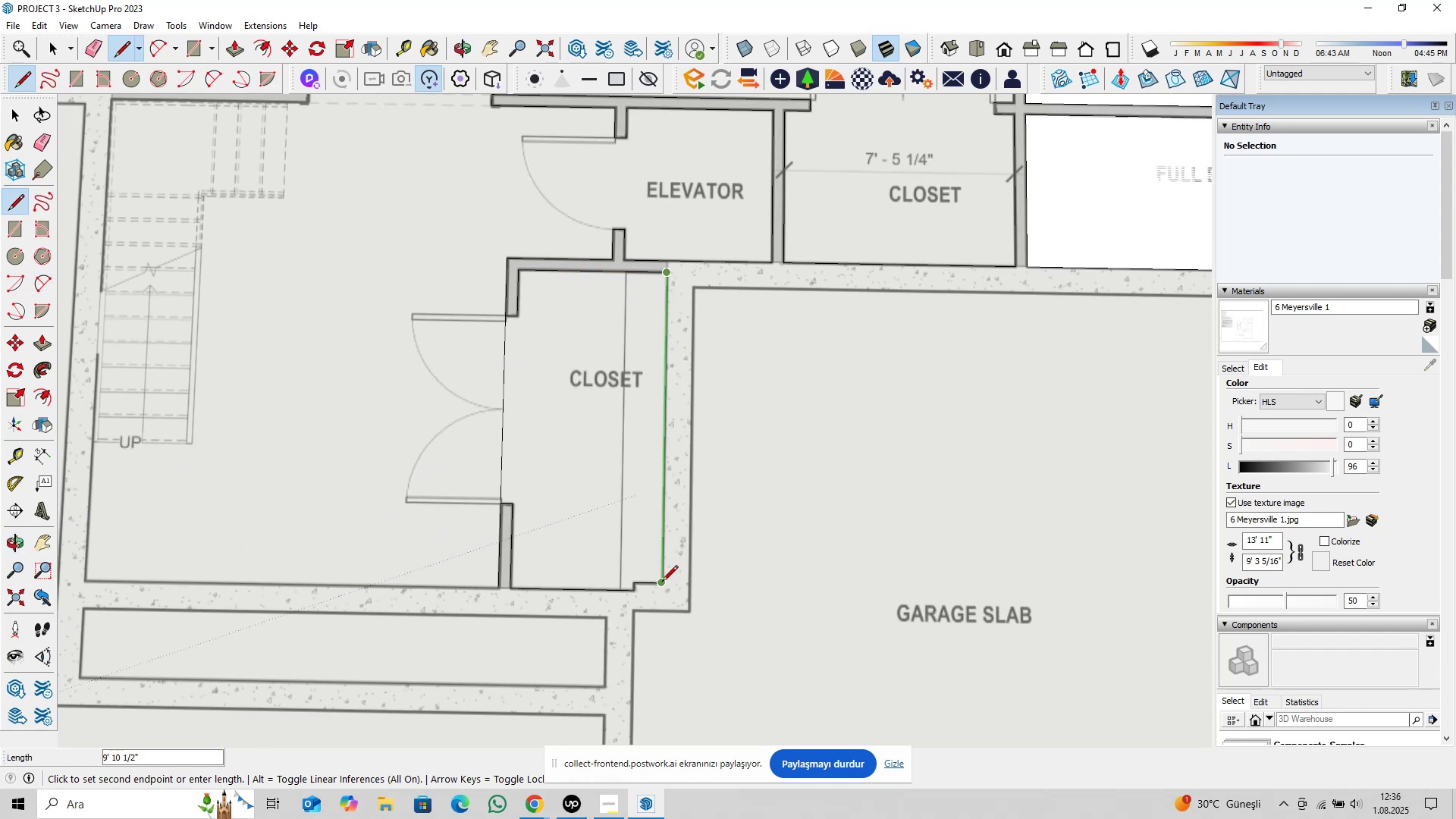 
double_click([661, 584])
 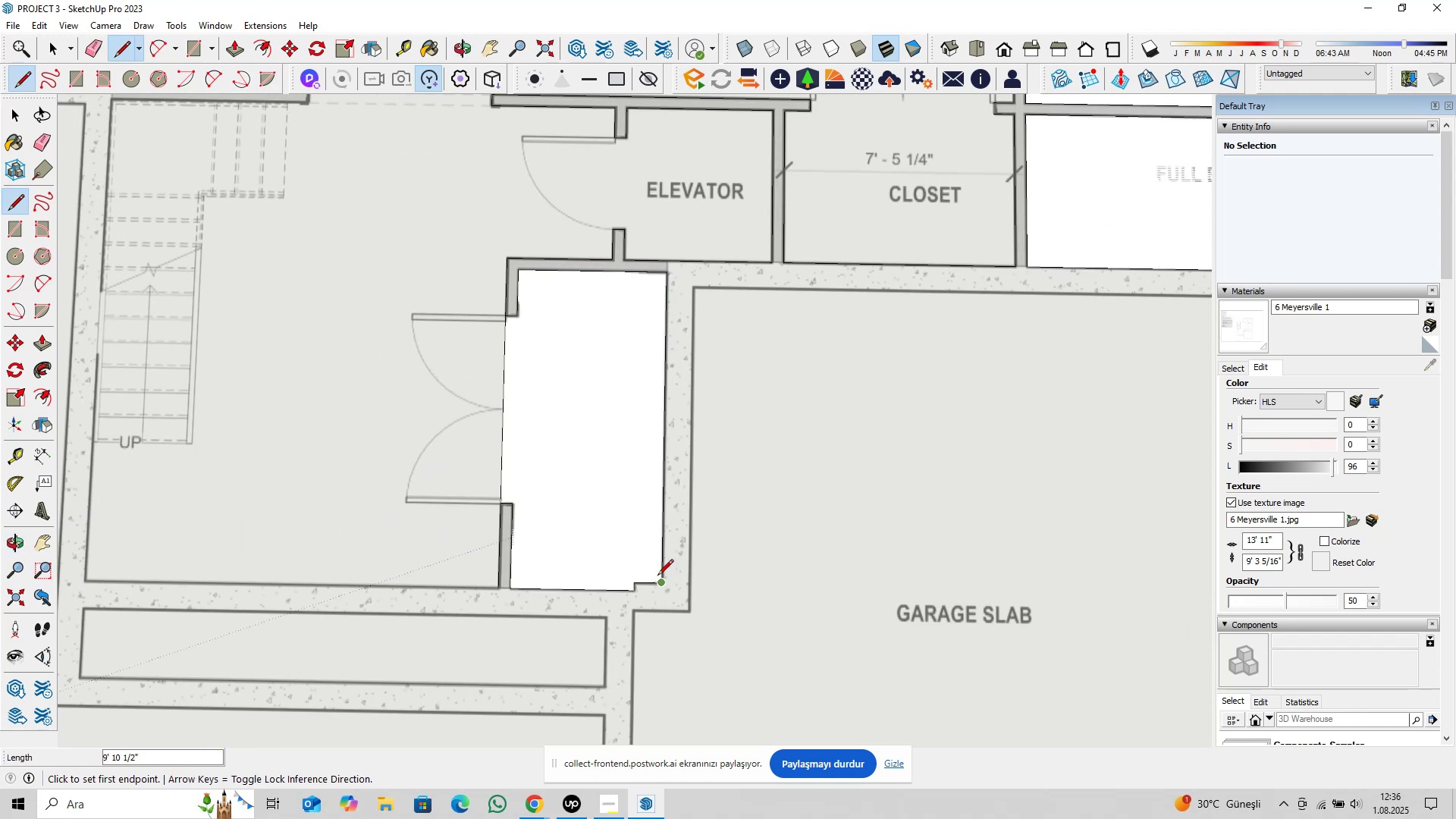 
scroll: coordinate [646, 558], scroll_direction: down, amount: 2.0
 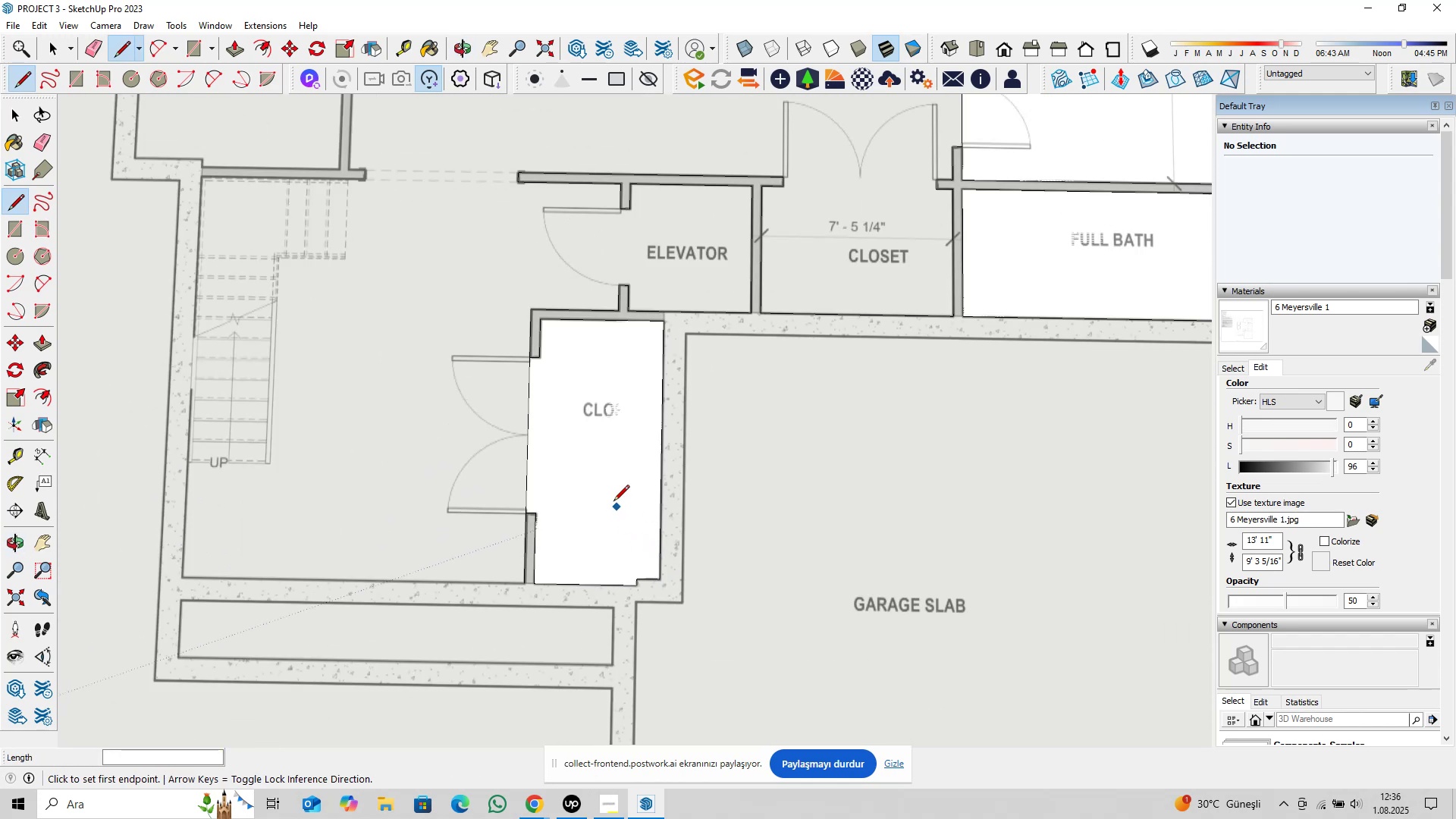 
key(Space)
 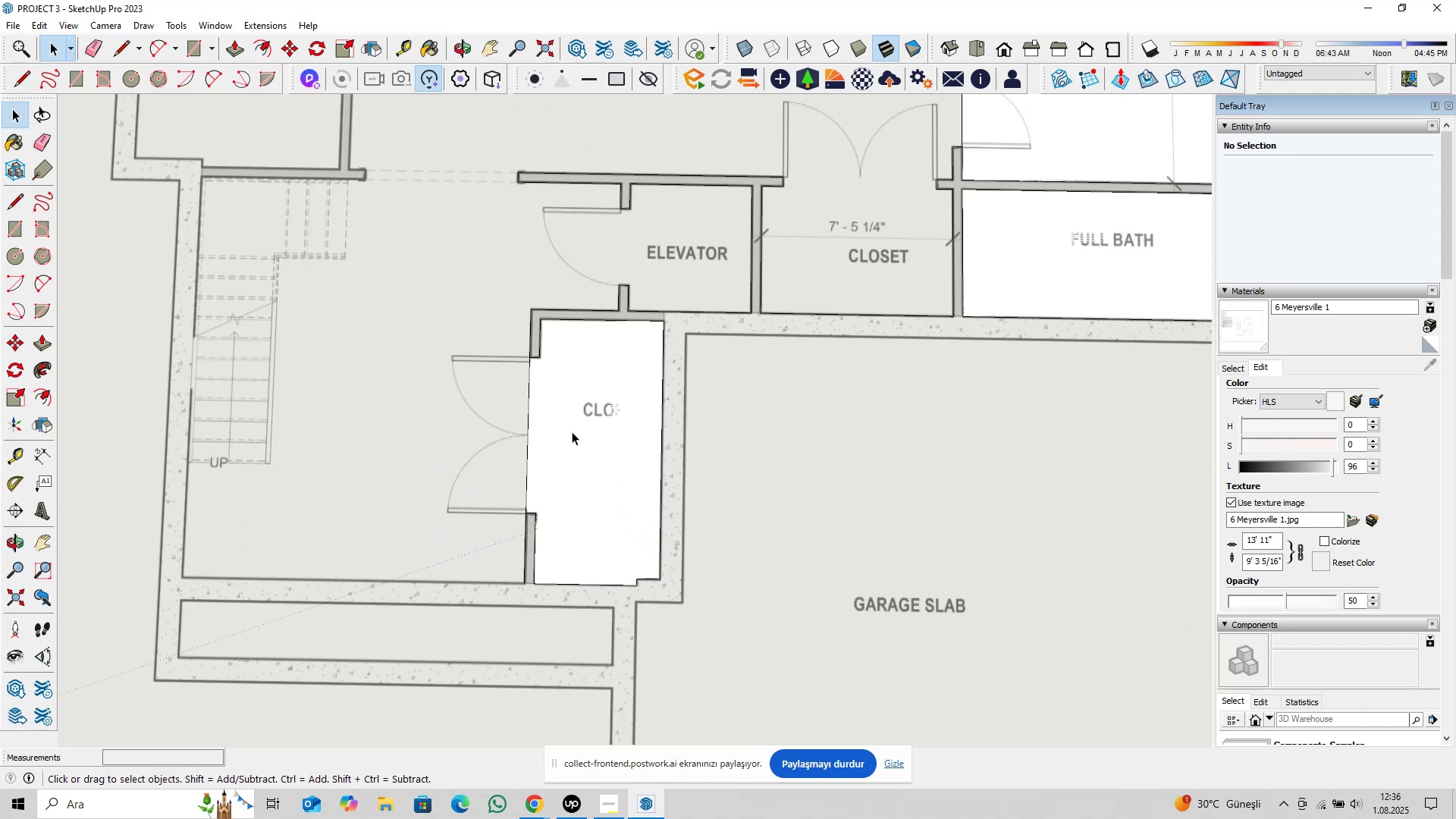 
scroll: coordinate [568, 453], scroll_direction: up, amount: 5.0
 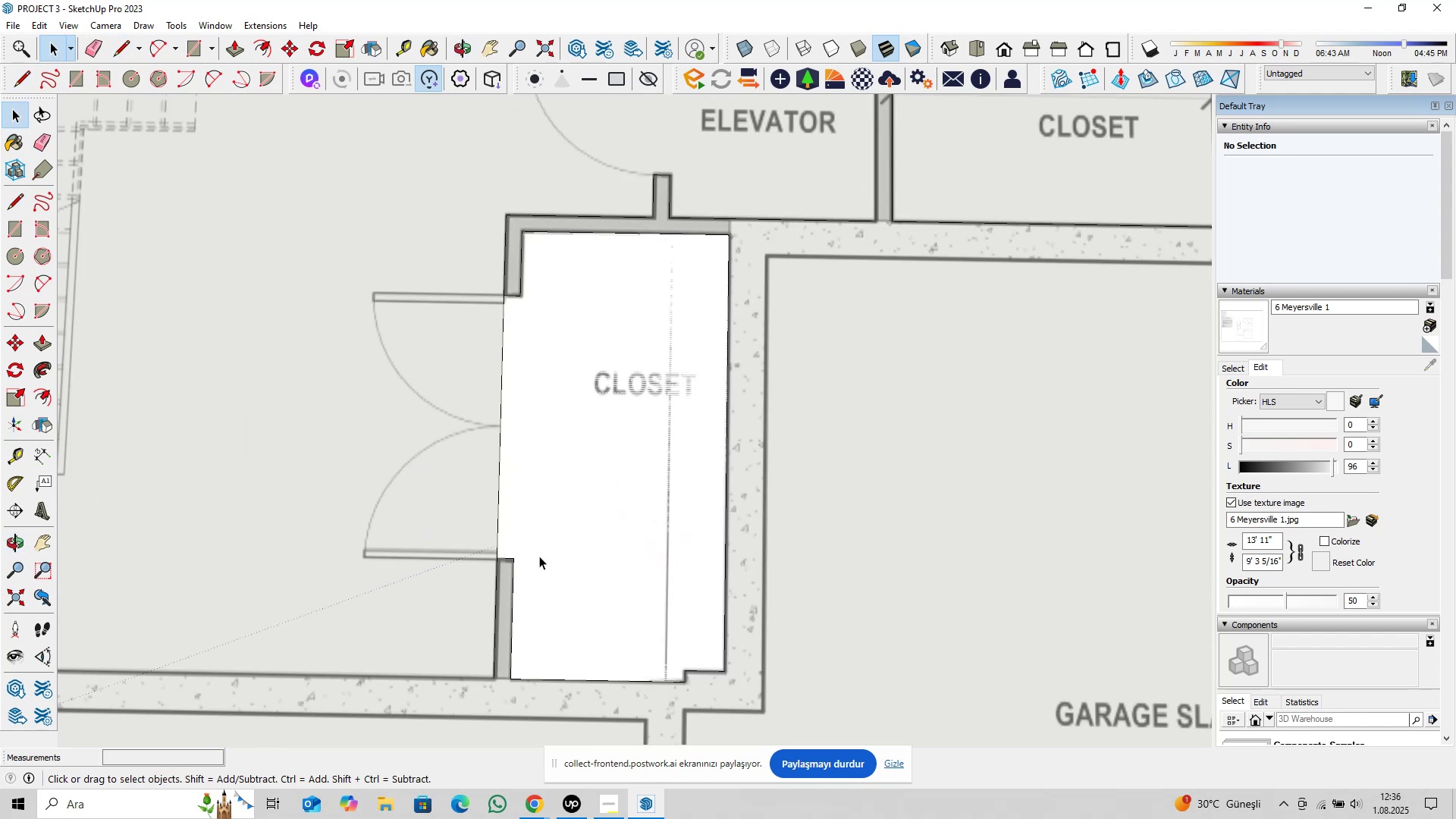 
type(pl)
 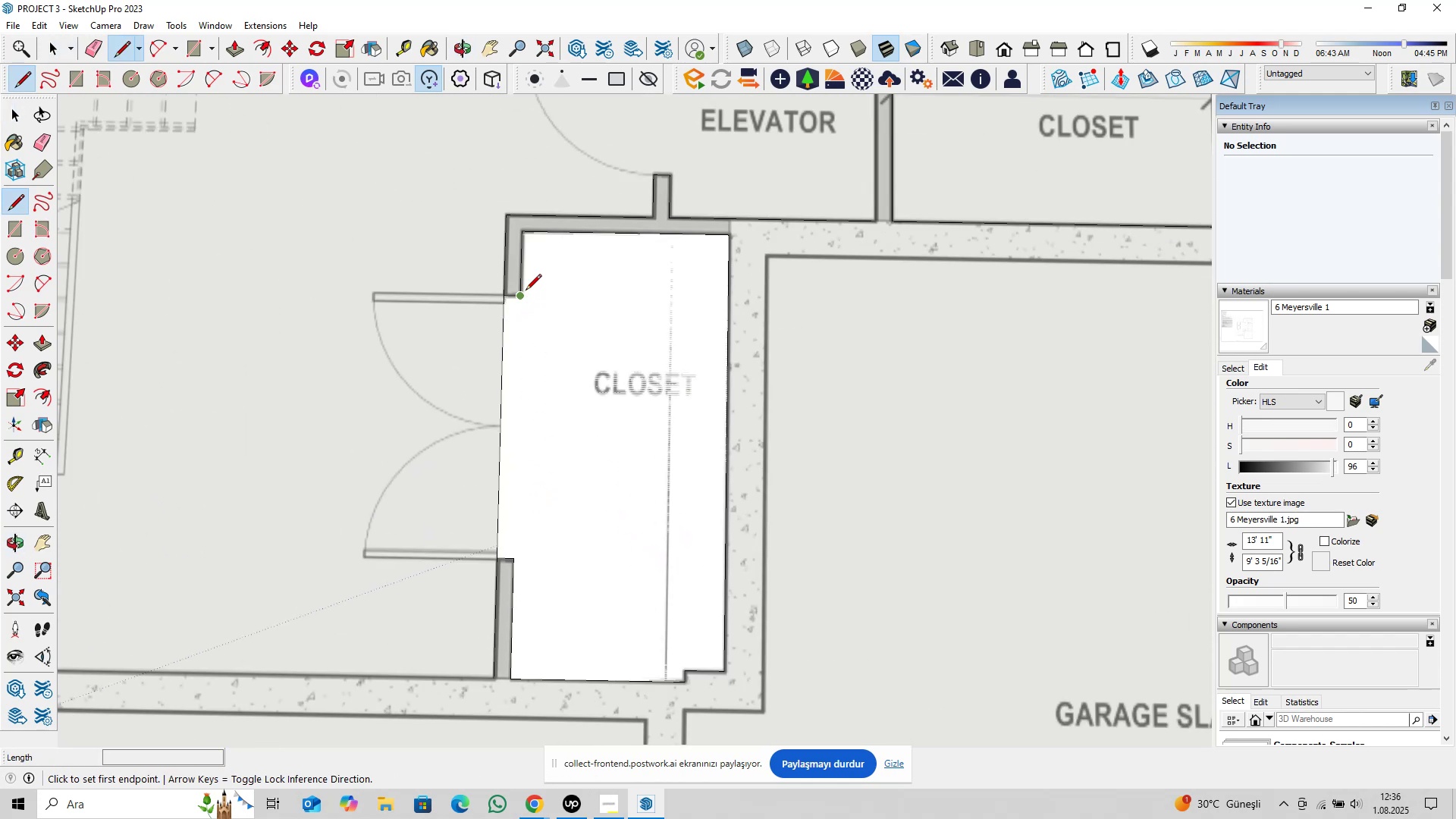 
left_click([526, 291])
 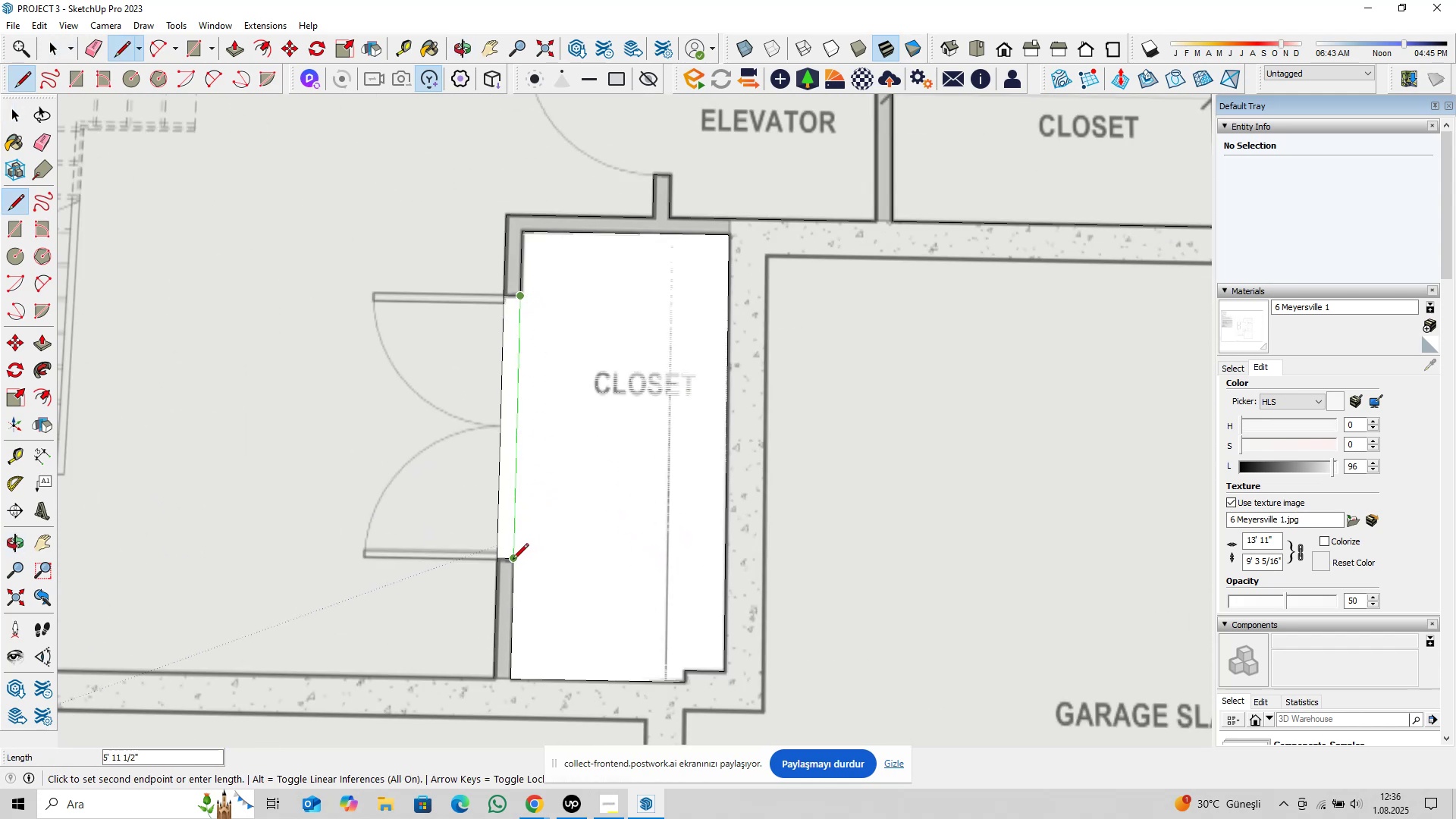 
scroll: coordinate [513, 561], scroll_direction: up, amount: 5.0
 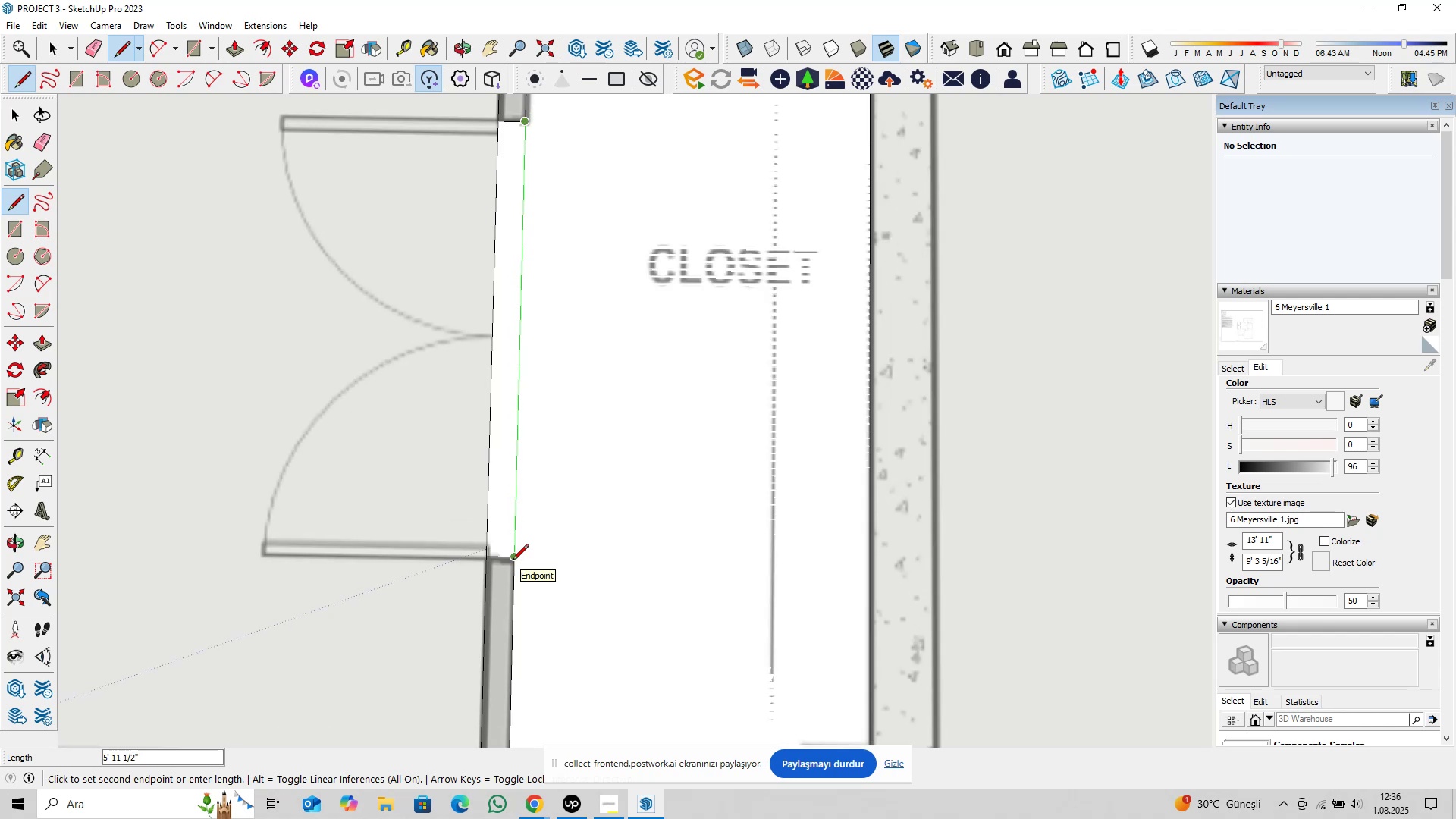 
key(Space)
 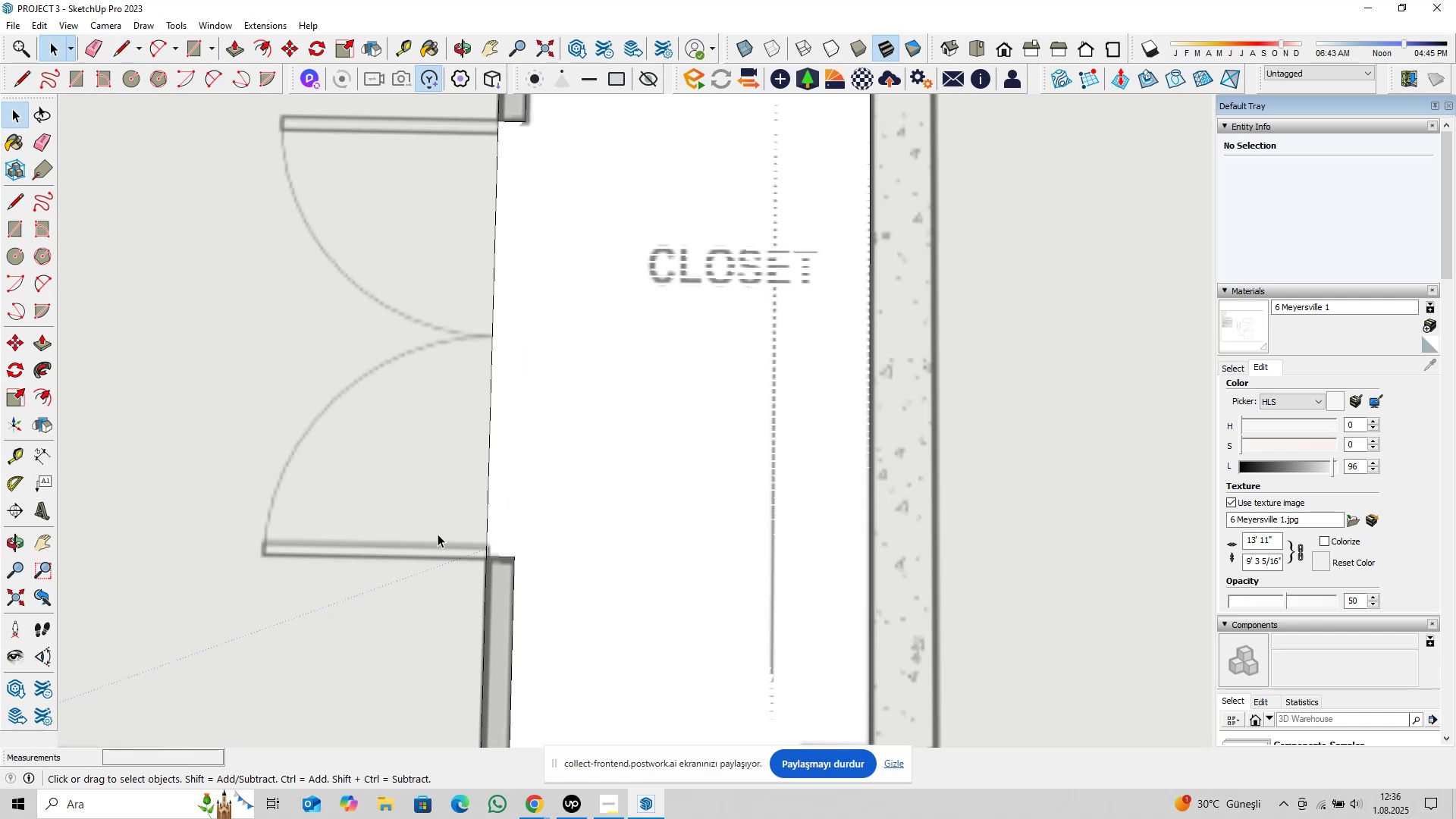 
left_click_drag(start_coordinate=[438, 534], to_coordinate=[582, 598])
 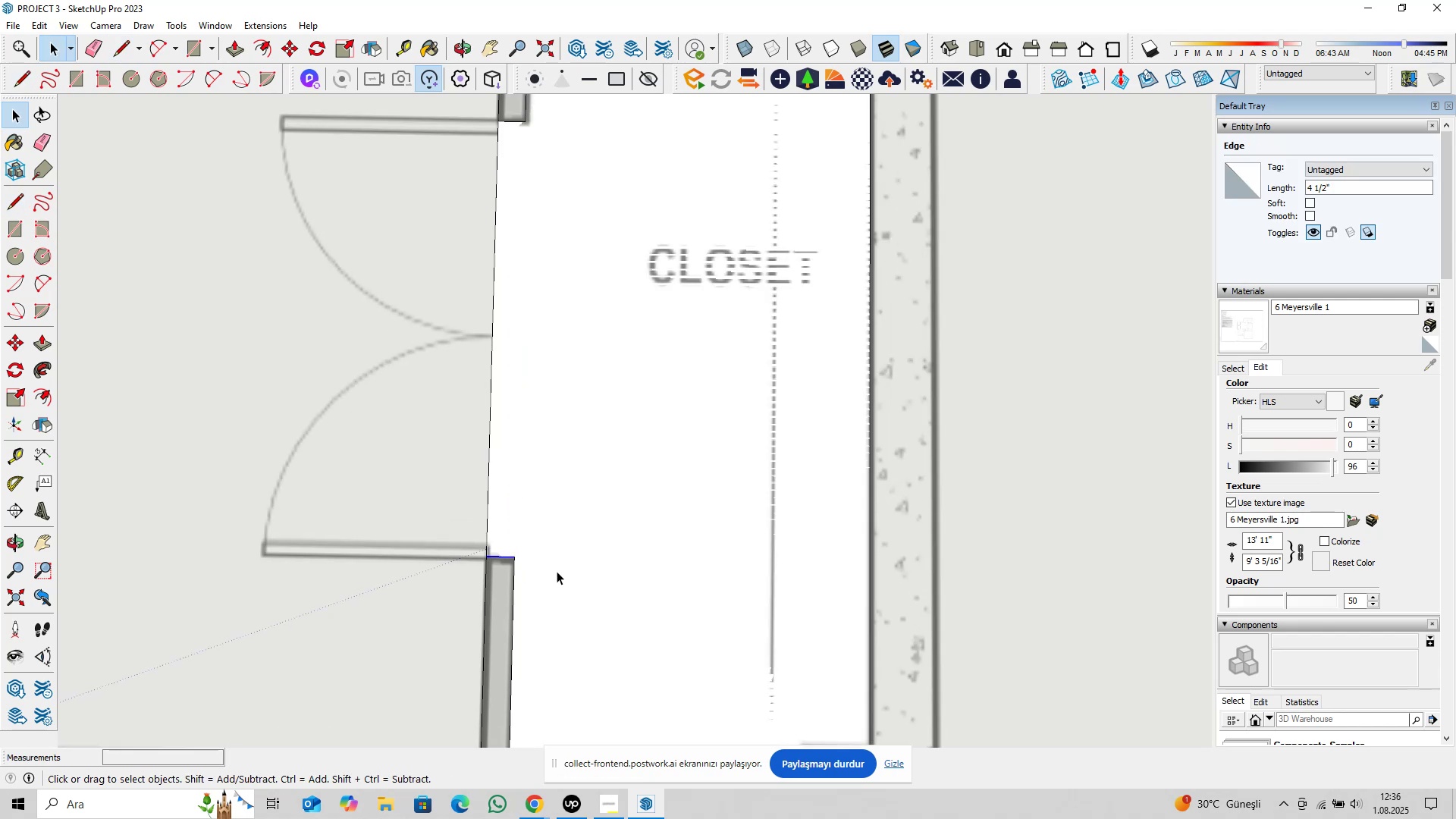 
key(M)
 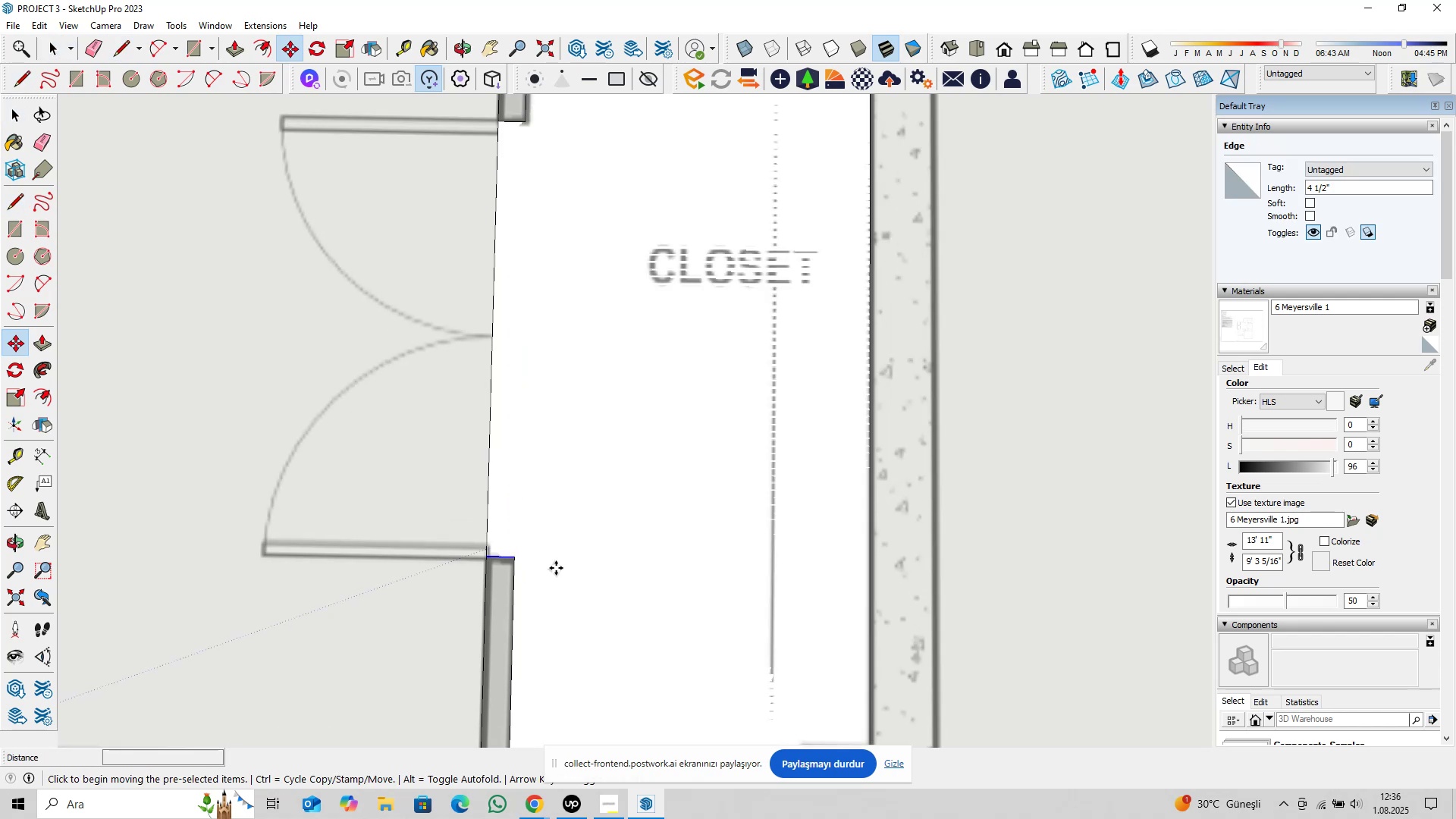 
left_click([556, 568])
 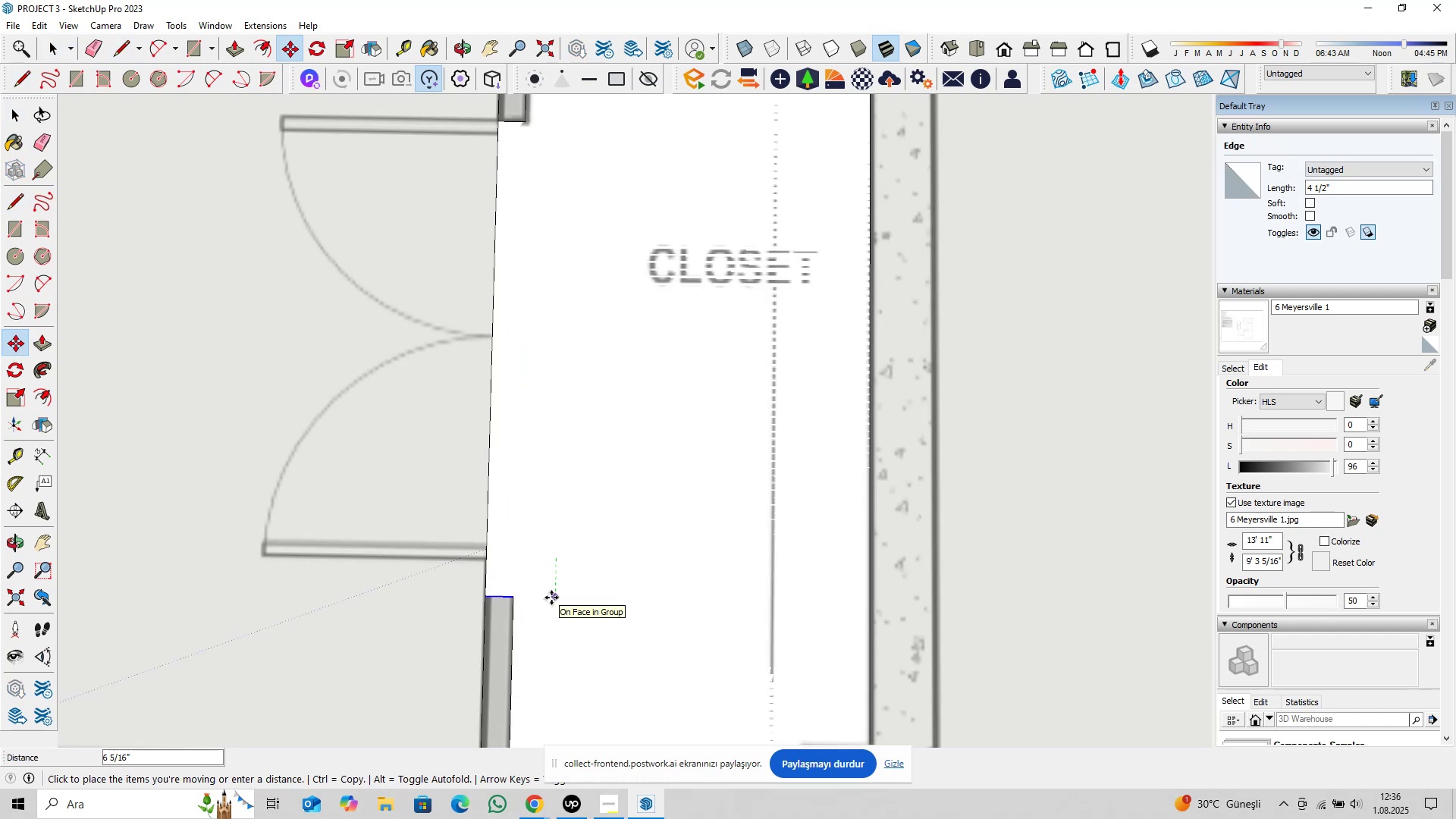 
key(0)
 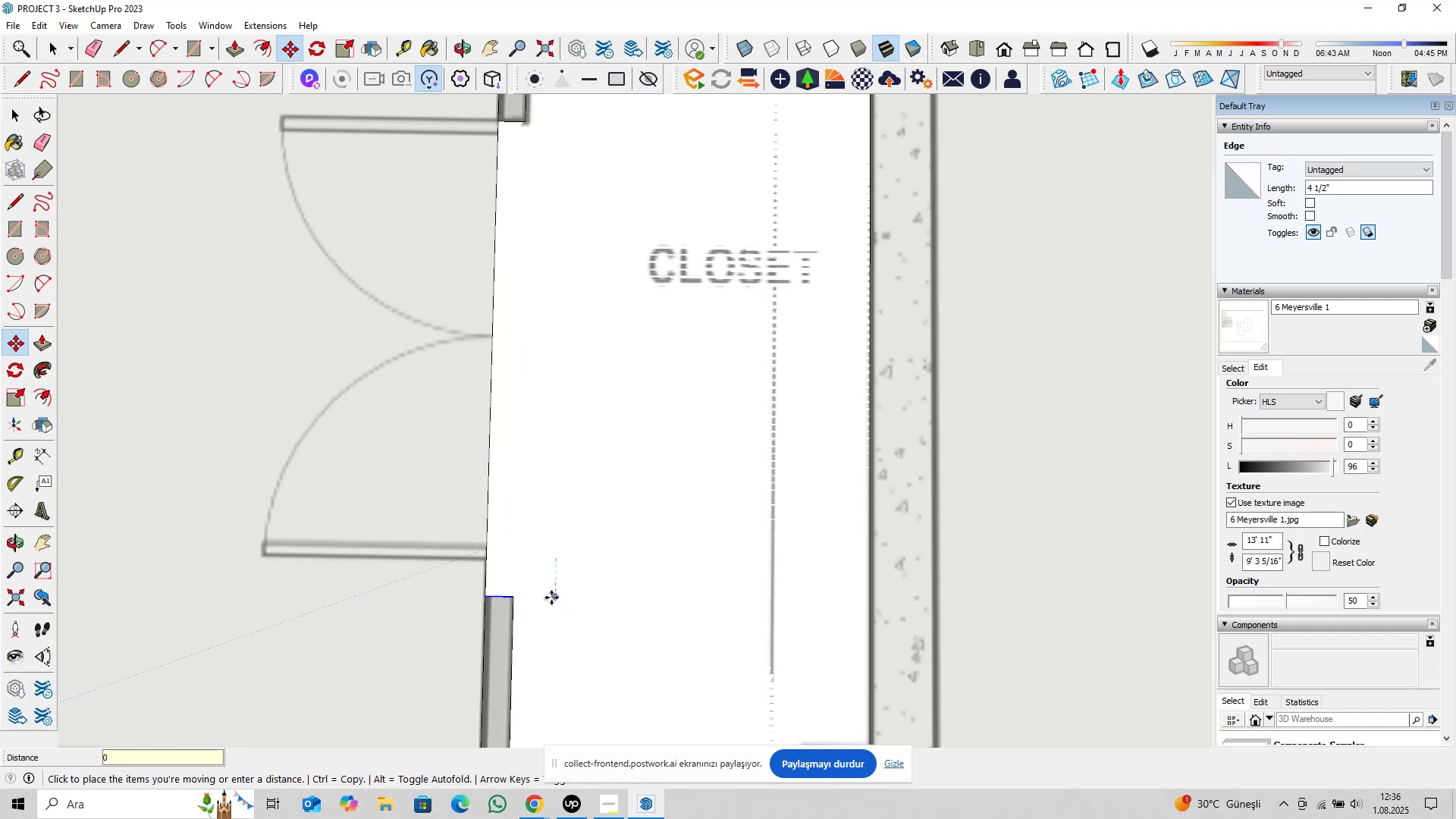 
key(Comma)
 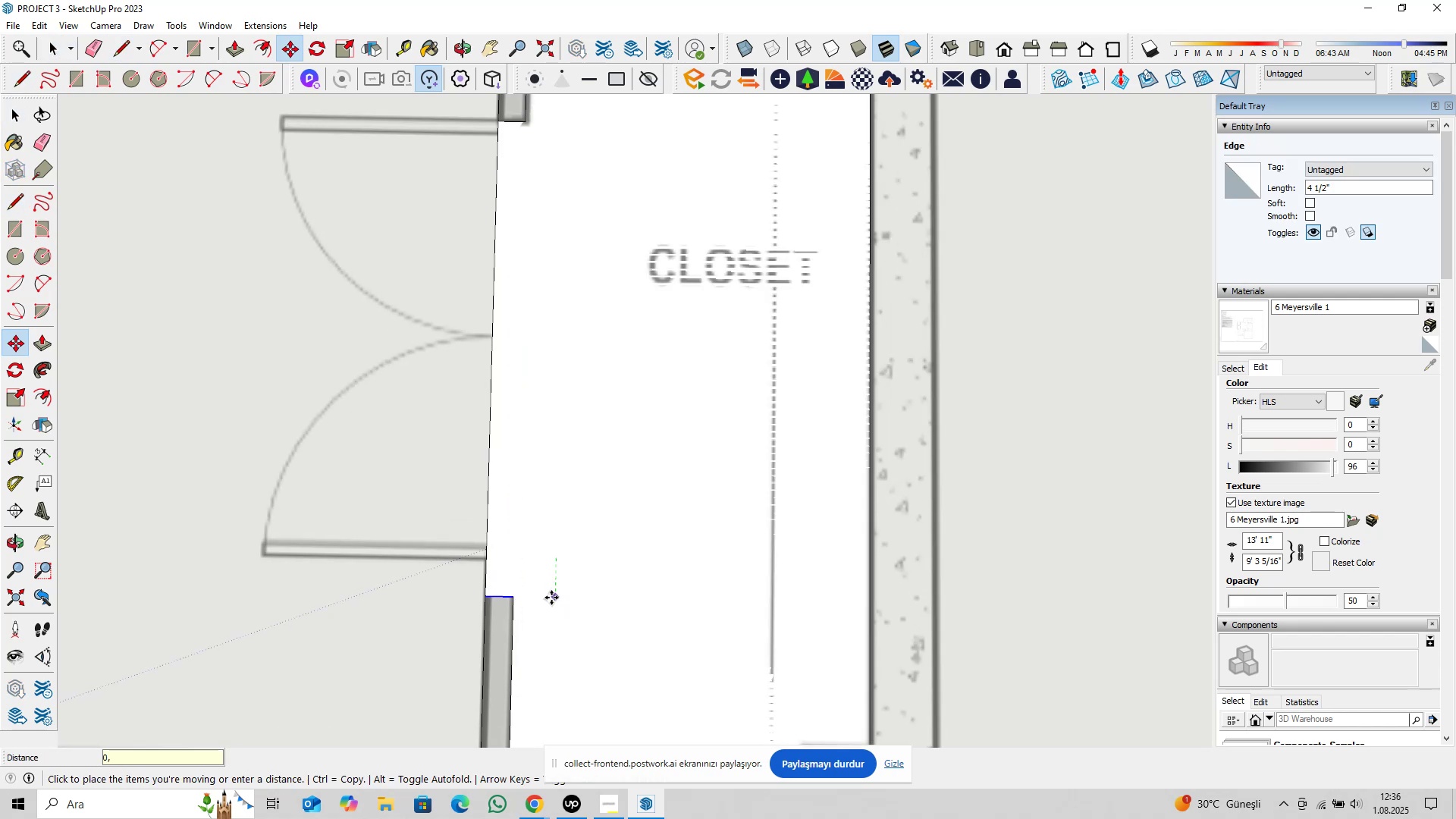 
key(5)
 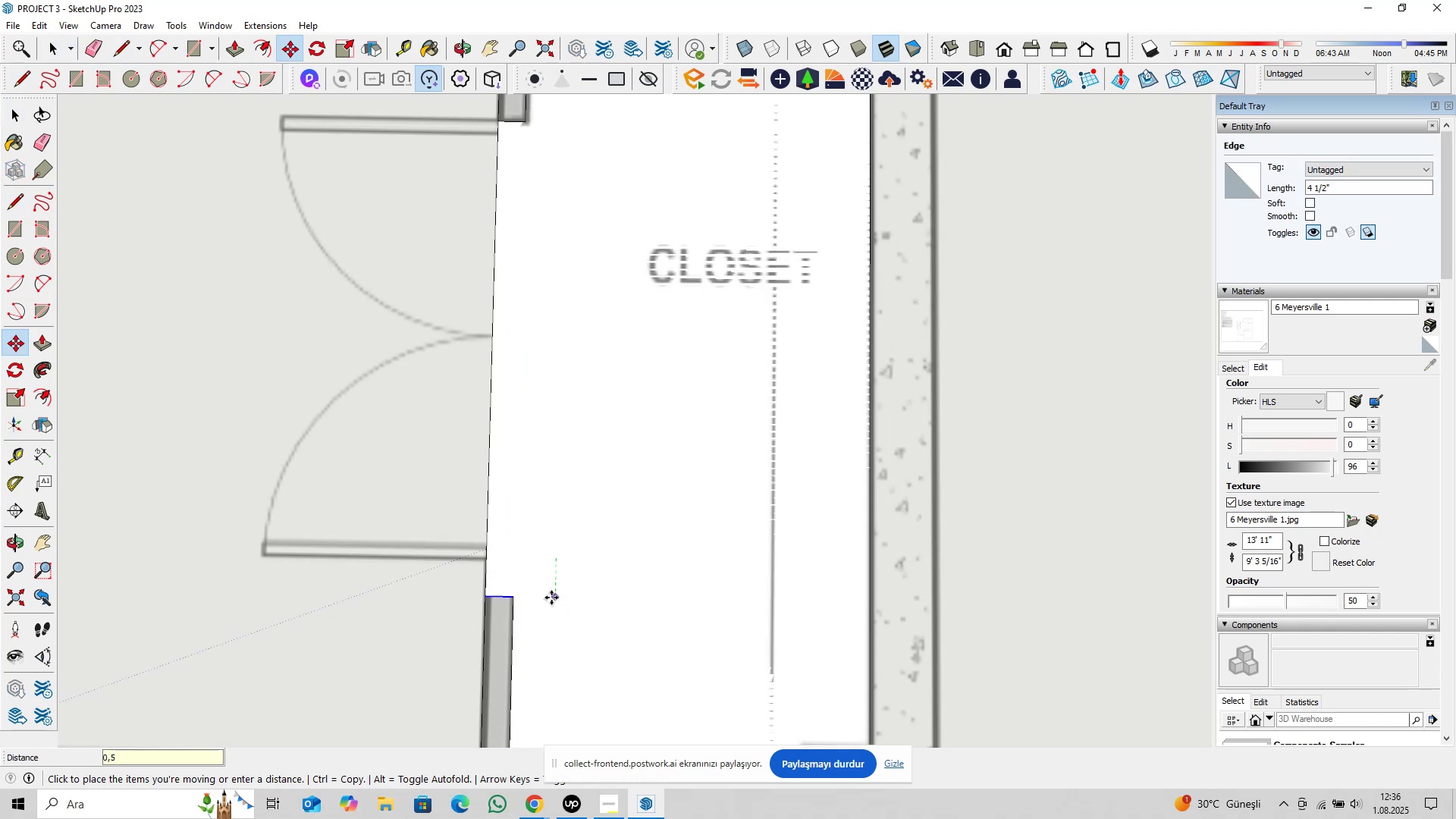 
key(Enter)
 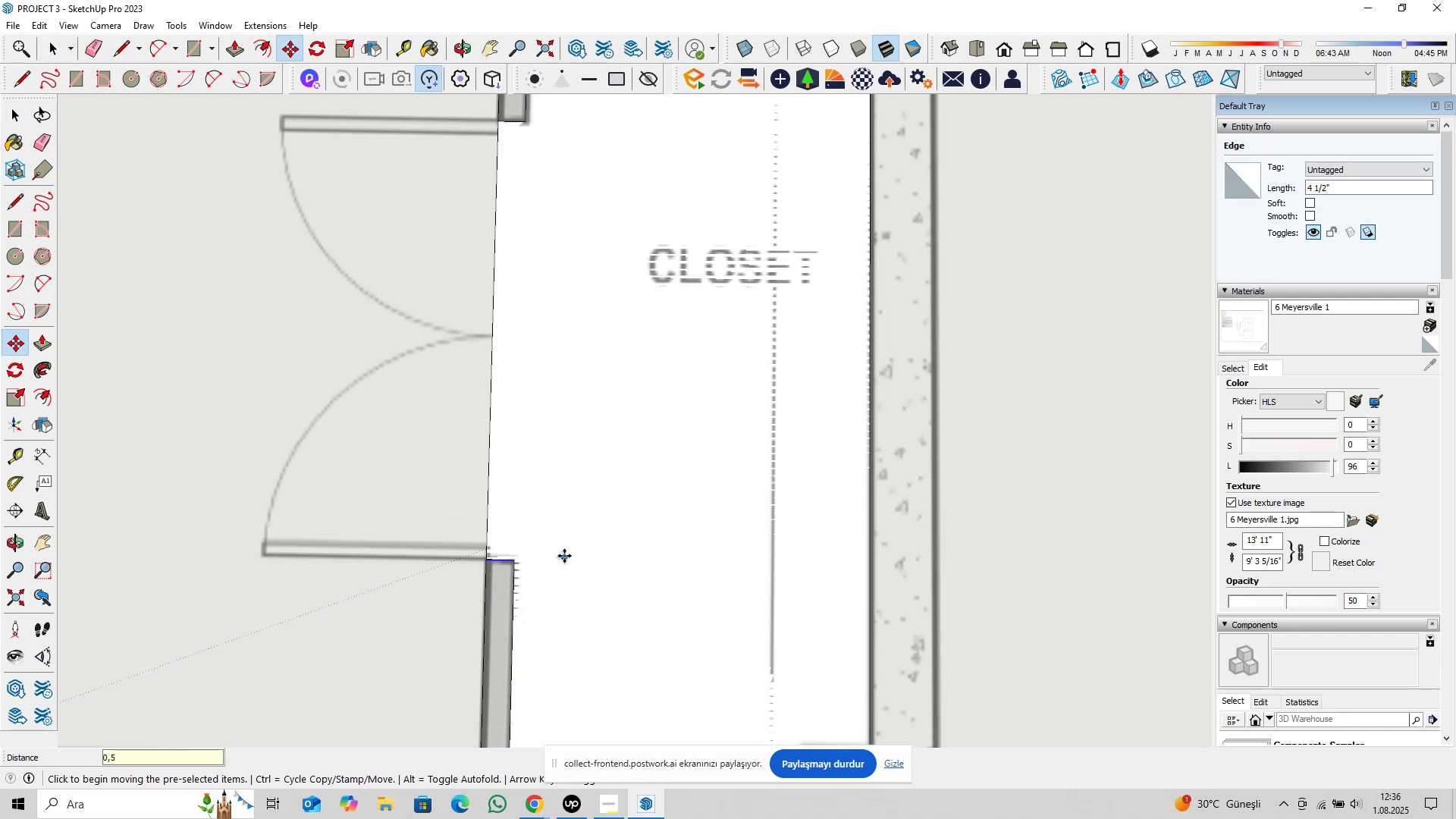 
scroll: coordinate [564, 551], scroll_direction: down, amount: 4.0
 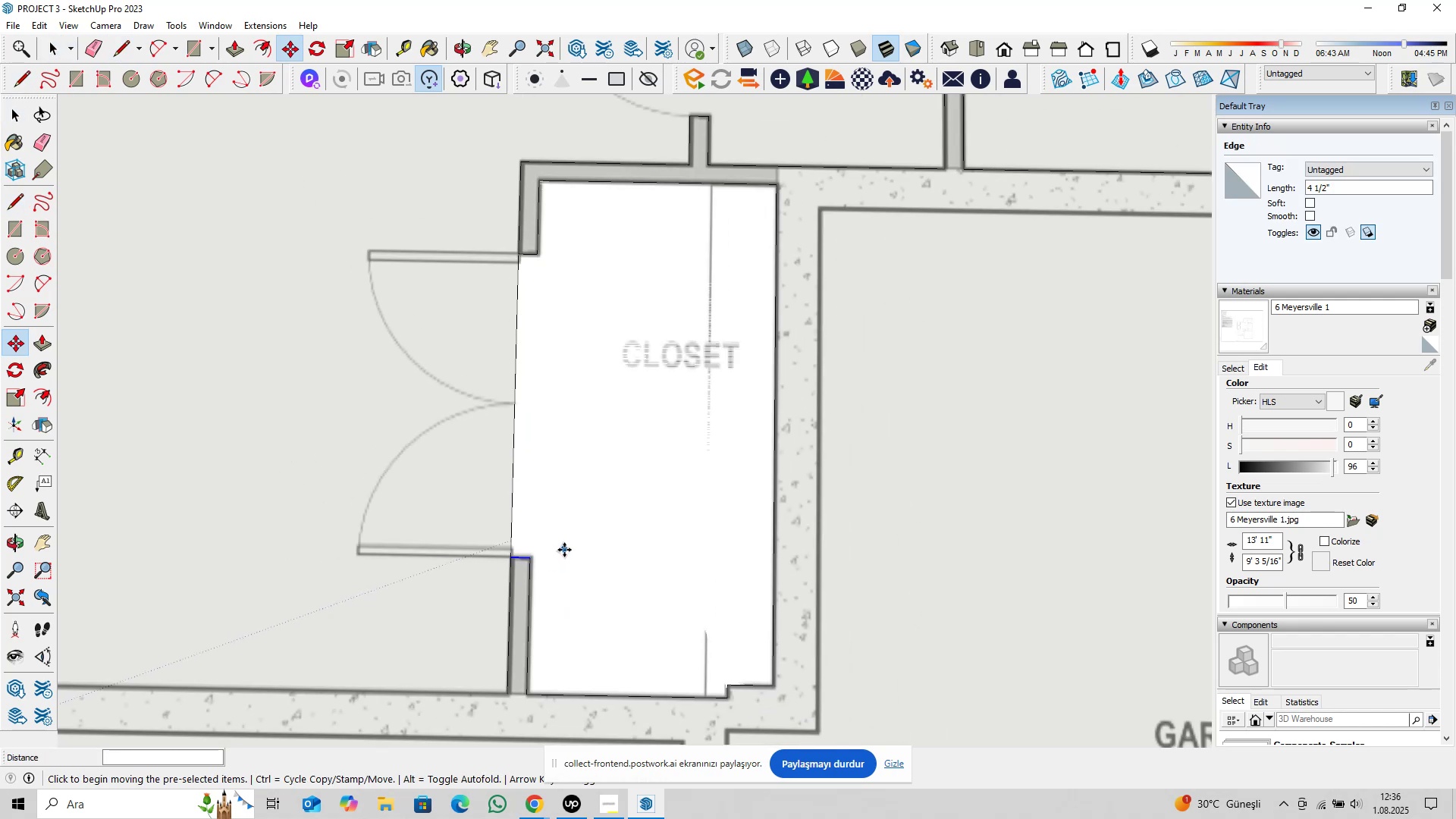 
key(Space)
 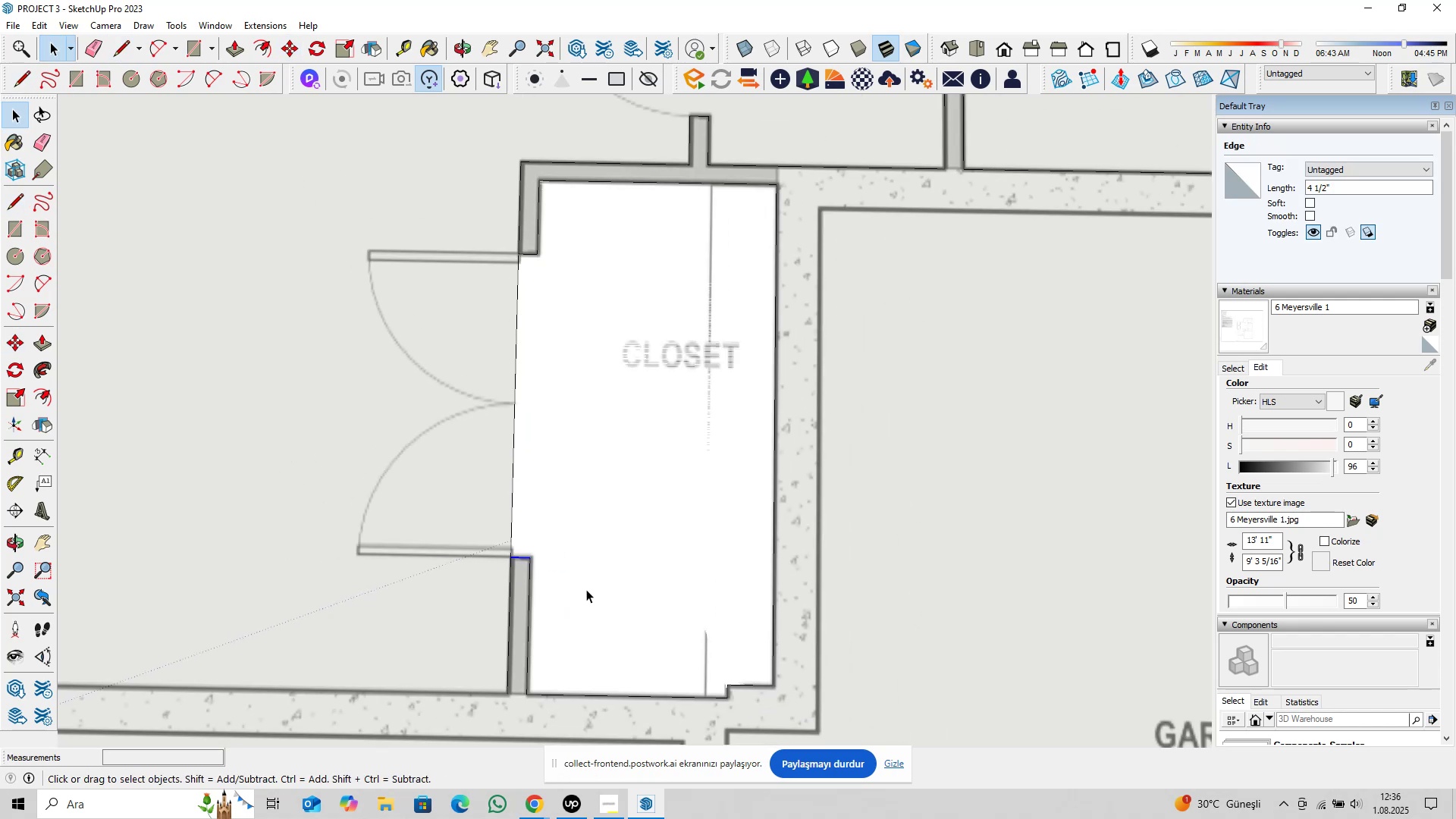 
key(Shift+ShiftLeft)
 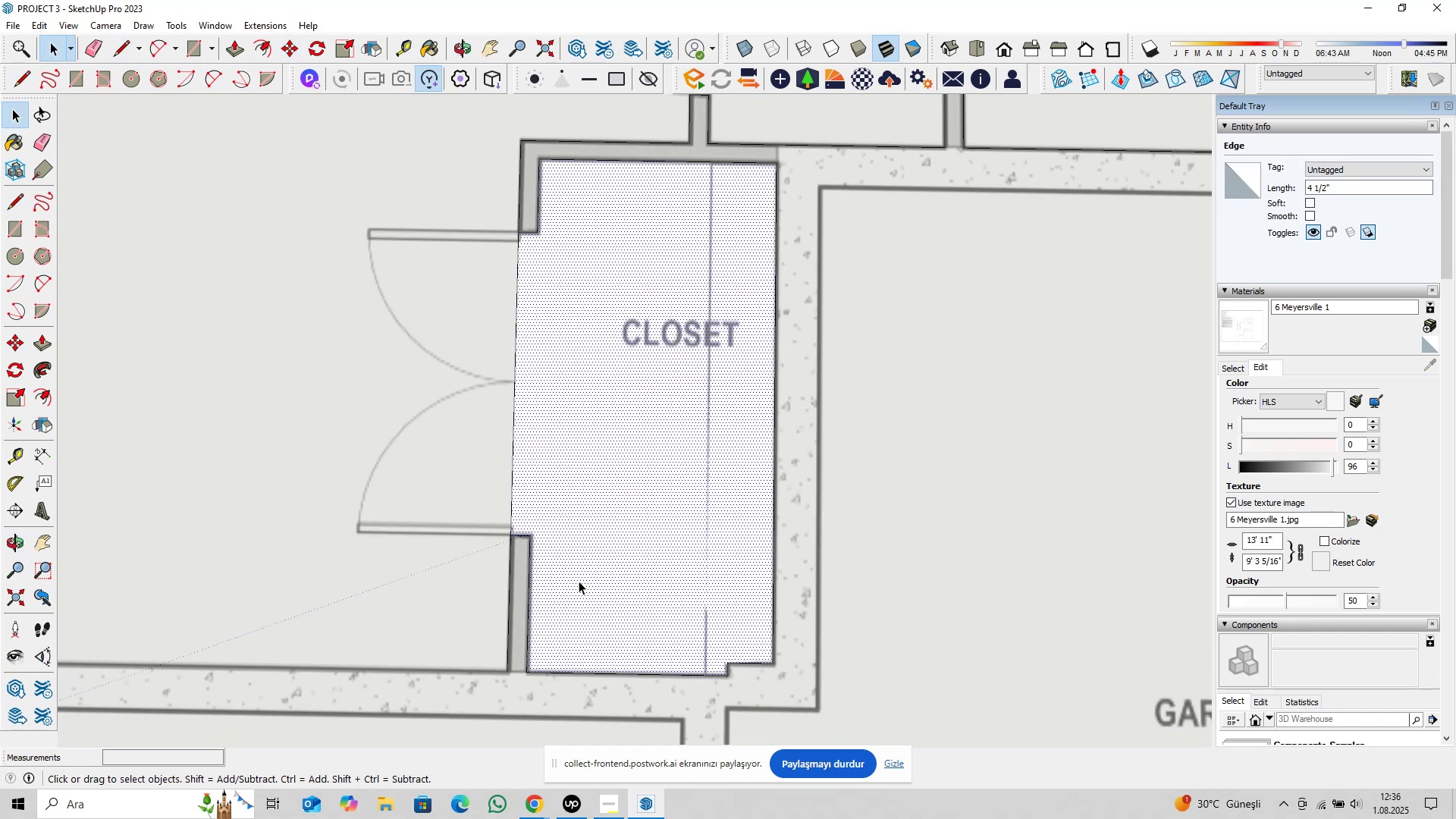 
scroll: coordinate [584, 539], scroll_direction: down, amount: 6.0
 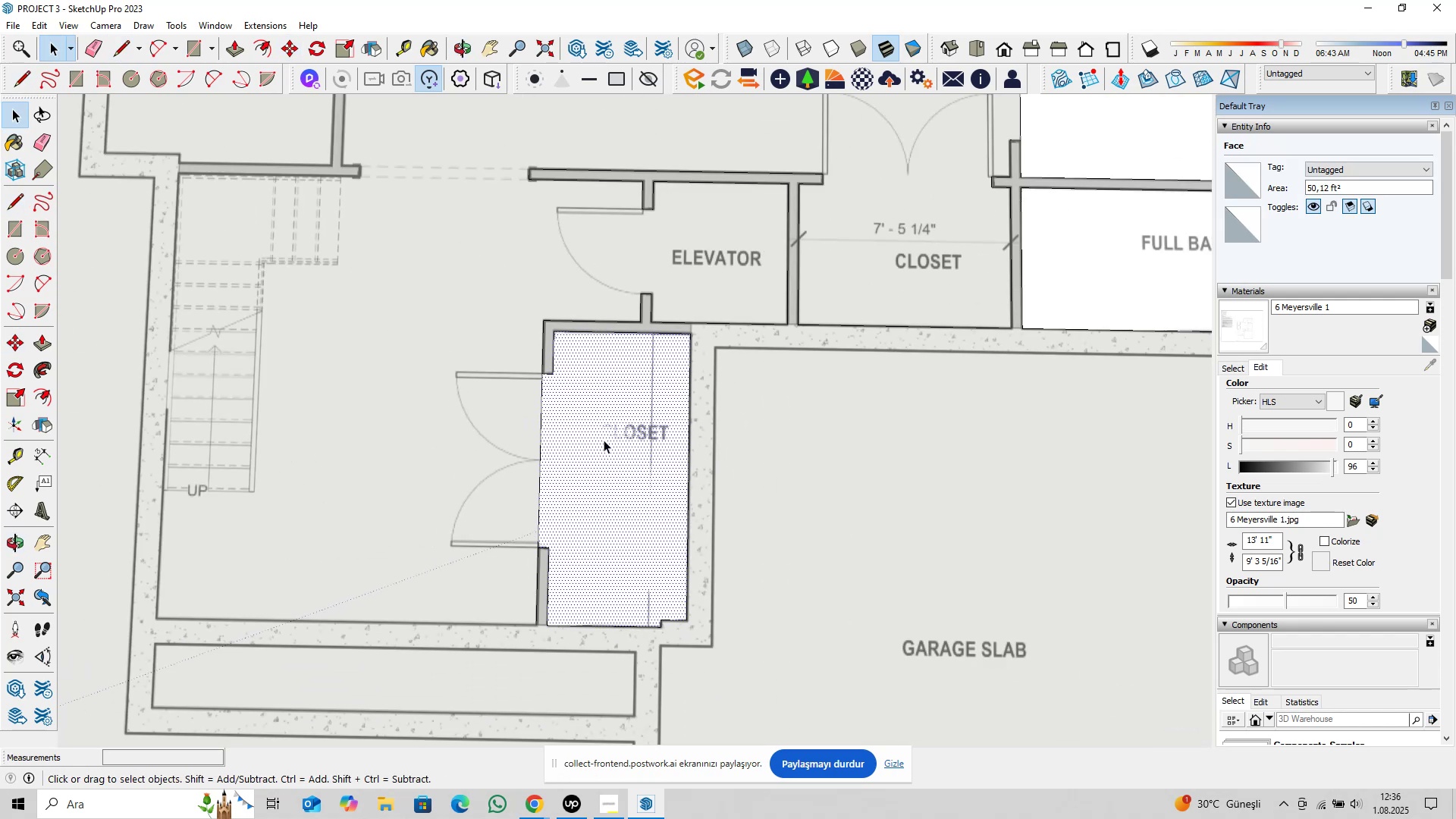 
hold_key(key=ShiftLeft, duration=0.5)
 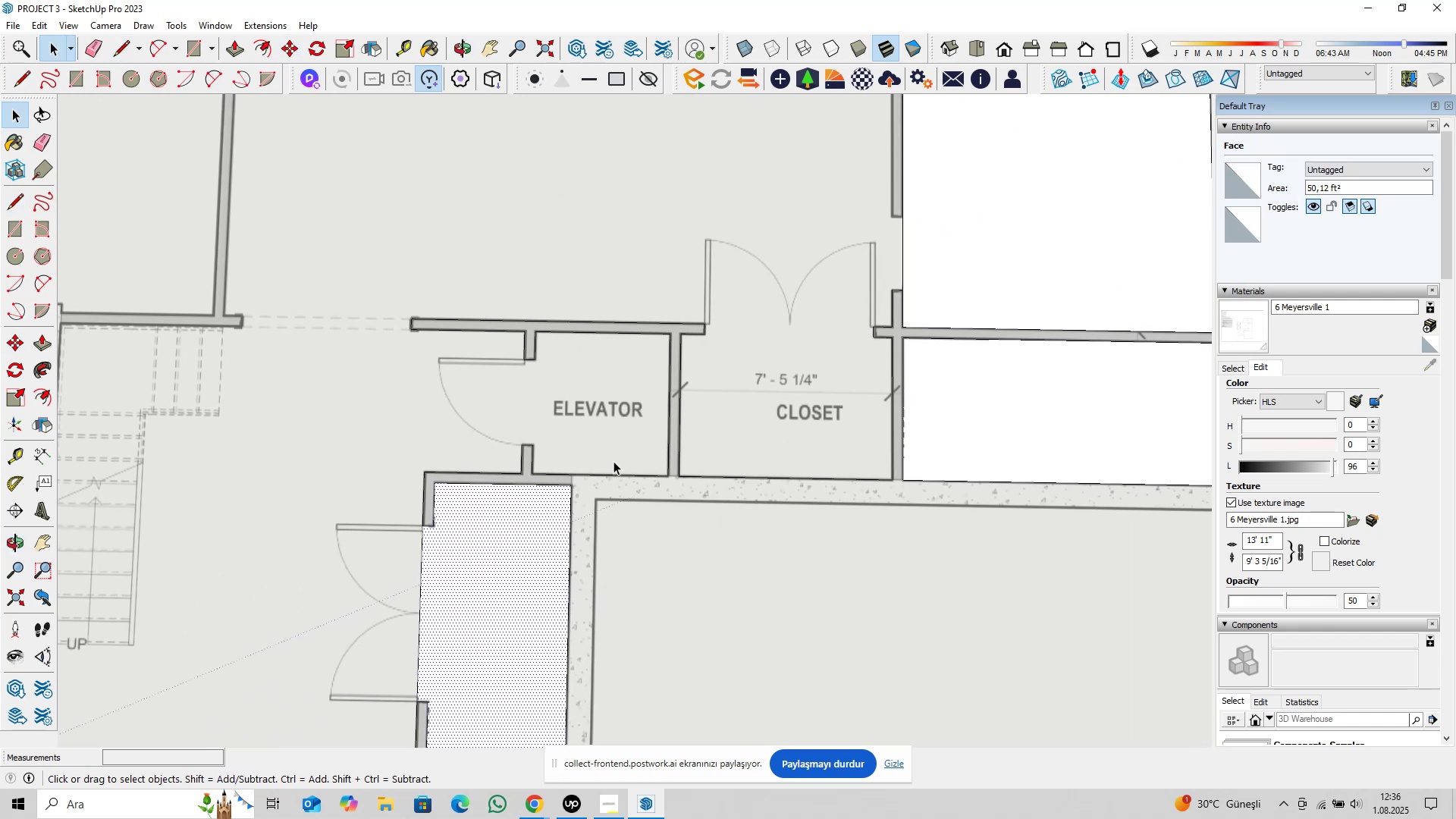 
hold_key(key=ShiftLeft, duration=0.47)
 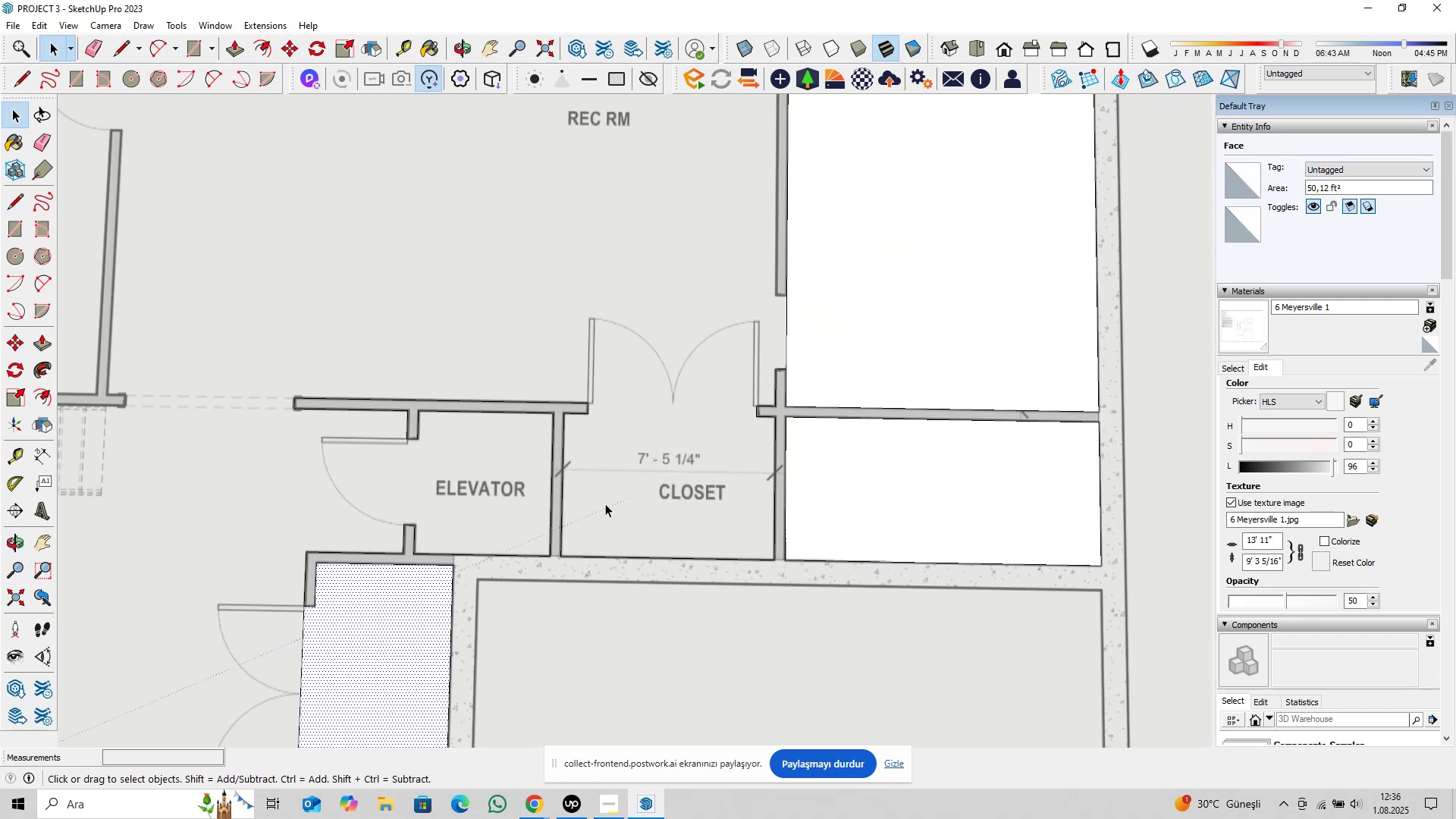 
key(Control+S)
 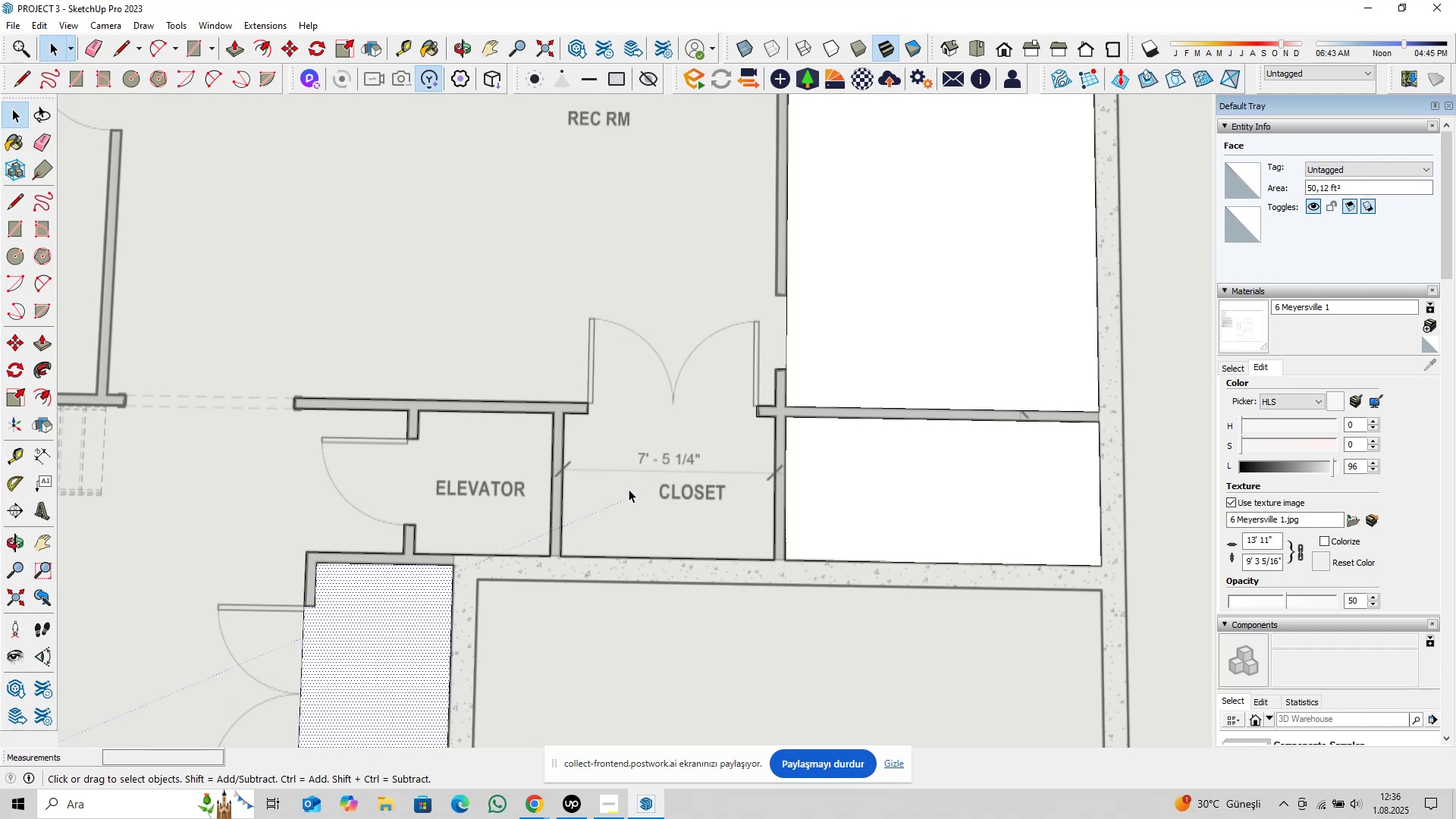 
scroll: coordinate [733, 510], scroll_direction: down, amount: 10.0
 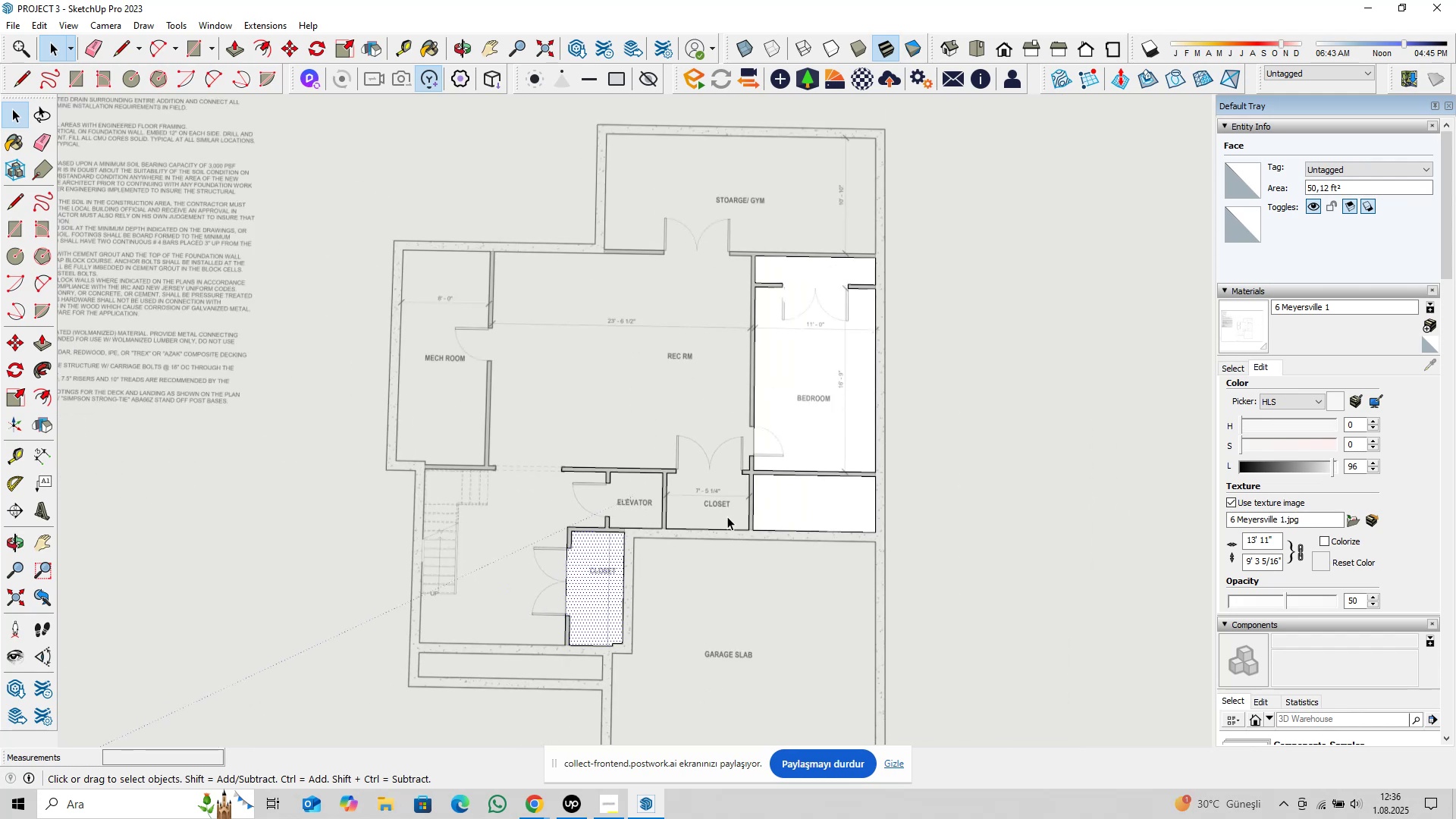 
hold_key(key=ShiftLeft, duration=0.83)
 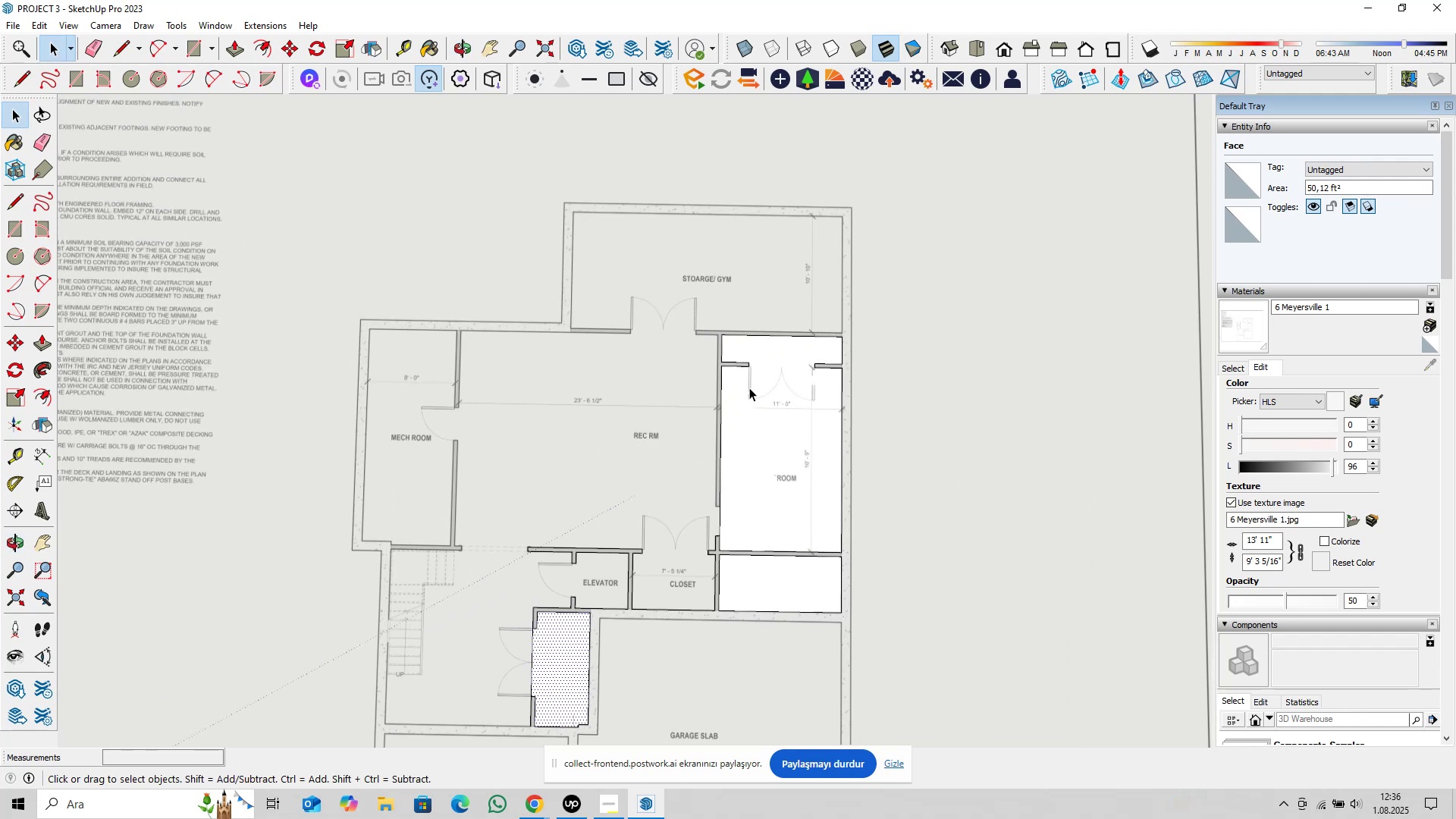 
scroll: coordinate [714, 500], scroll_direction: up, amount: 17.0
 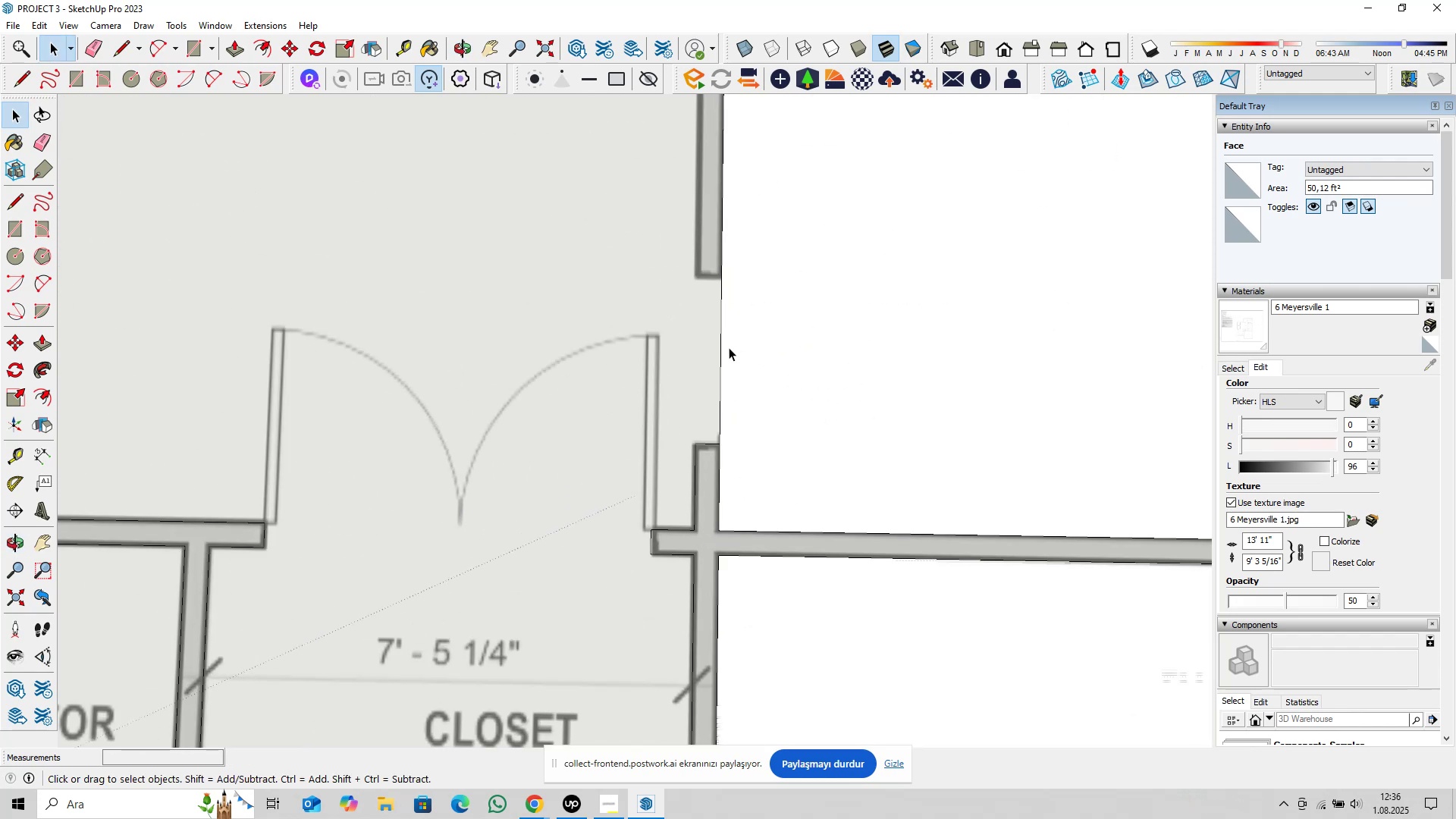 
type(pl)
 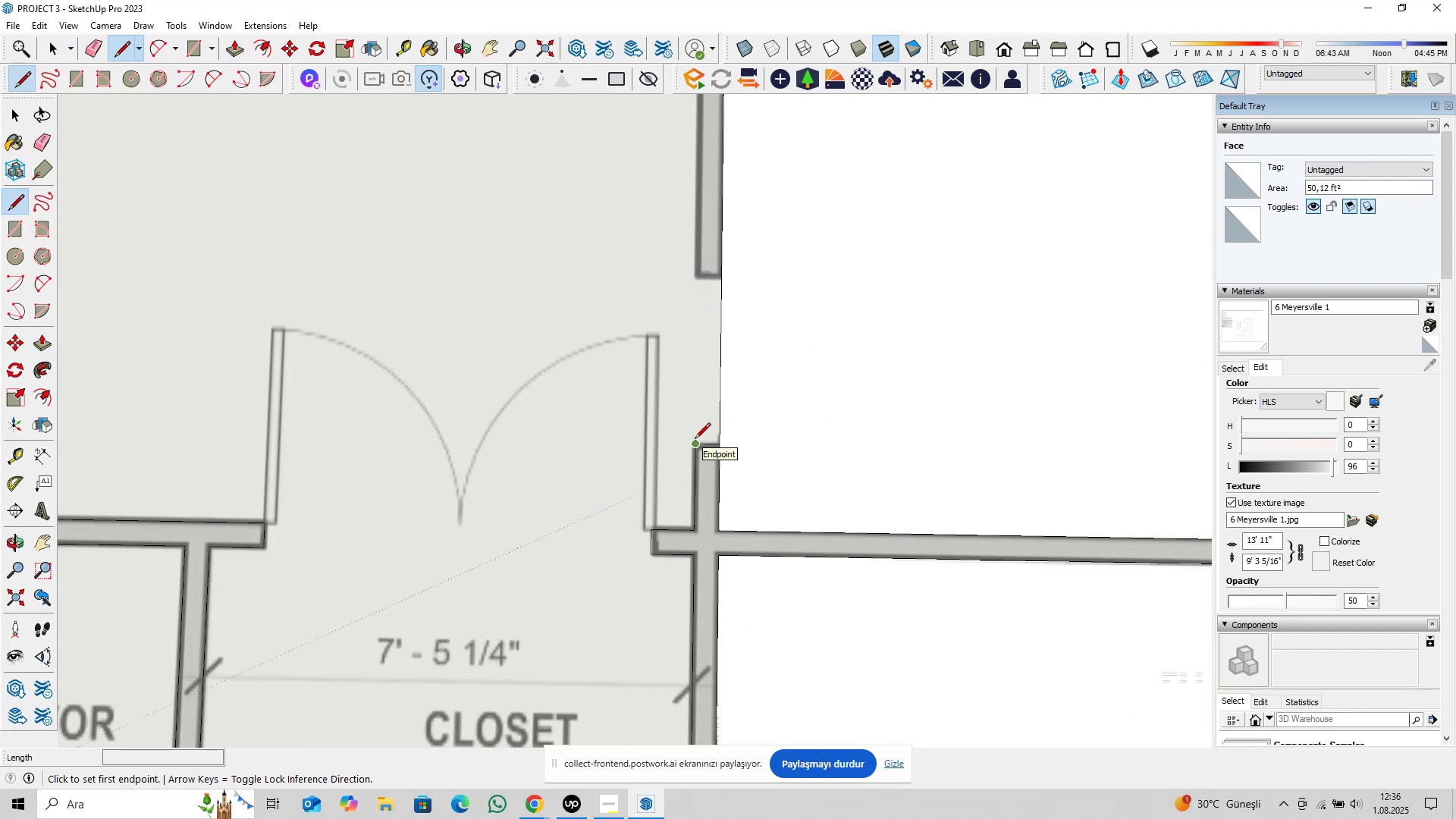 
left_click([695, 440])
 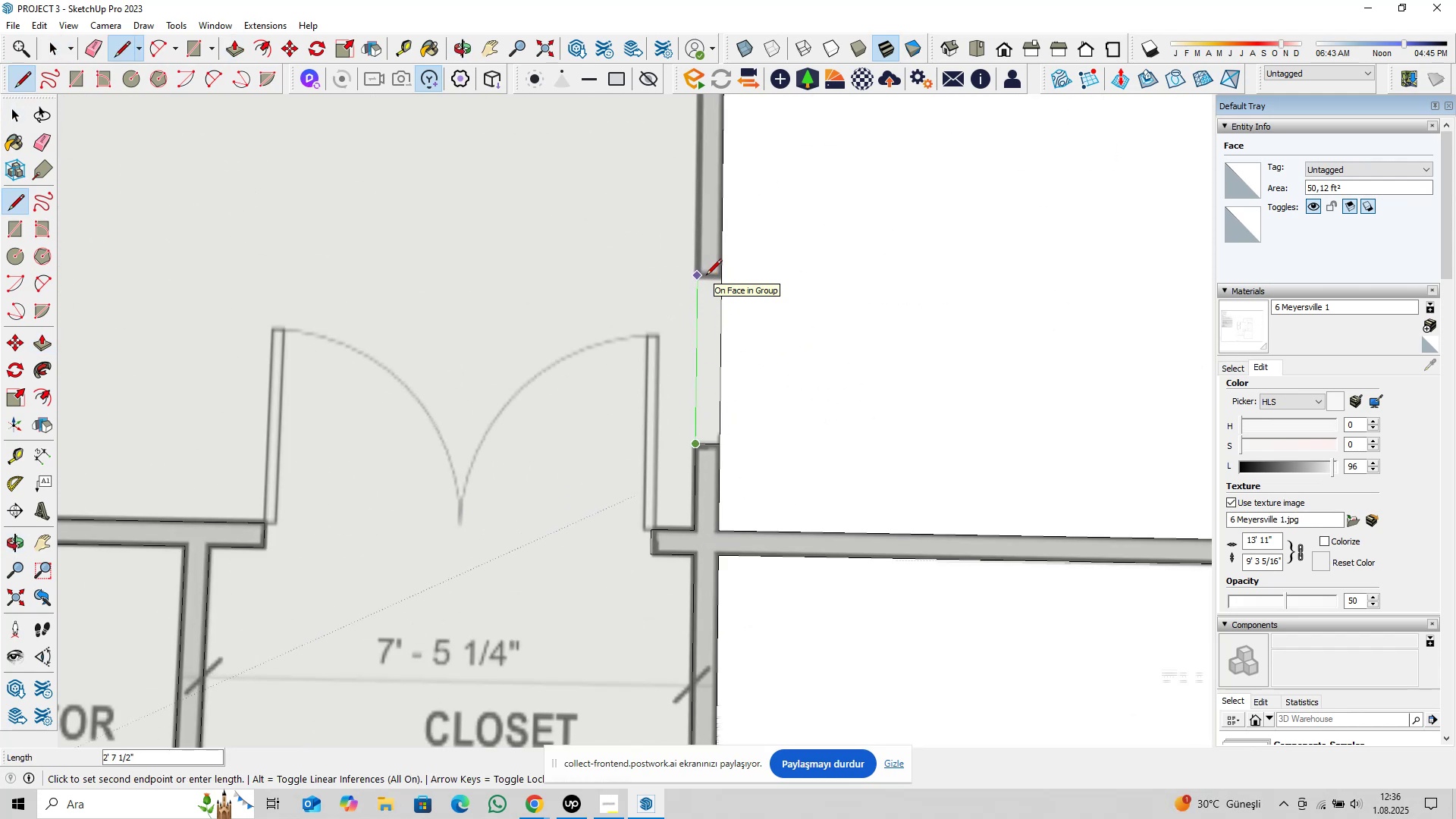 
scroll: coordinate [706, 276], scroll_direction: up, amount: 8.0
 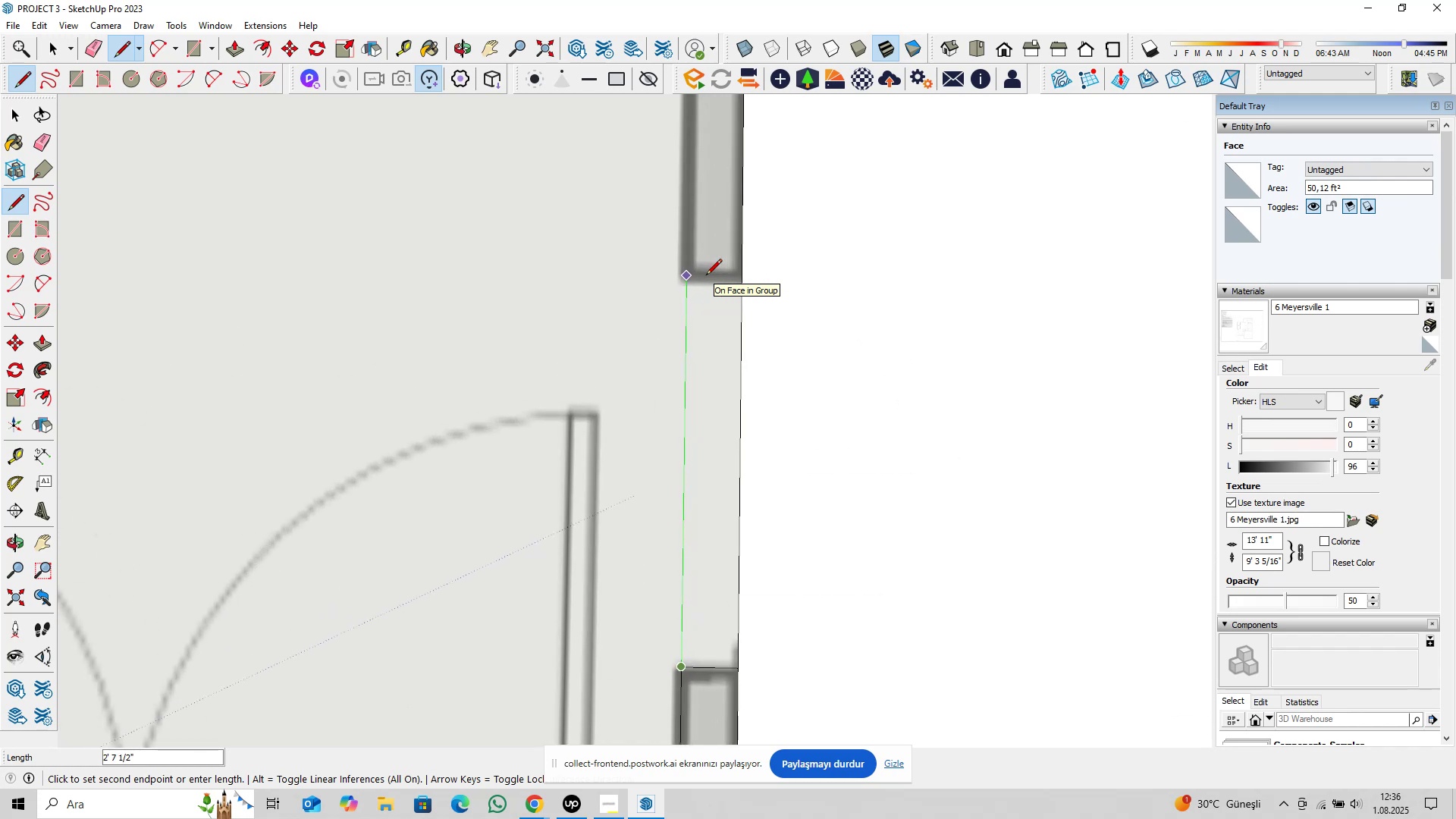 
type(2@8)
 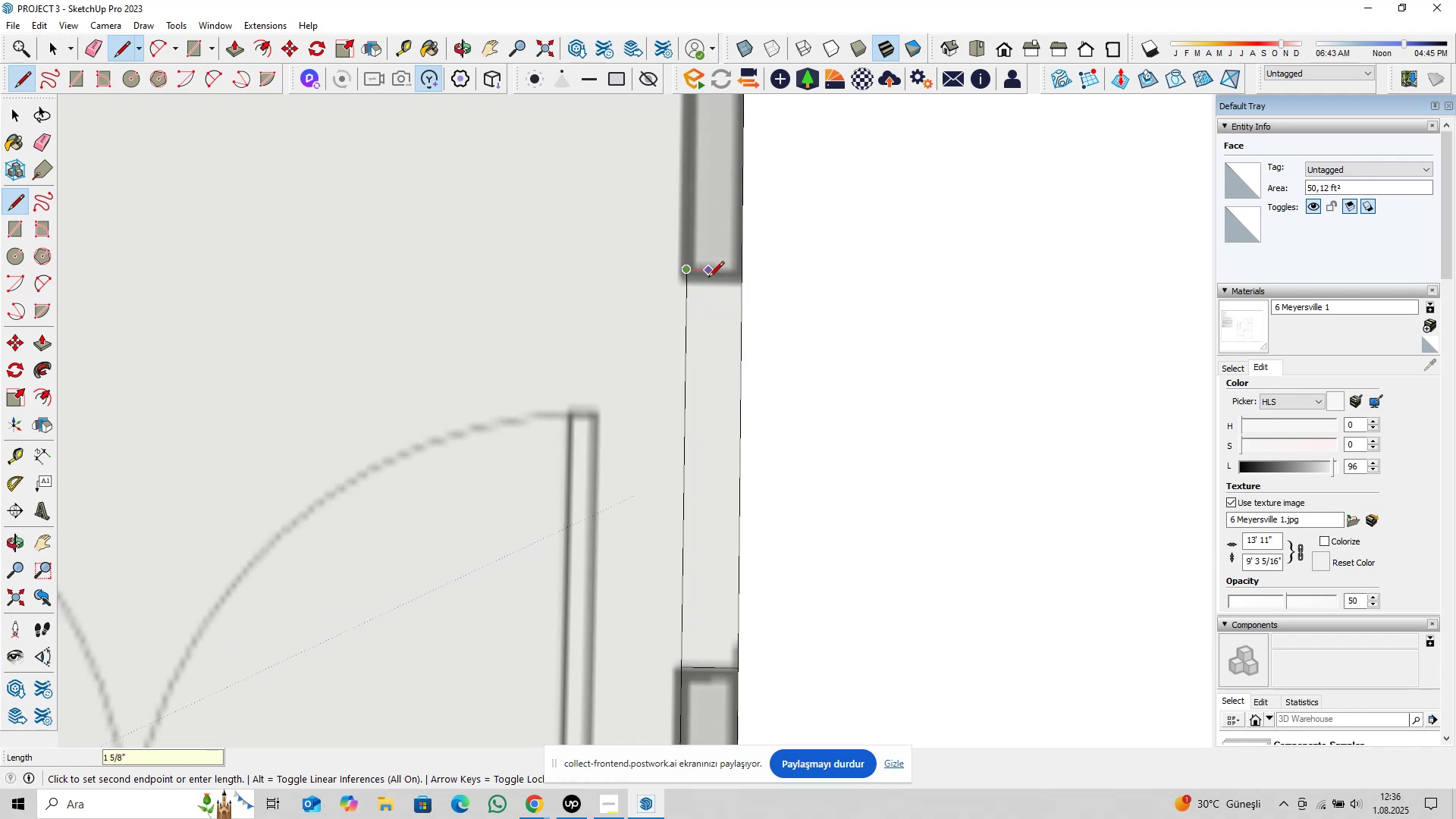 
 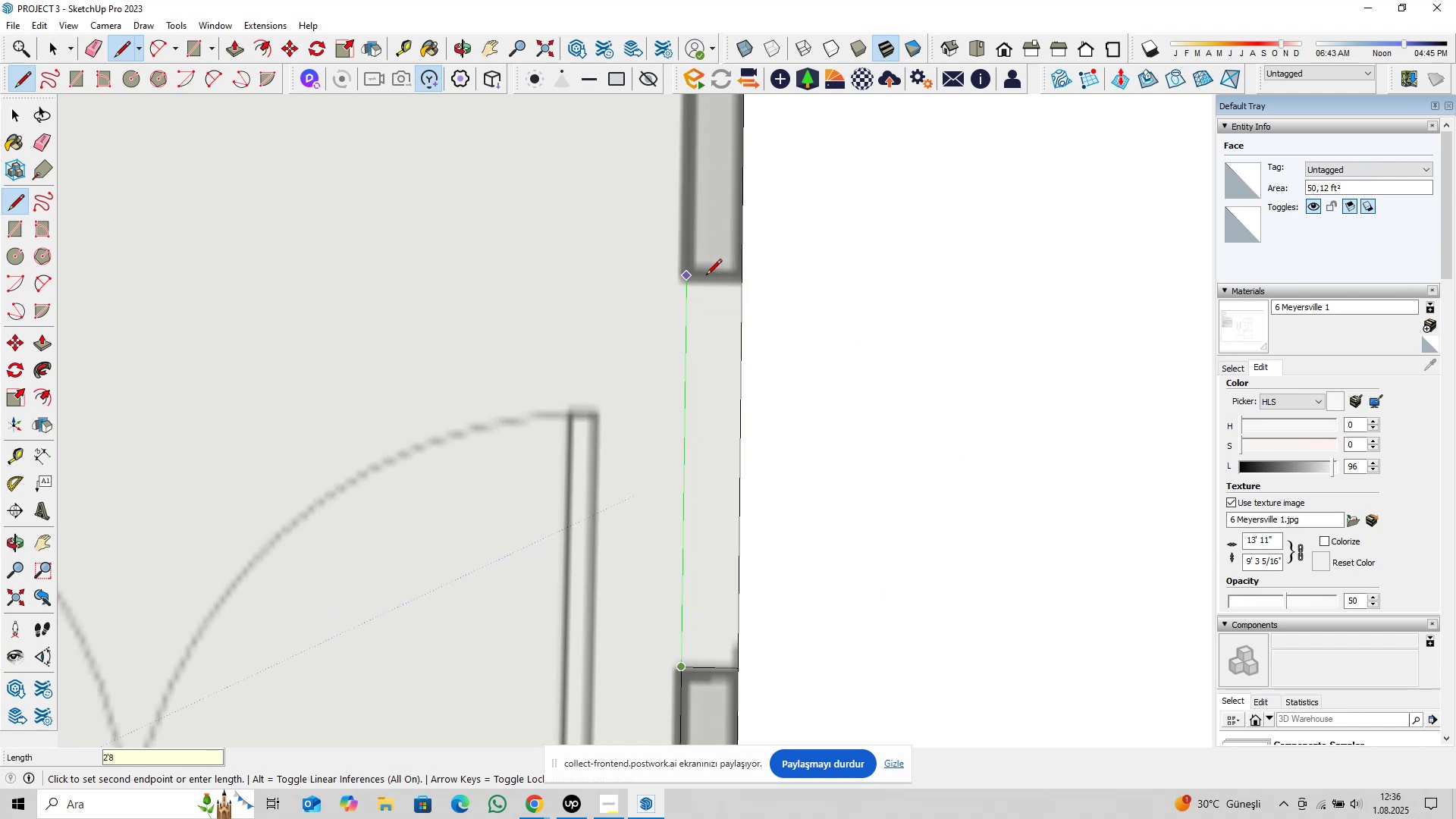 
key(Enter)
 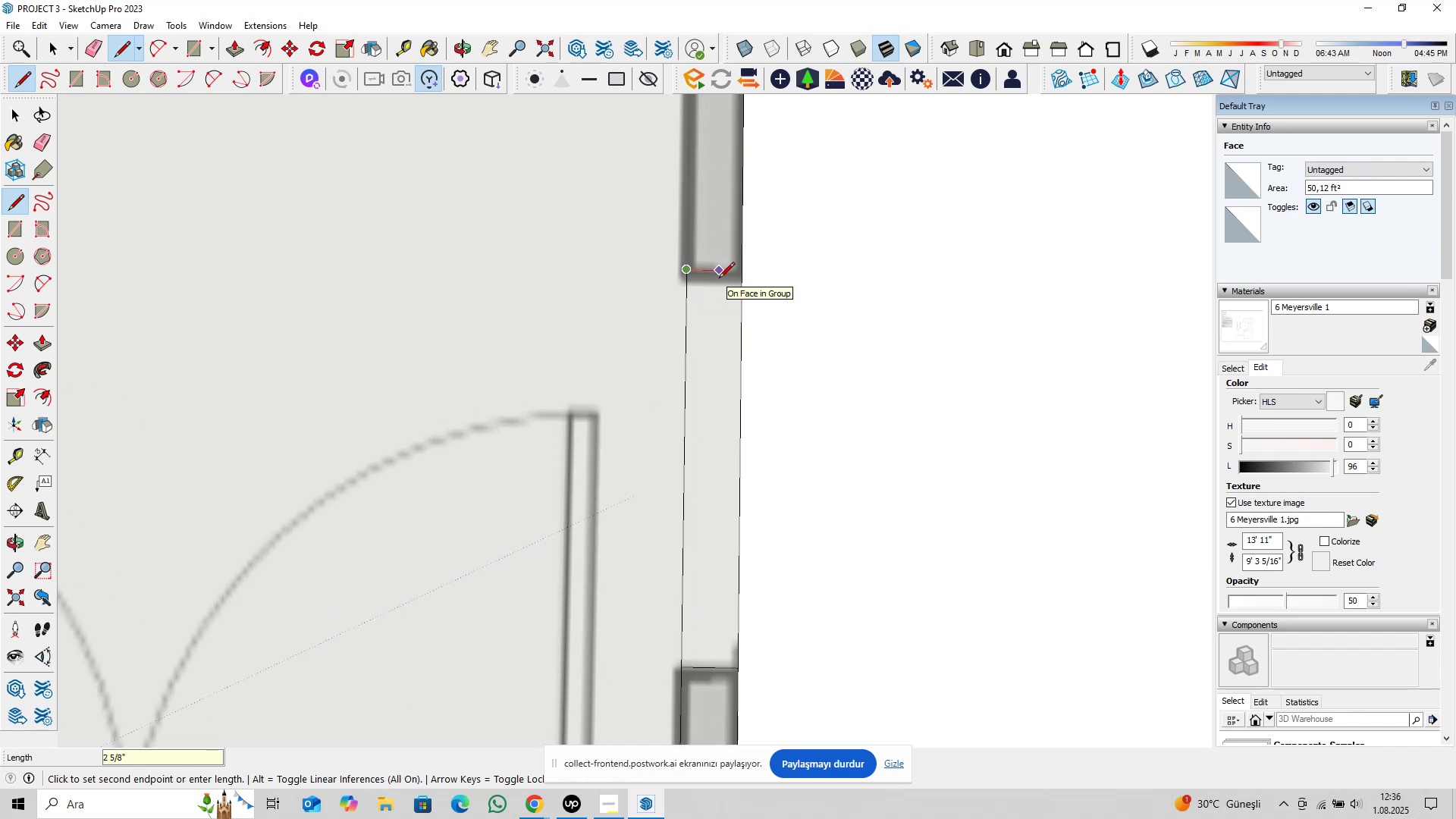 
hold_key(key=ShiftLeft, duration=0.38)
 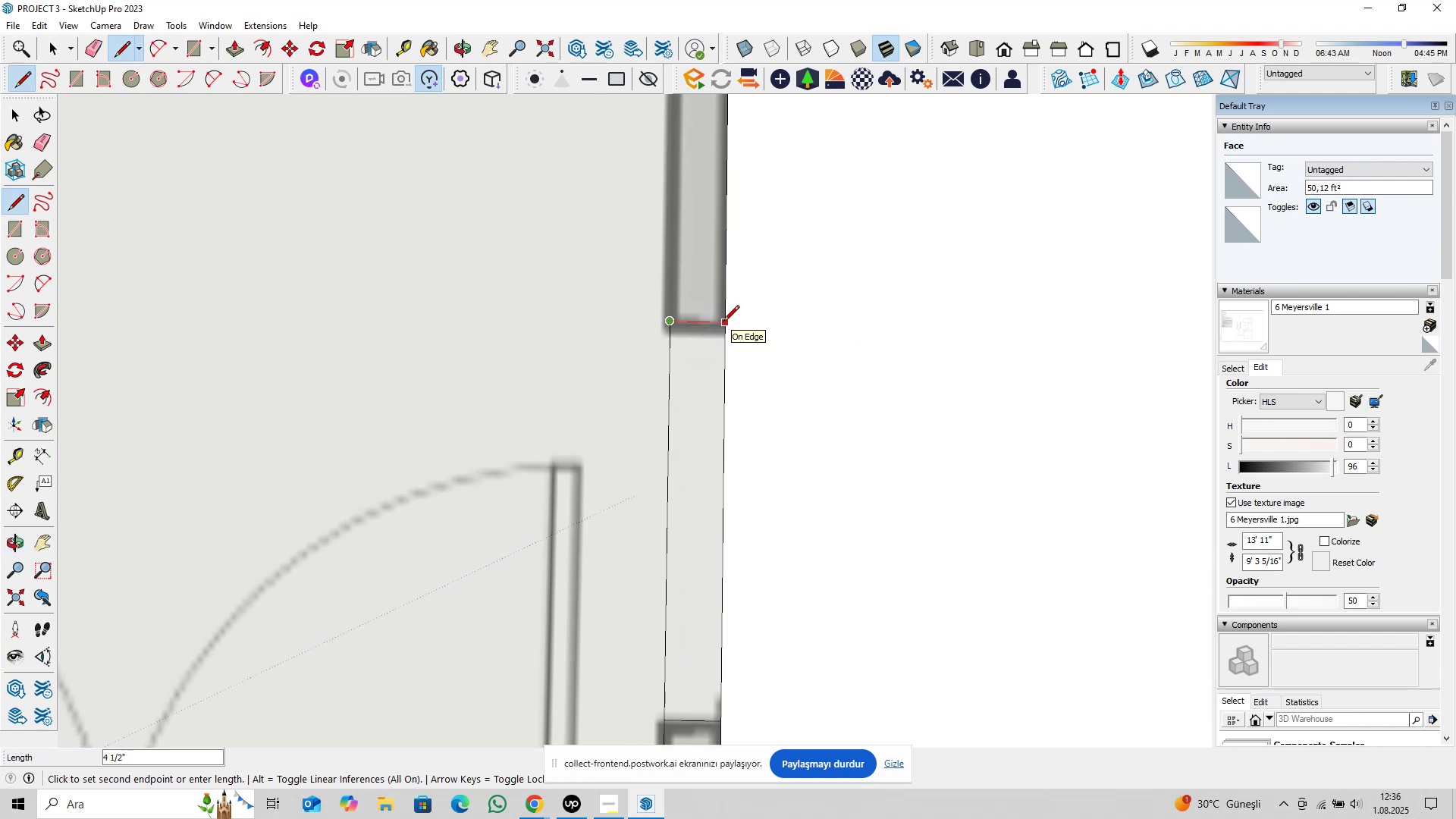 
left_click([723, 322])
 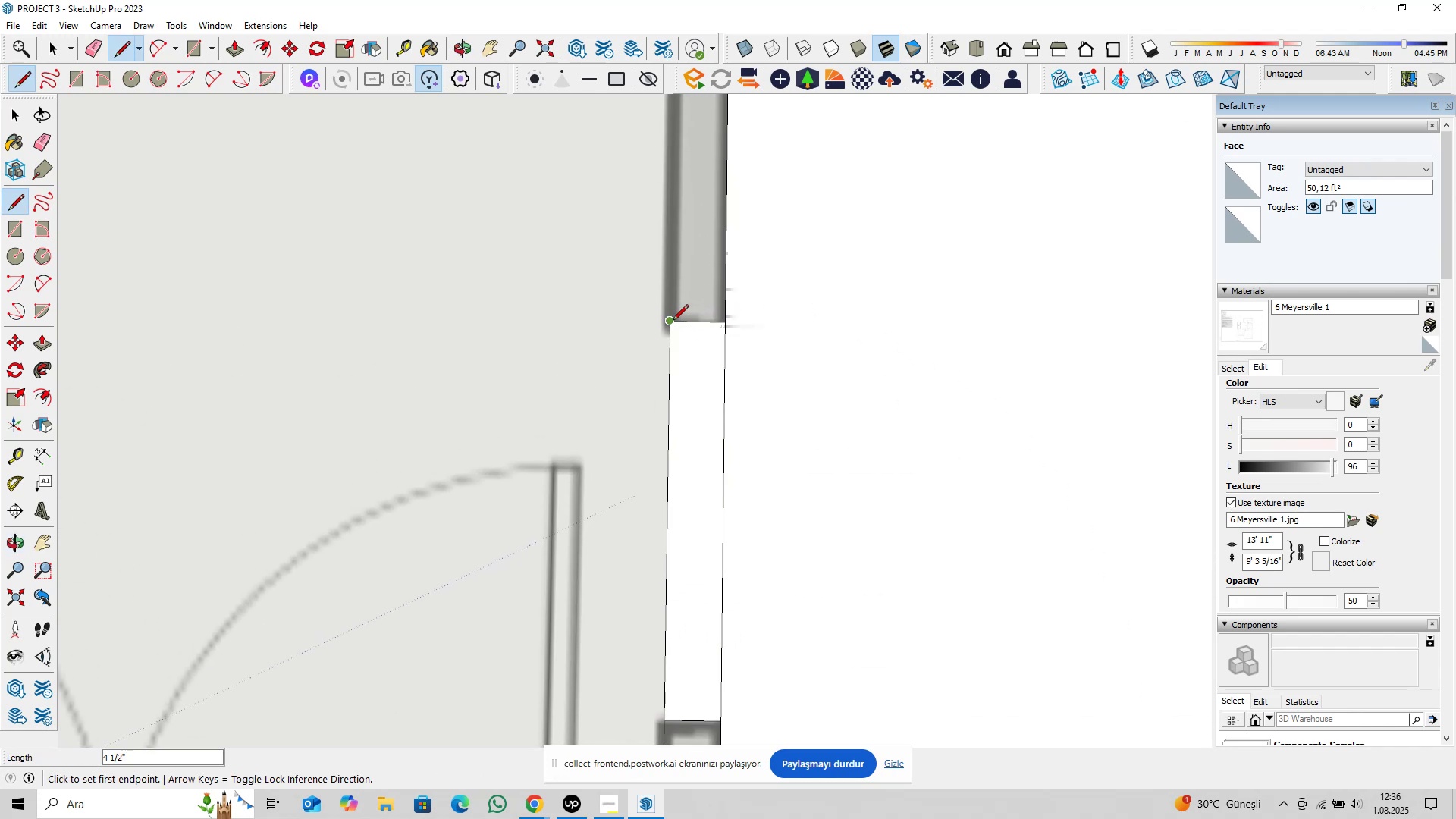 
left_click([673, 322])
 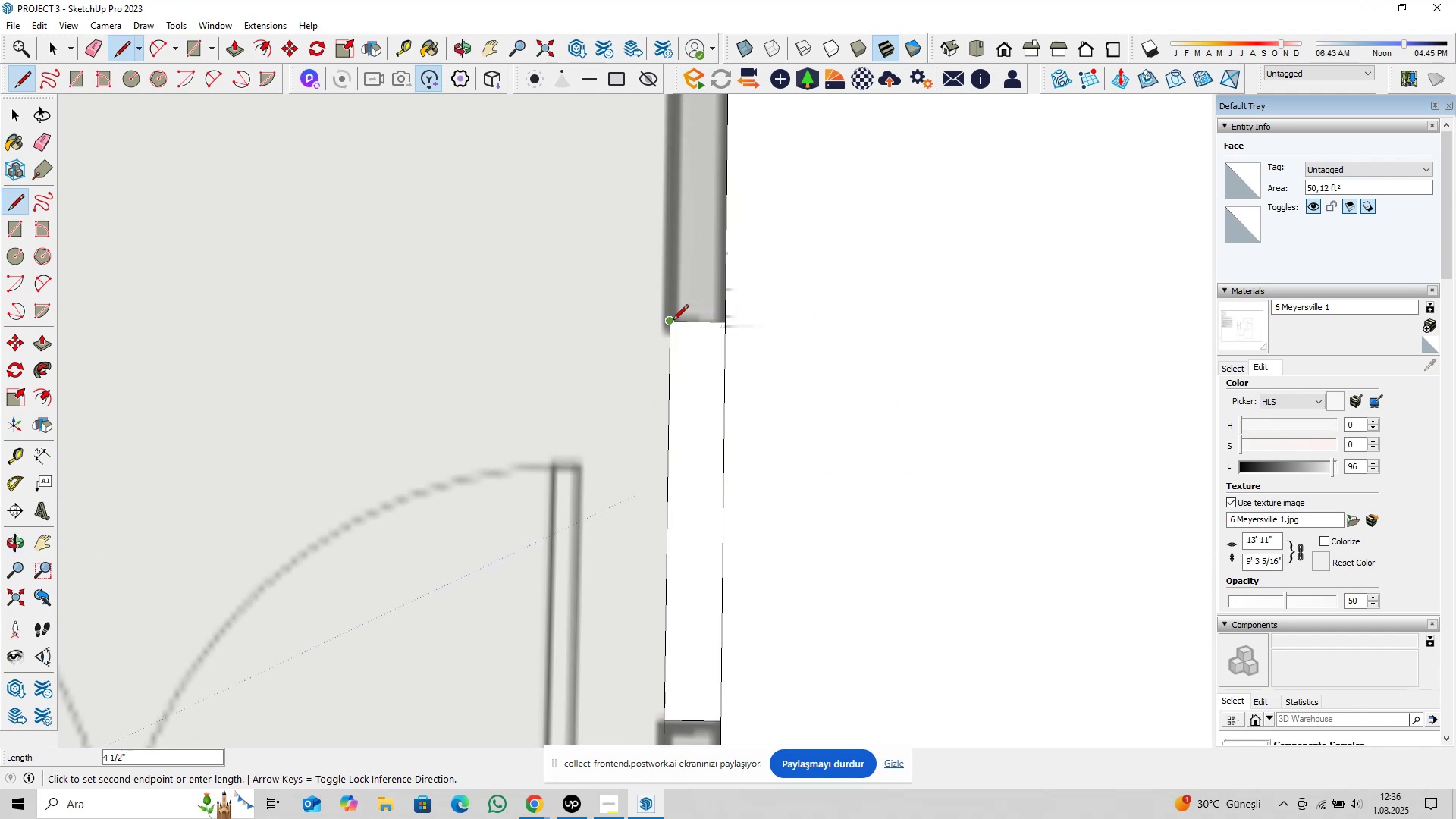 
scroll: coordinate [672, 314], scroll_direction: down, amount: 10.0
 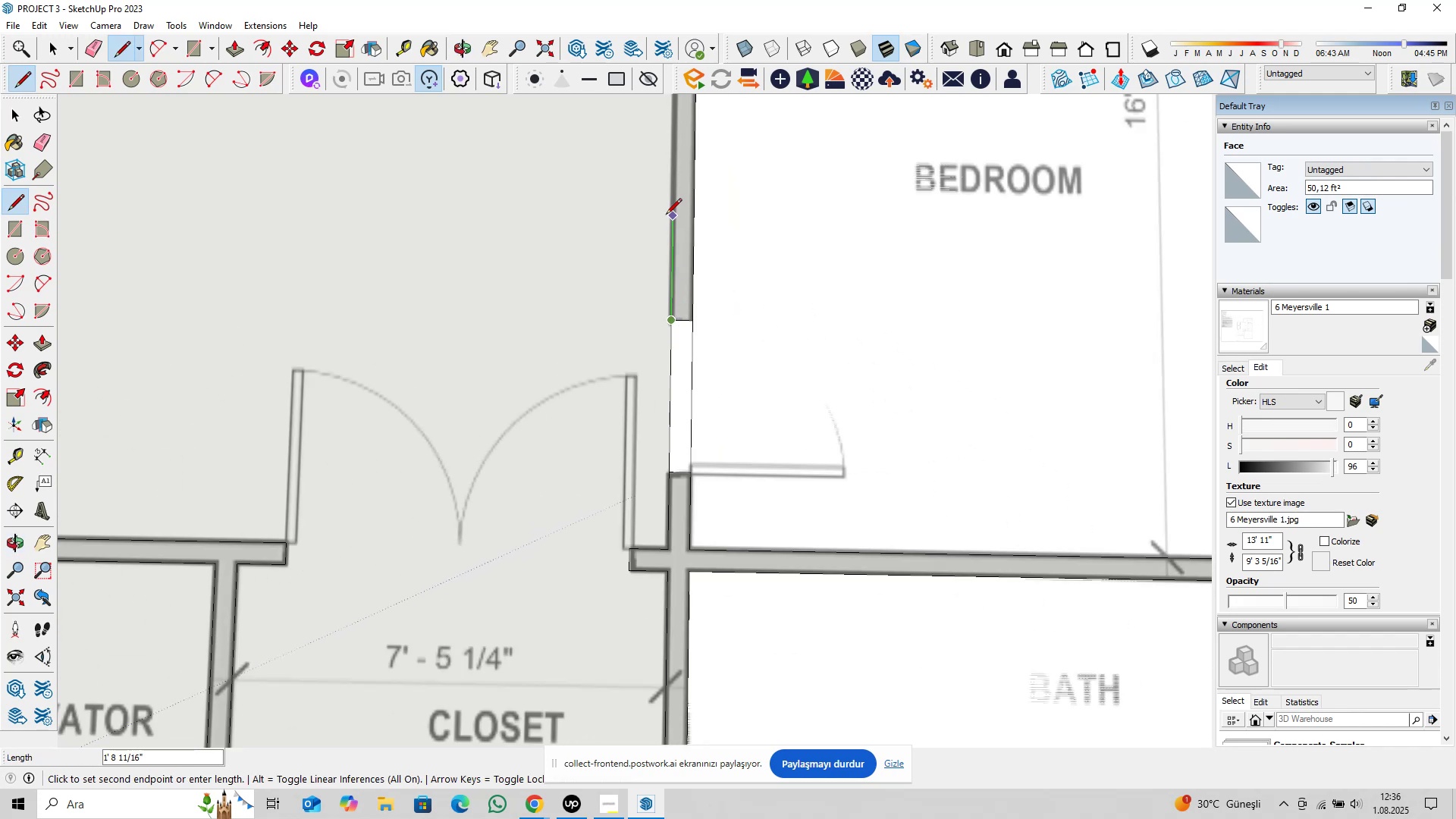 
key(Shift+ShiftLeft)
 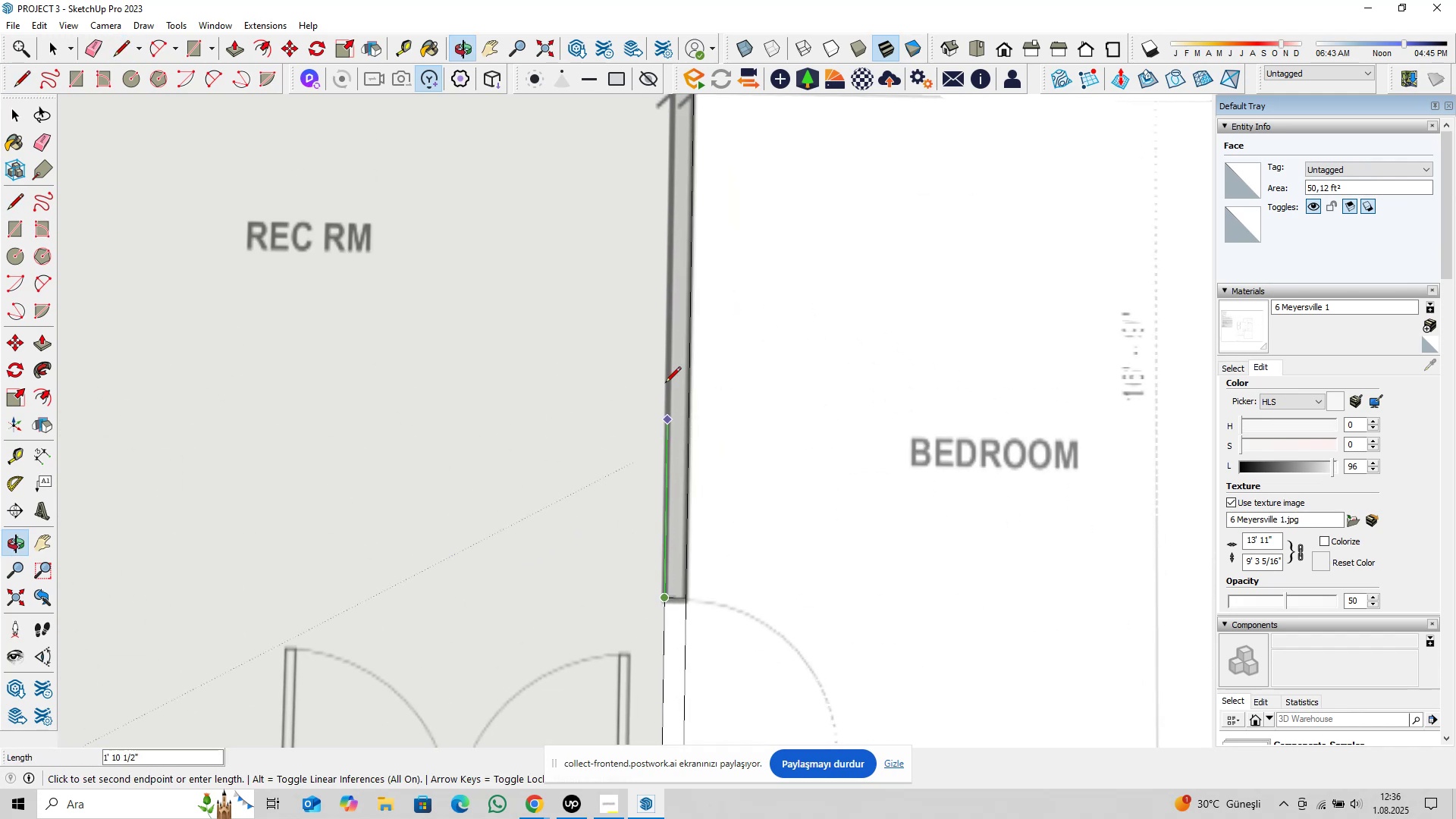 
key(Shift+ShiftLeft)
 